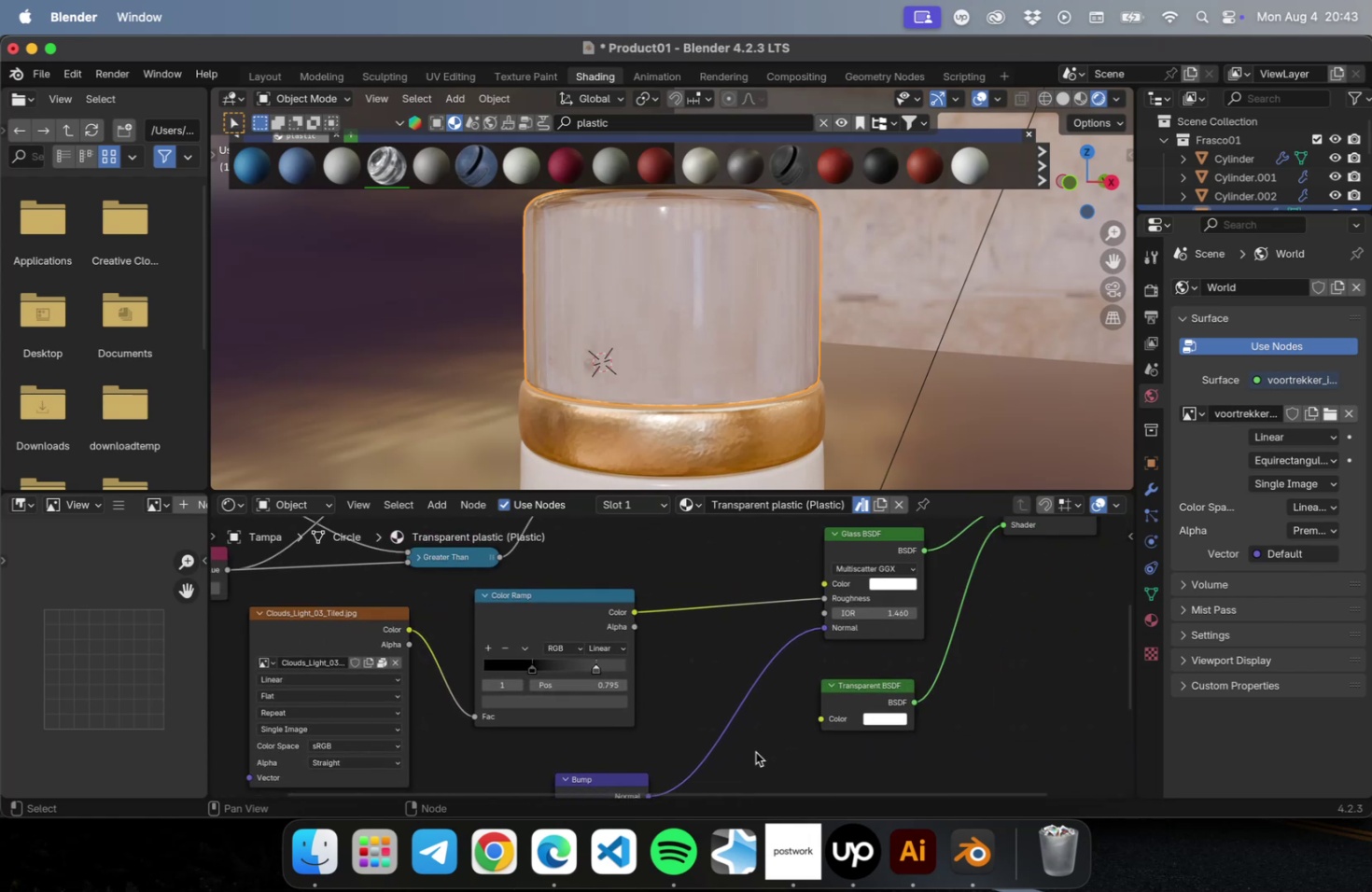 
wait(10.87)
 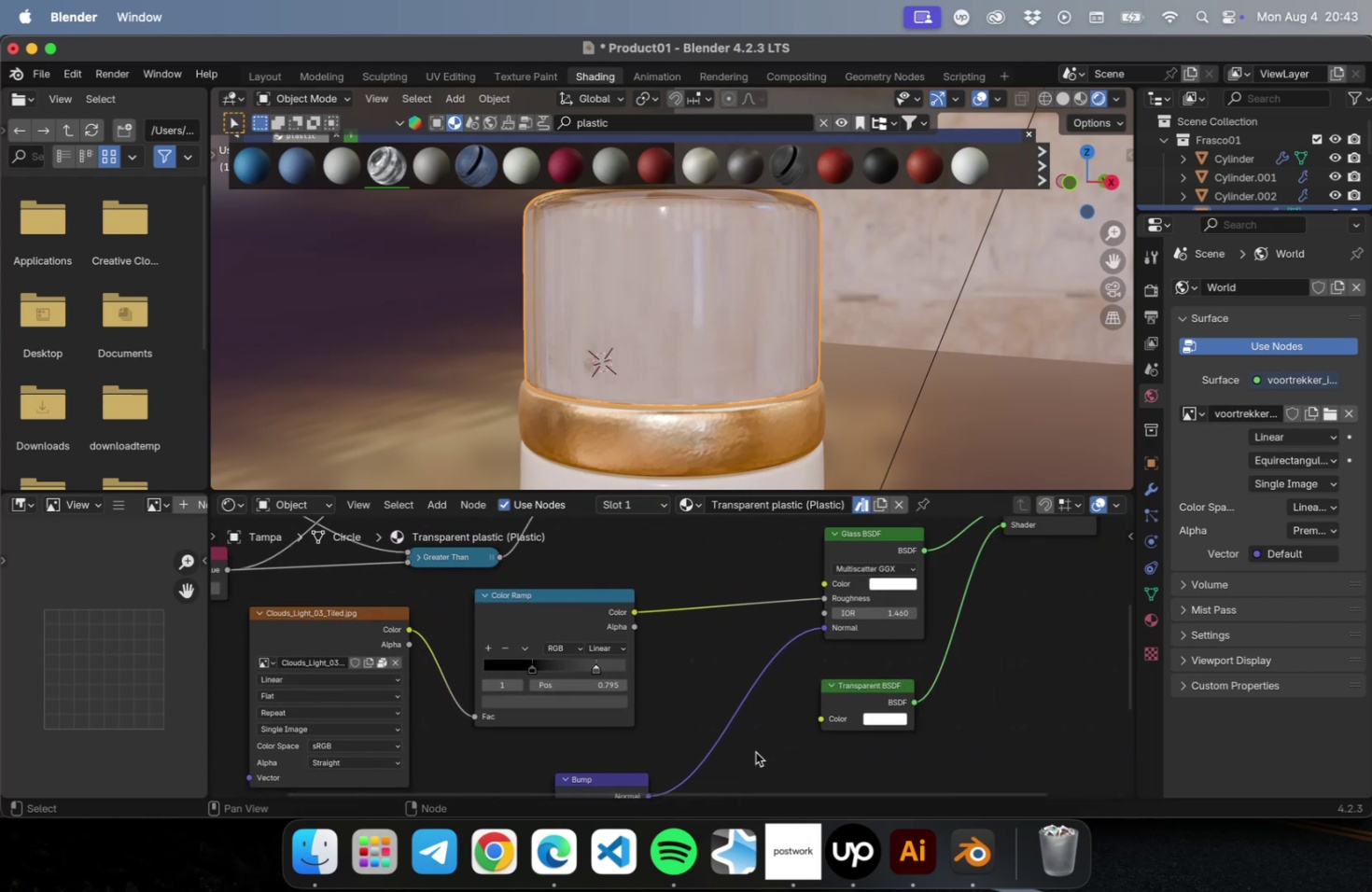 
left_click_drag(start_coordinate=[760, 649], to_coordinate=[749, 650])
 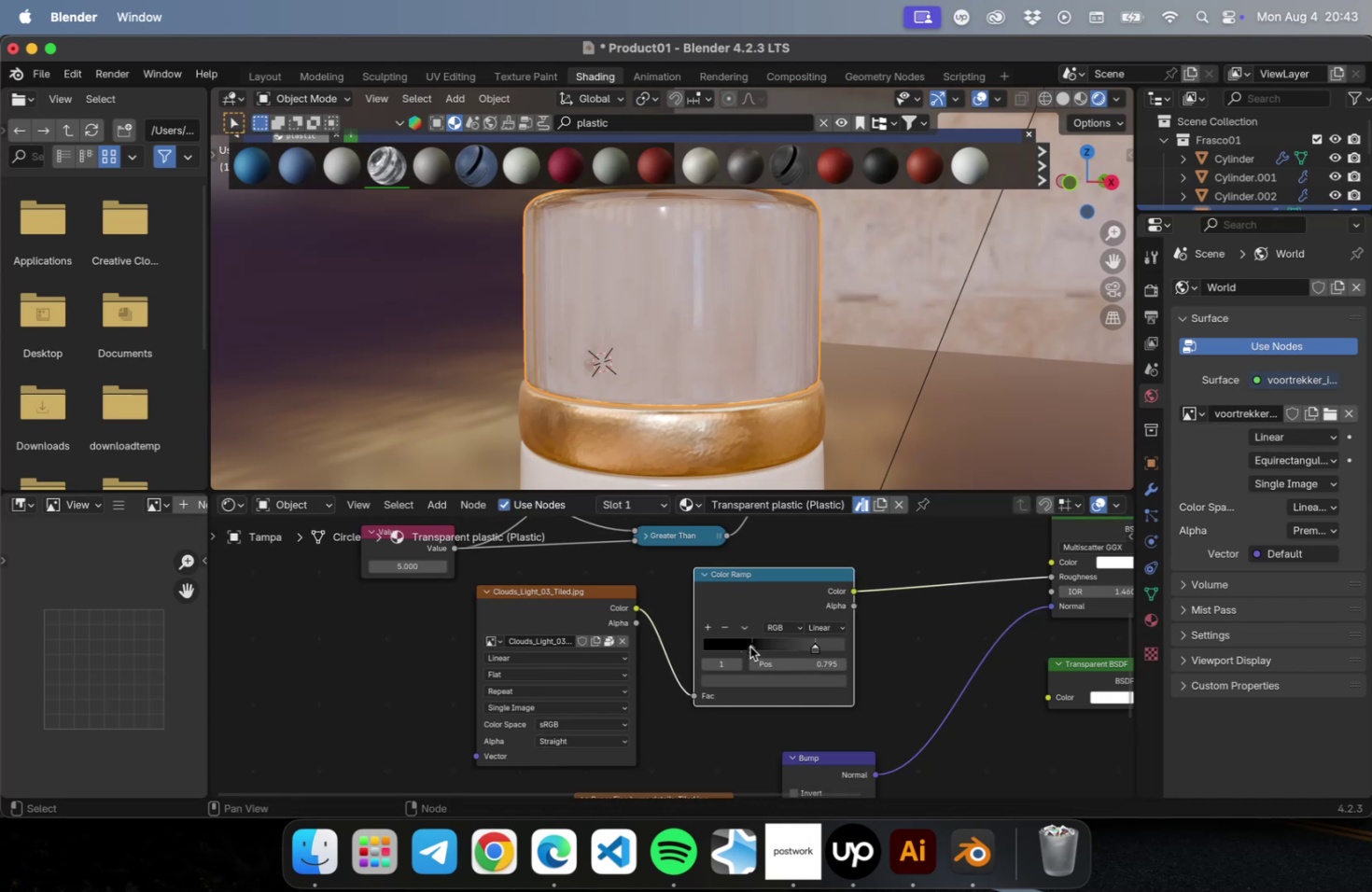 
left_click_drag(start_coordinate=[749, 646], to_coordinate=[711, 647])
 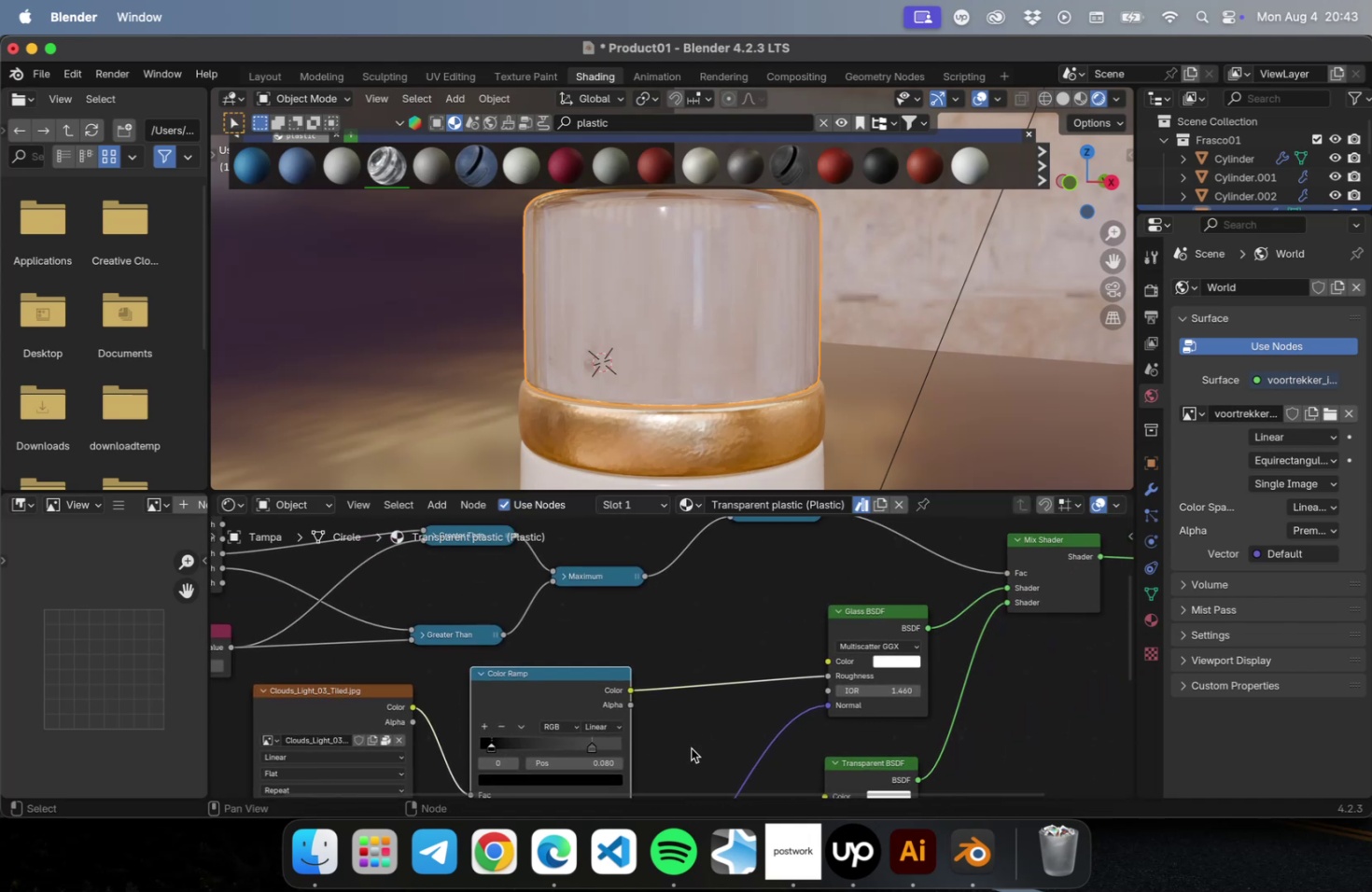 
left_click_drag(start_coordinate=[870, 689], to_coordinate=[863, 687])
 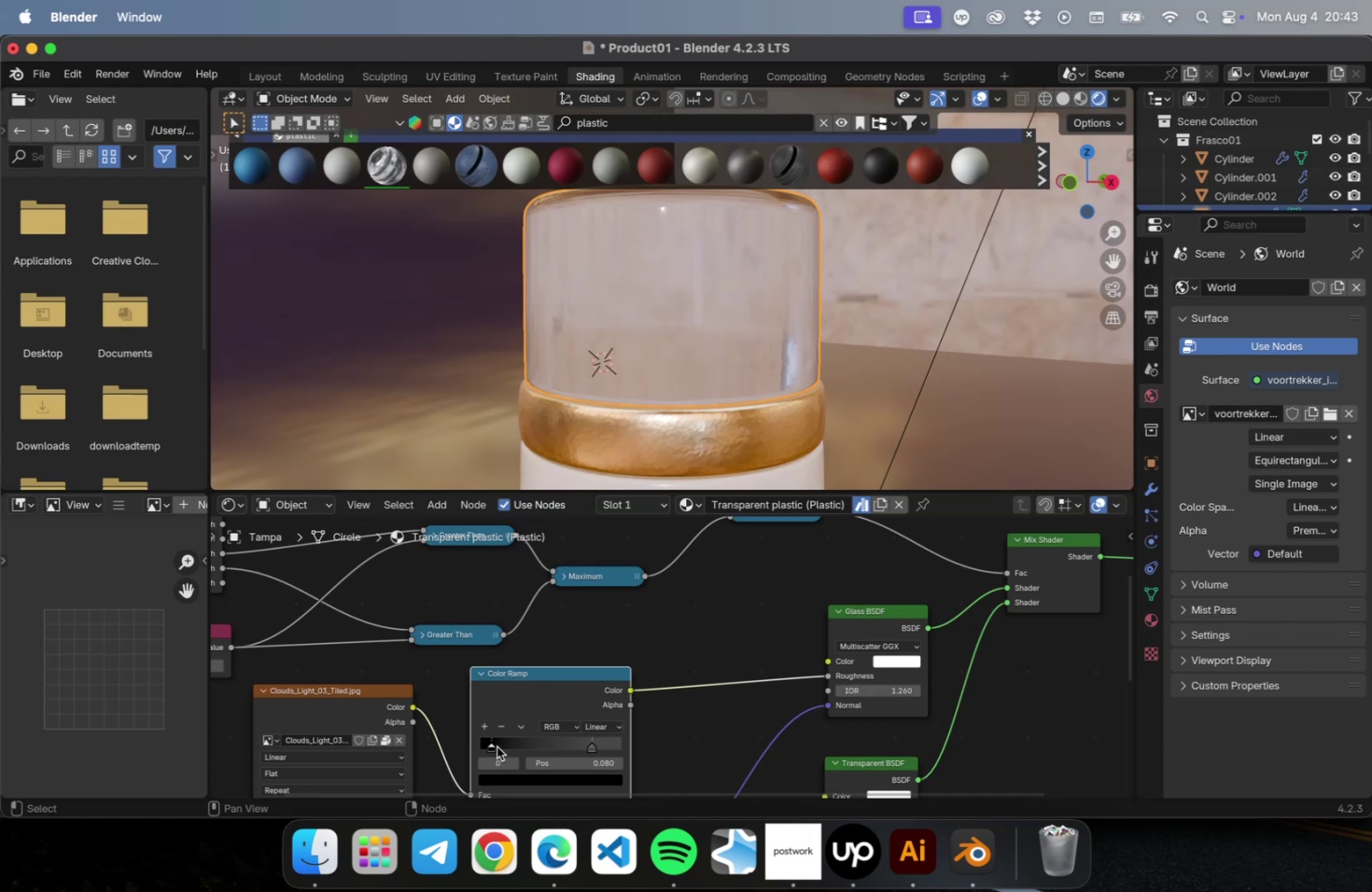 
left_click_drag(start_coordinate=[491, 747], to_coordinate=[515, 746])
 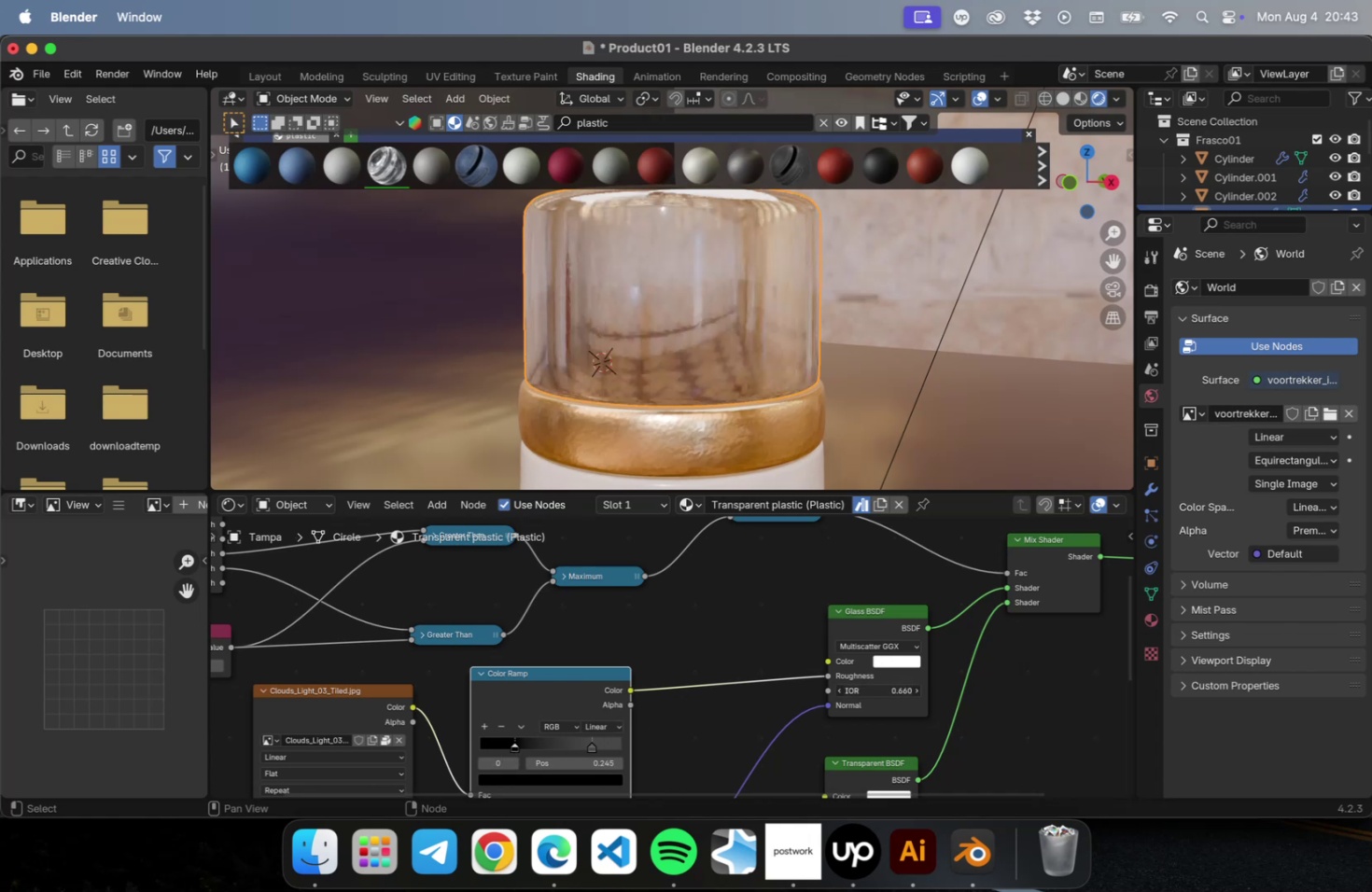 
wait(9.08)
 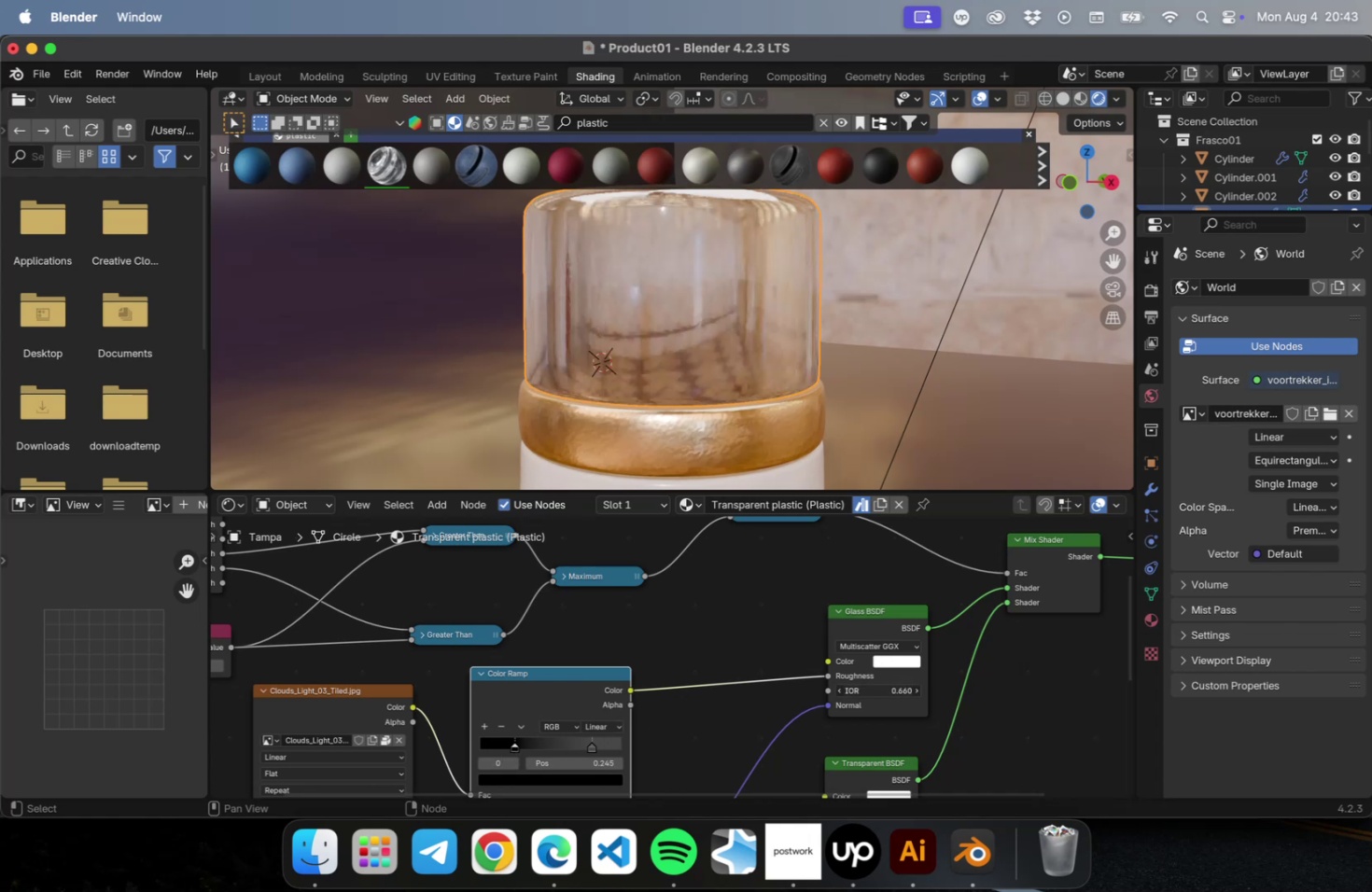 
left_click_drag(start_coordinate=[1160, 491], to_coordinate=[1096, 490])
 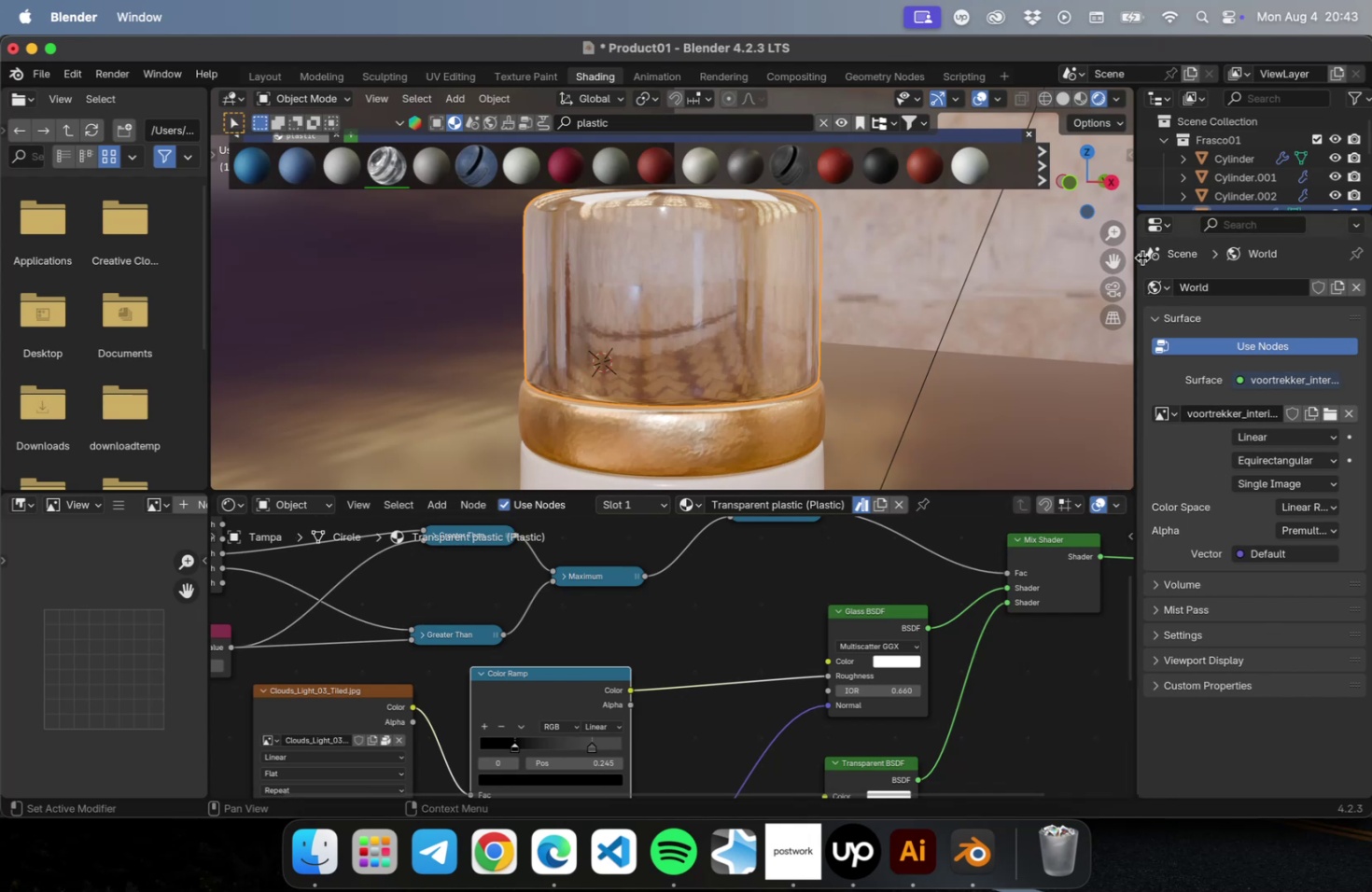 
left_click([1141, 259])
 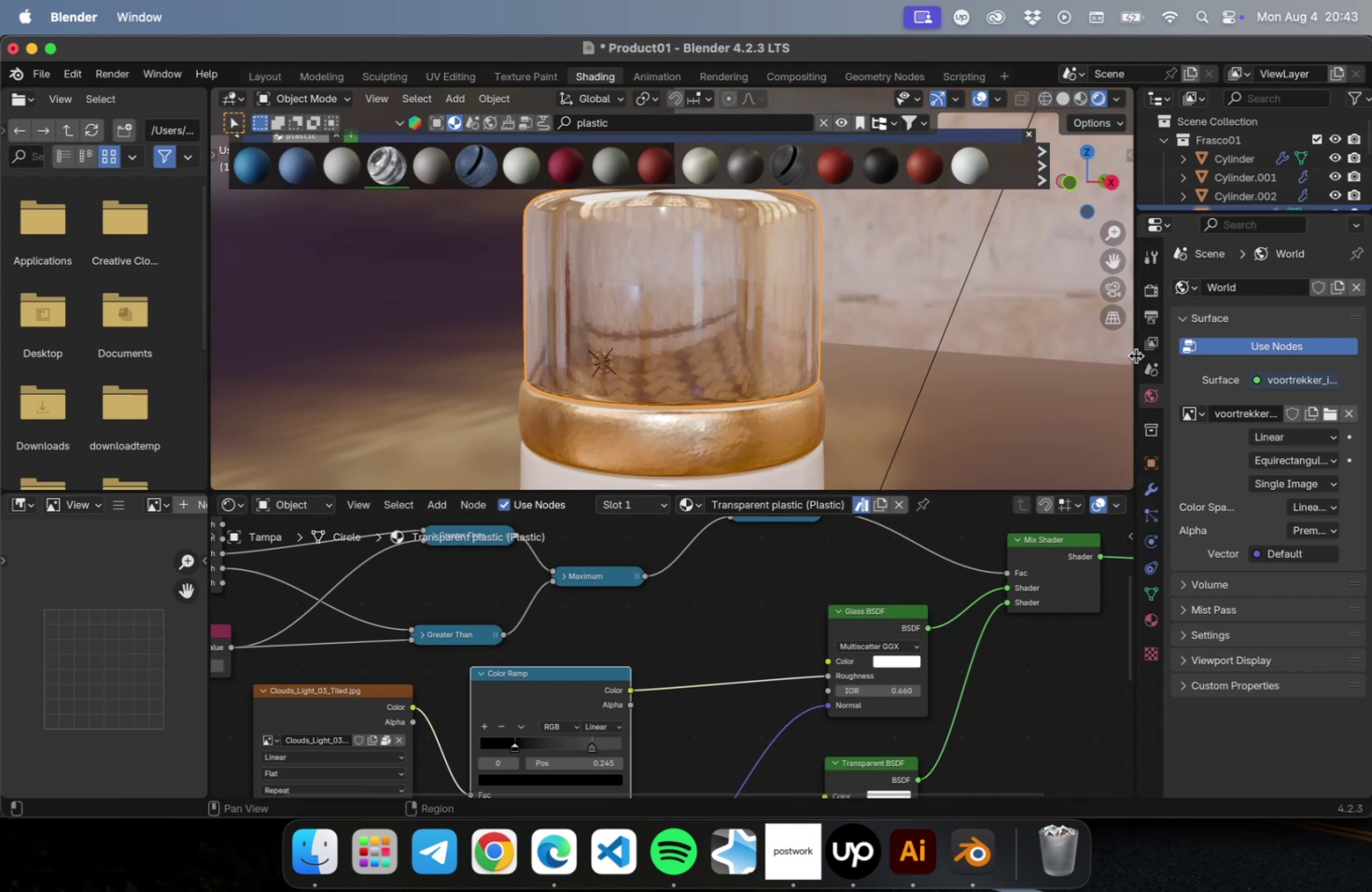 
left_click_drag(start_coordinate=[1134, 355], to_coordinate=[980, 356])
 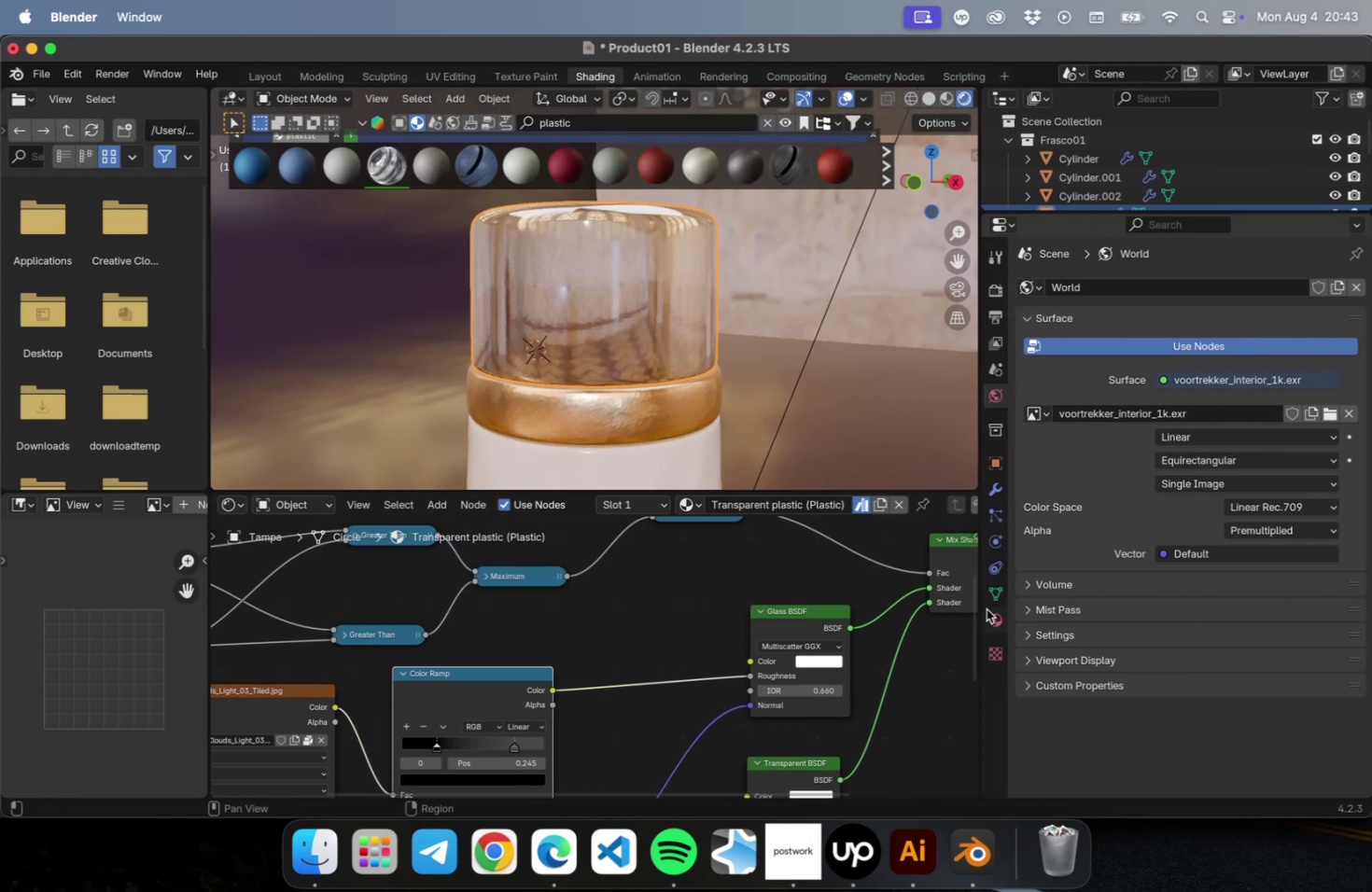 
left_click([988, 613])
 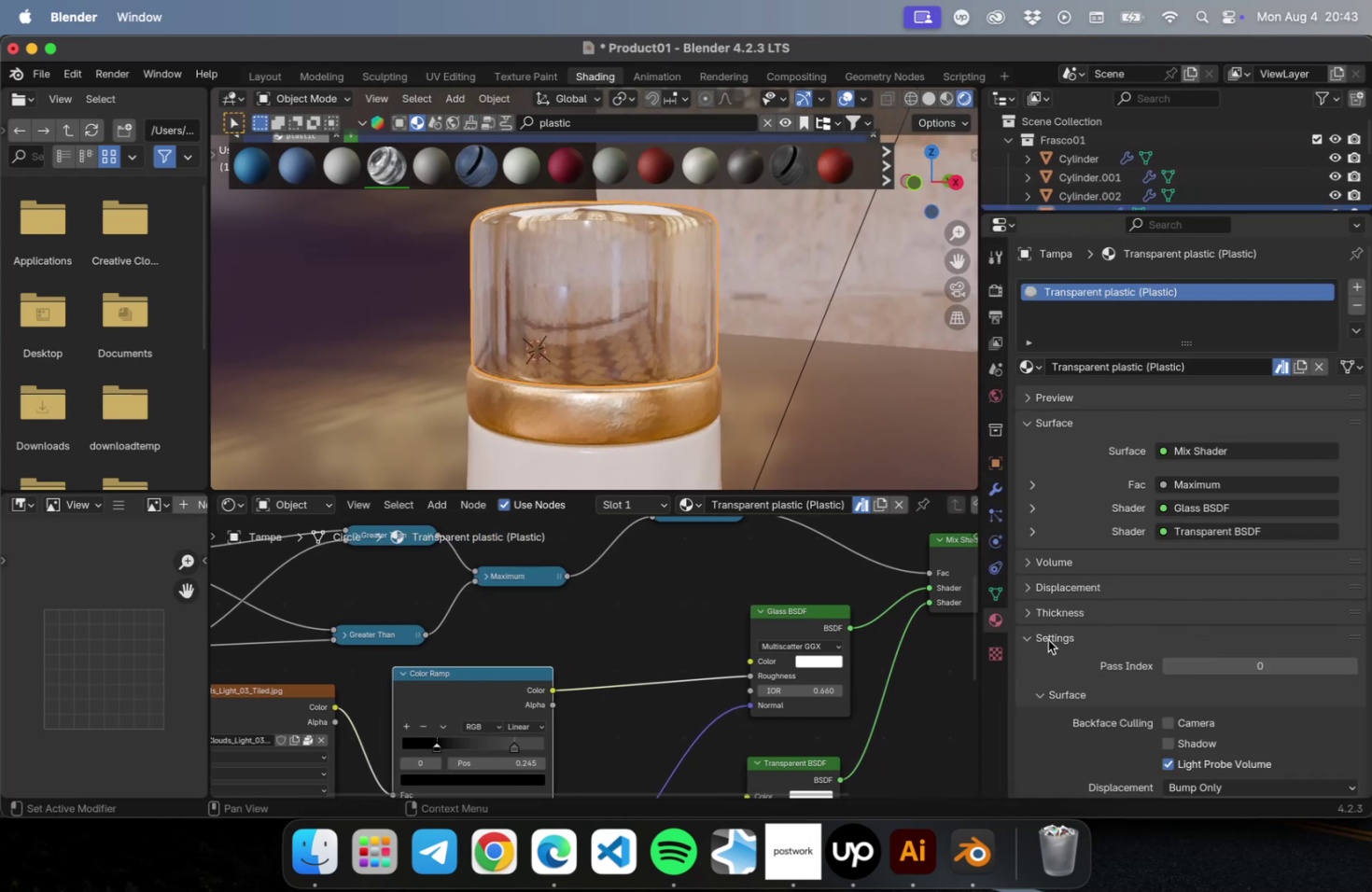 
scroll: coordinate [1090, 659], scroll_direction: down, amount: 28.0
 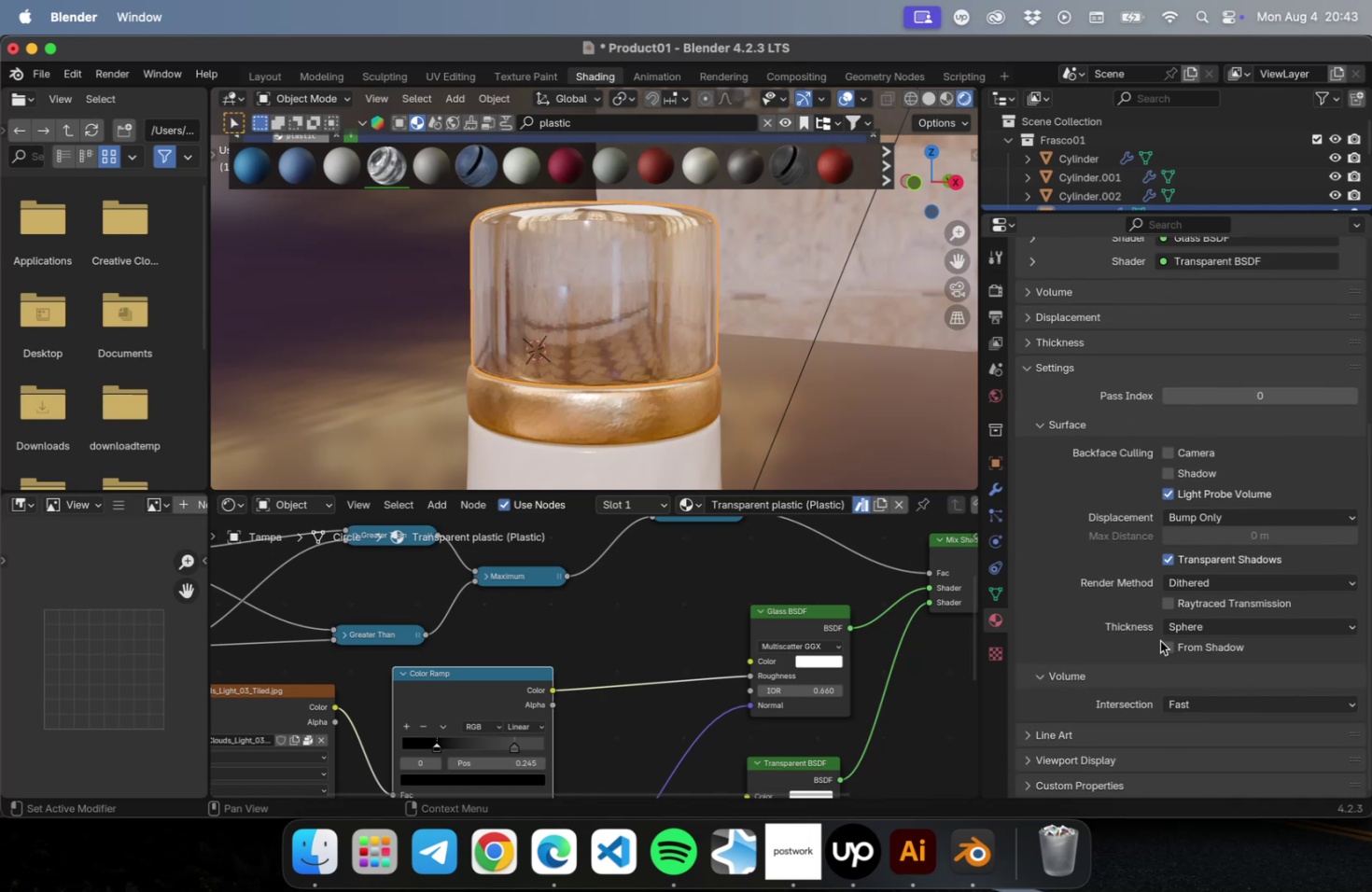 
scroll: coordinate [1103, 519], scroll_direction: up, amount: 16.0
 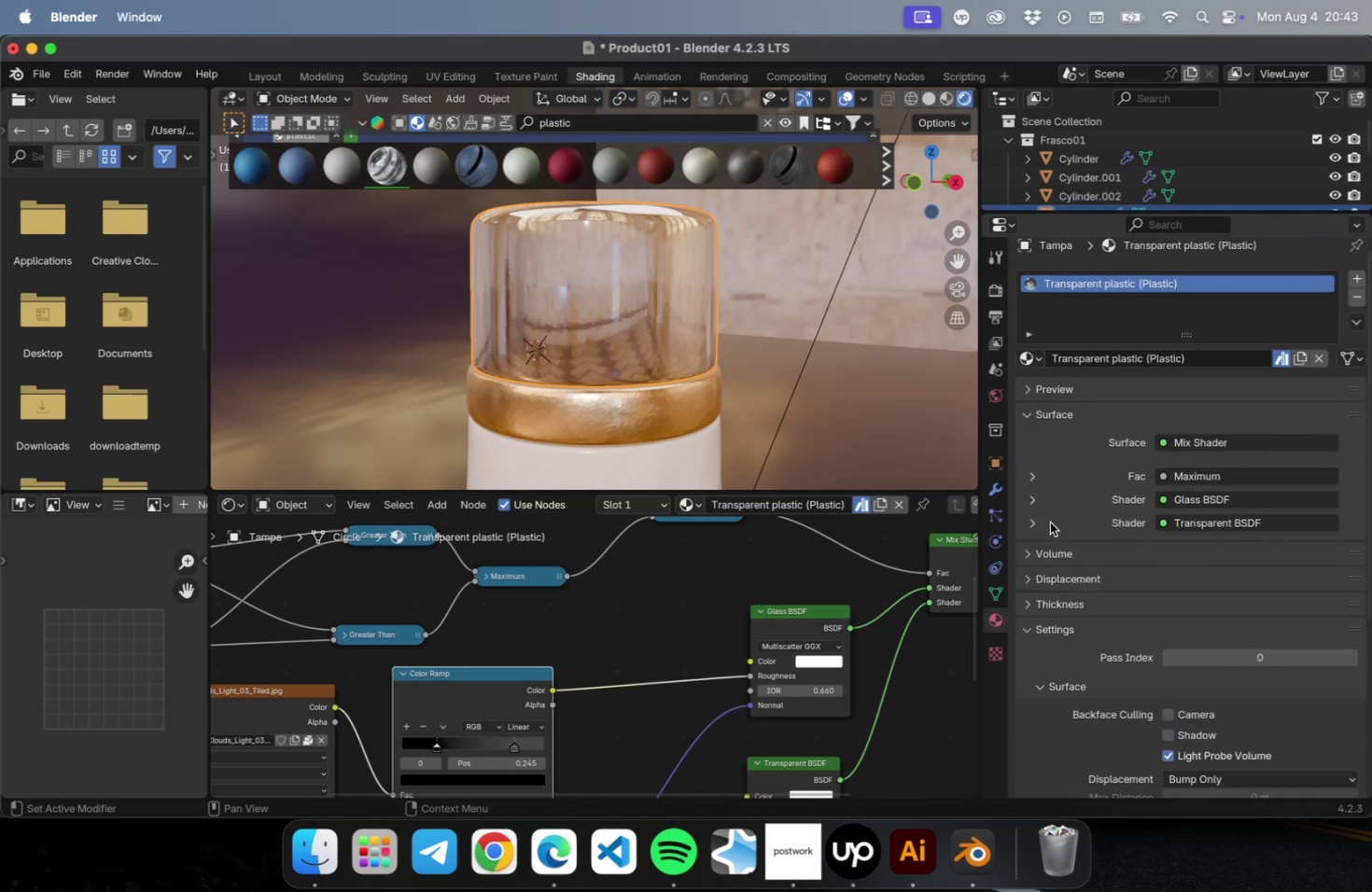 
left_click([1031, 525])
 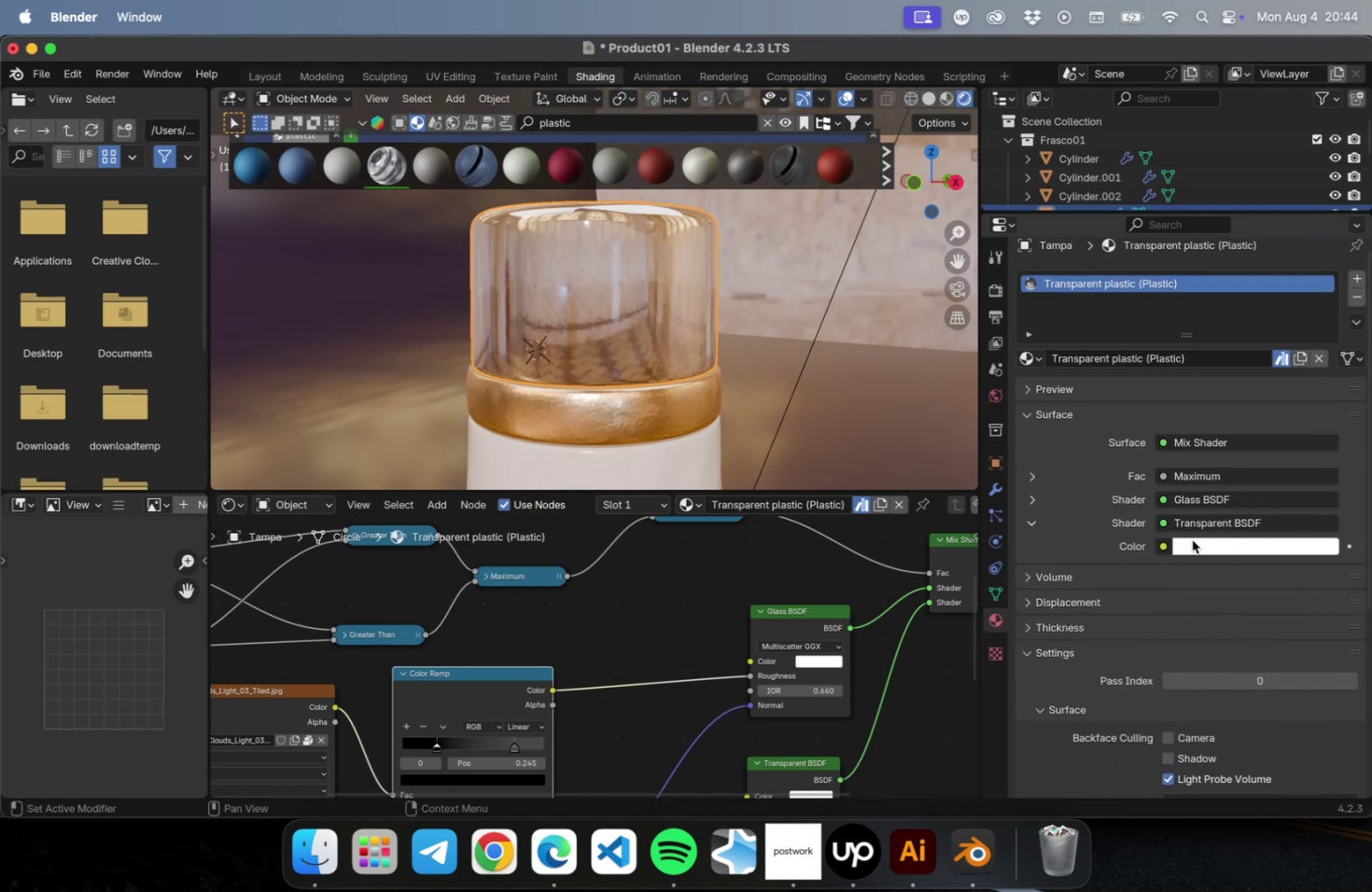 
left_click([1199, 539])
 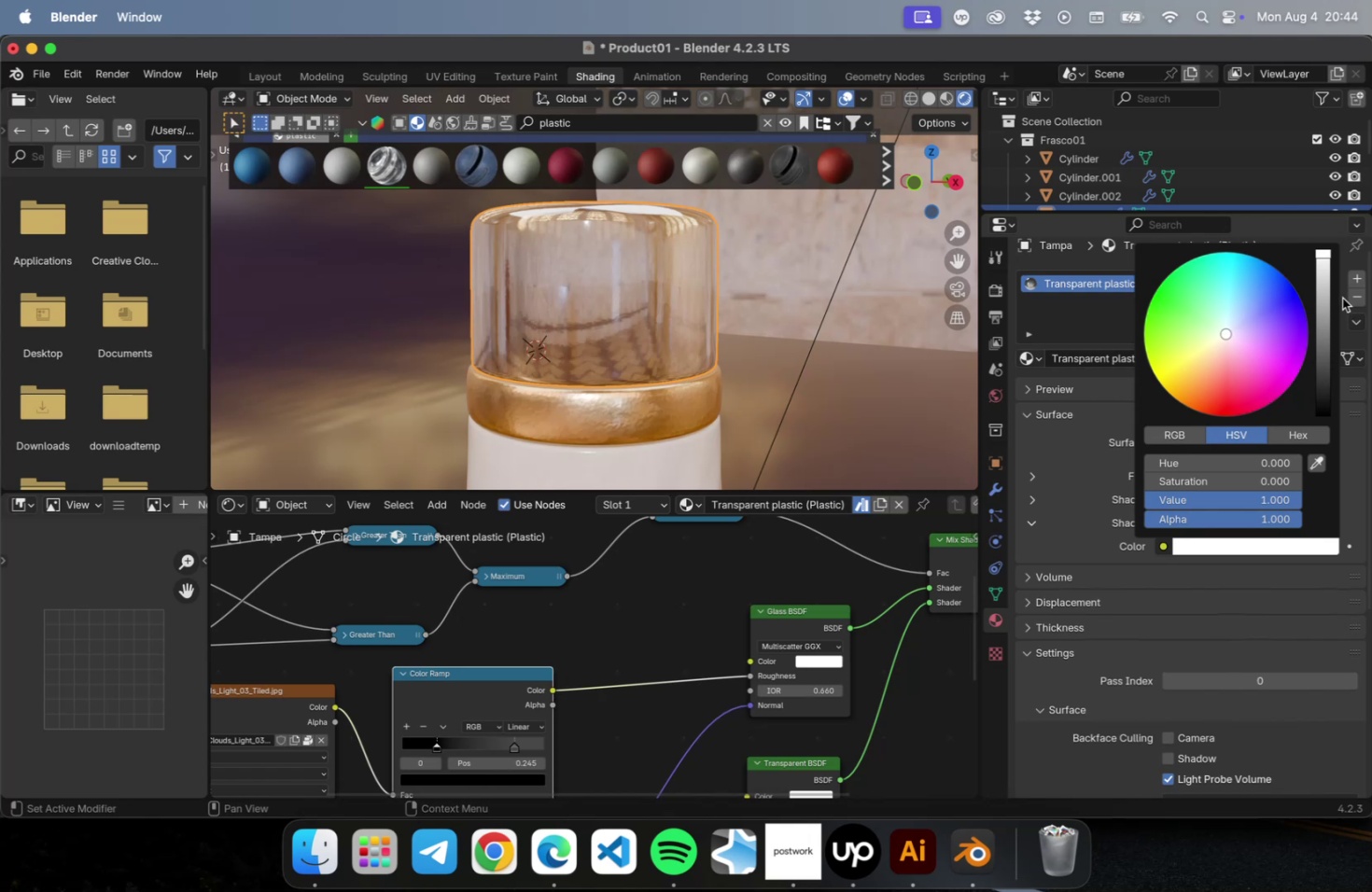 
left_click_drag(start_coordinate=[1325, 280], to_coordinate=[1294, 413])
 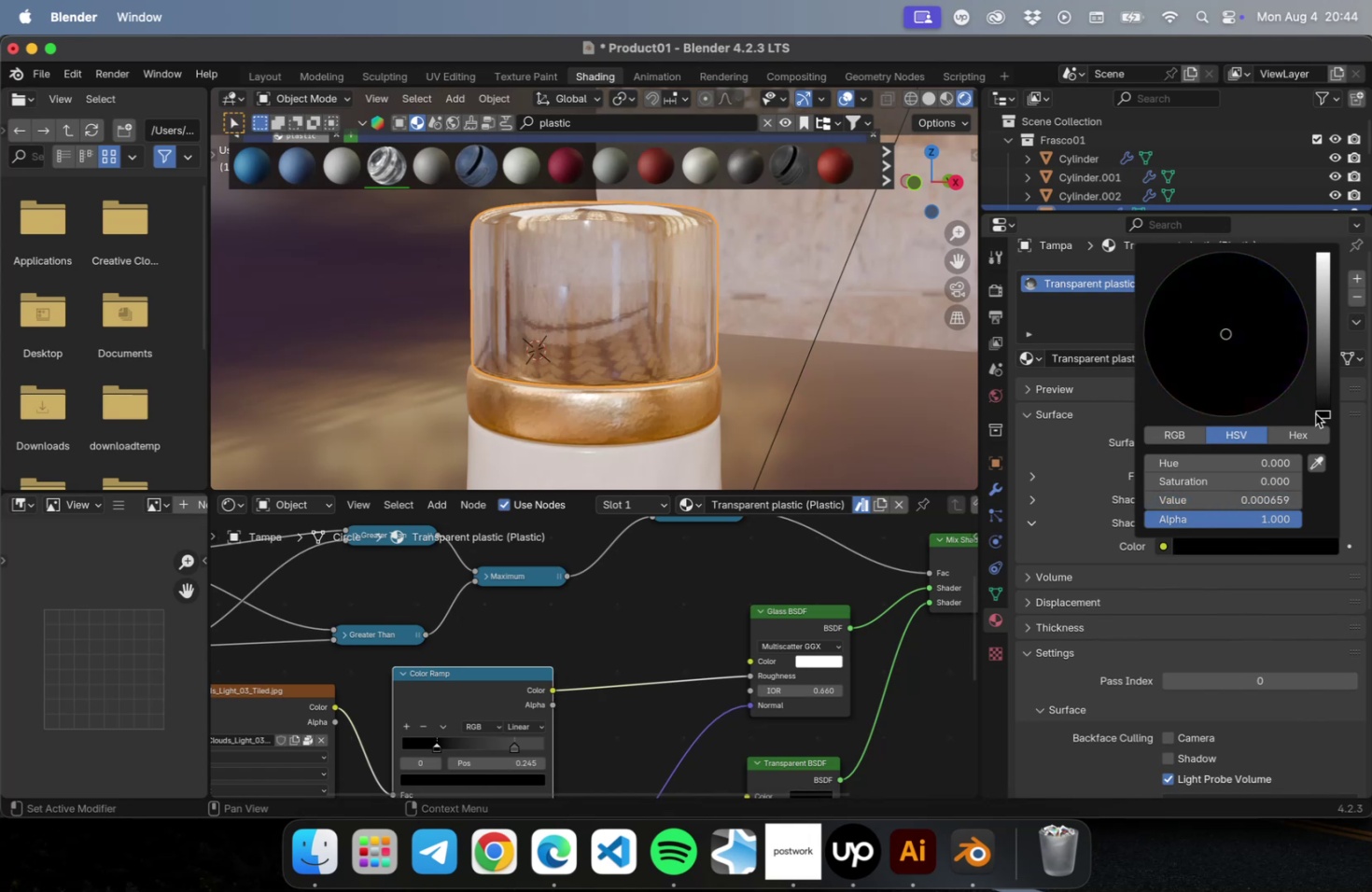 
left_click_drag(start_coordinate=[1313, 411], to_coordinate=[1319, 248])
 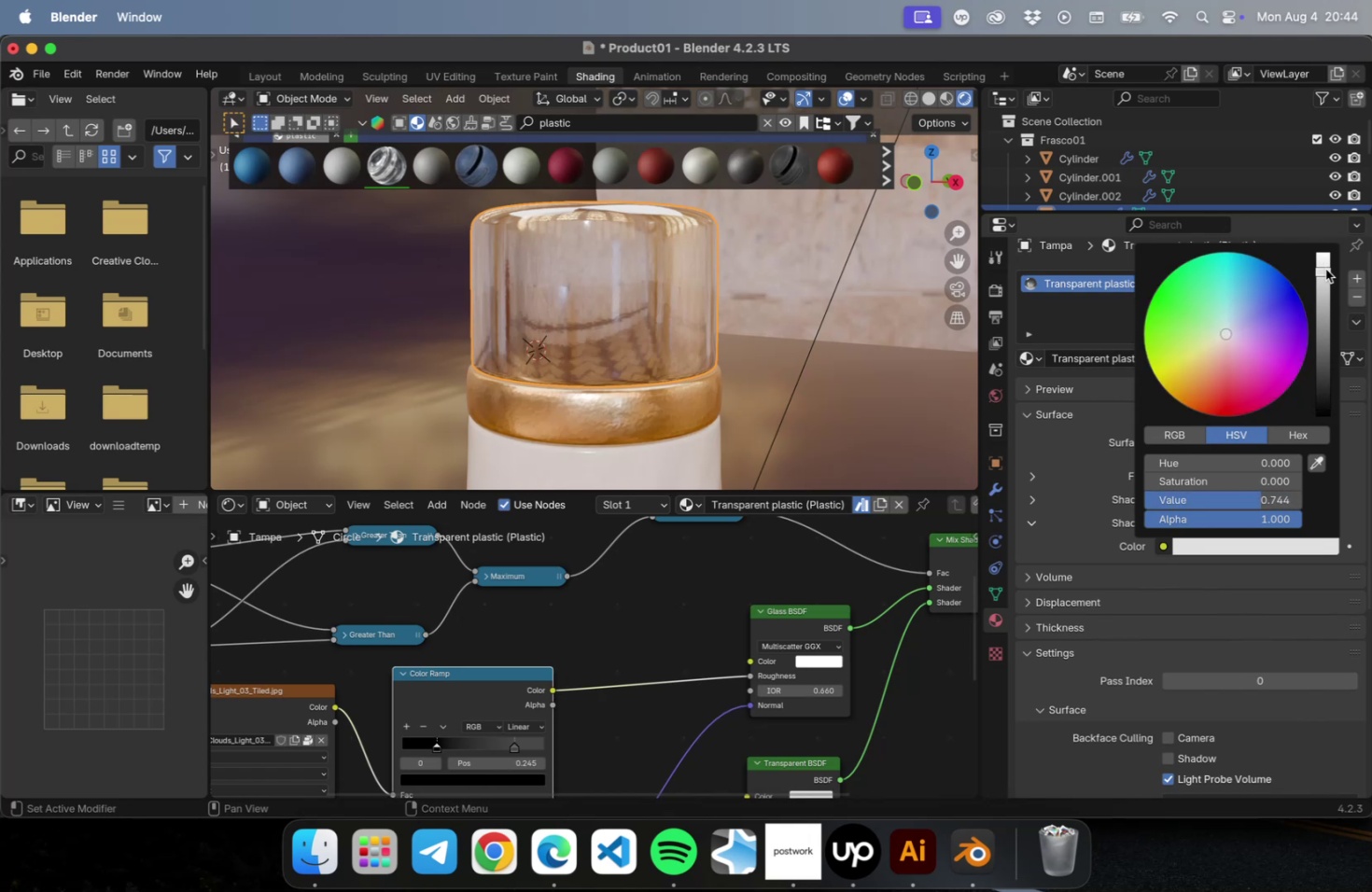 
left_click_drag(start_coordinate=[1323, 267], to_coordinate=[1323, 258])
 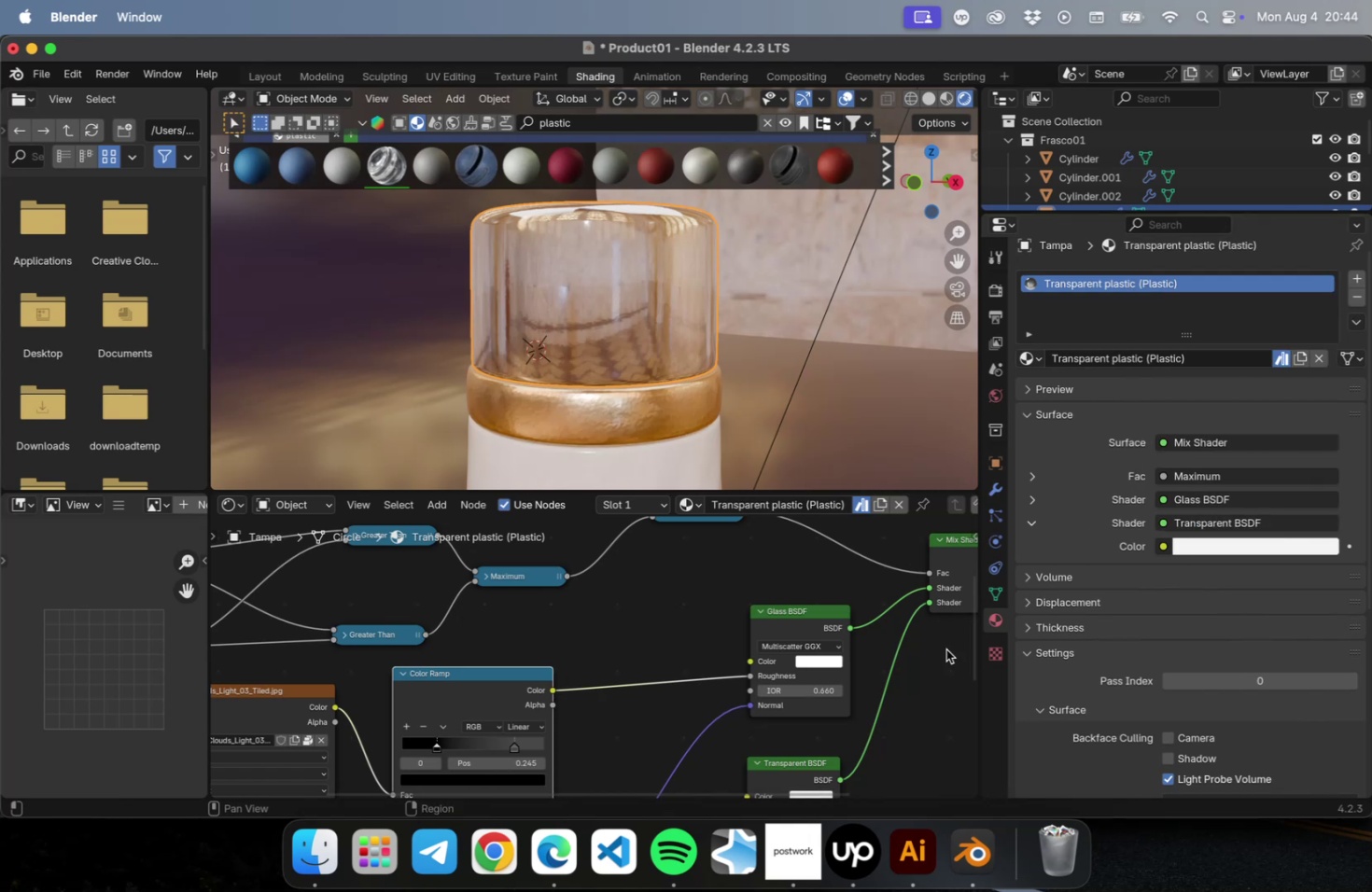 
left_click([663, 635])
 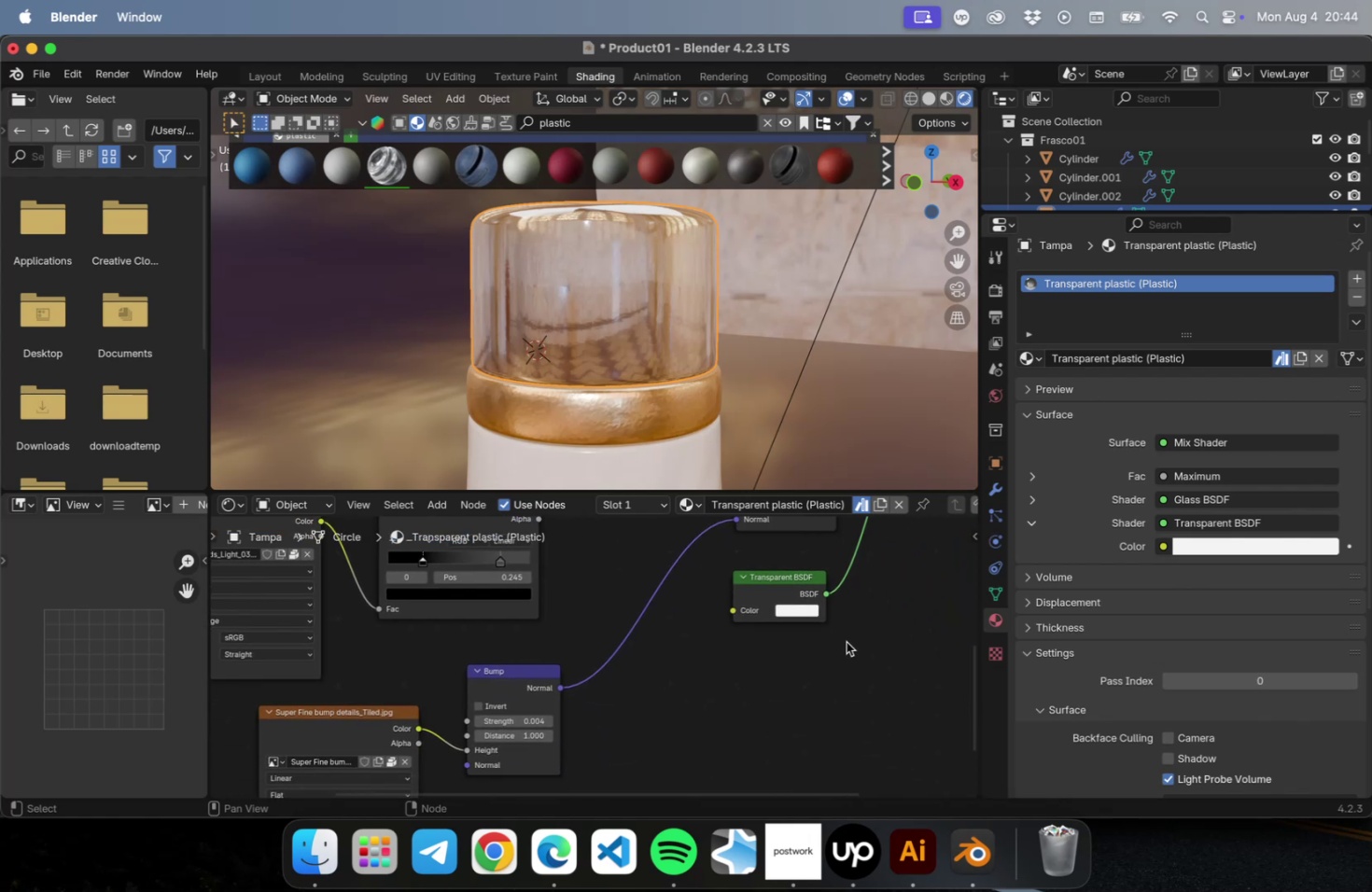 
wait(6.94)
 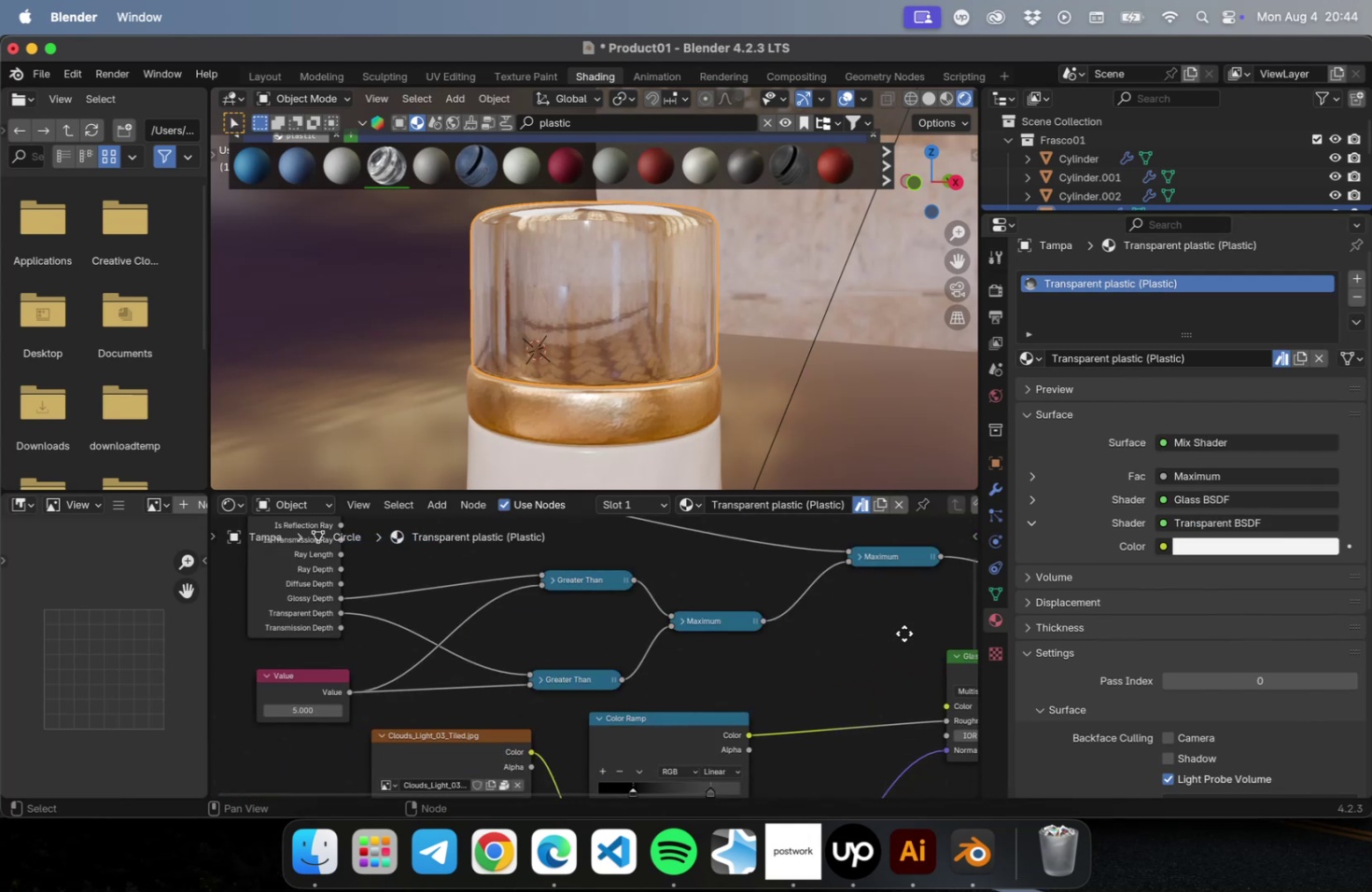 
left_click([670, 697])
 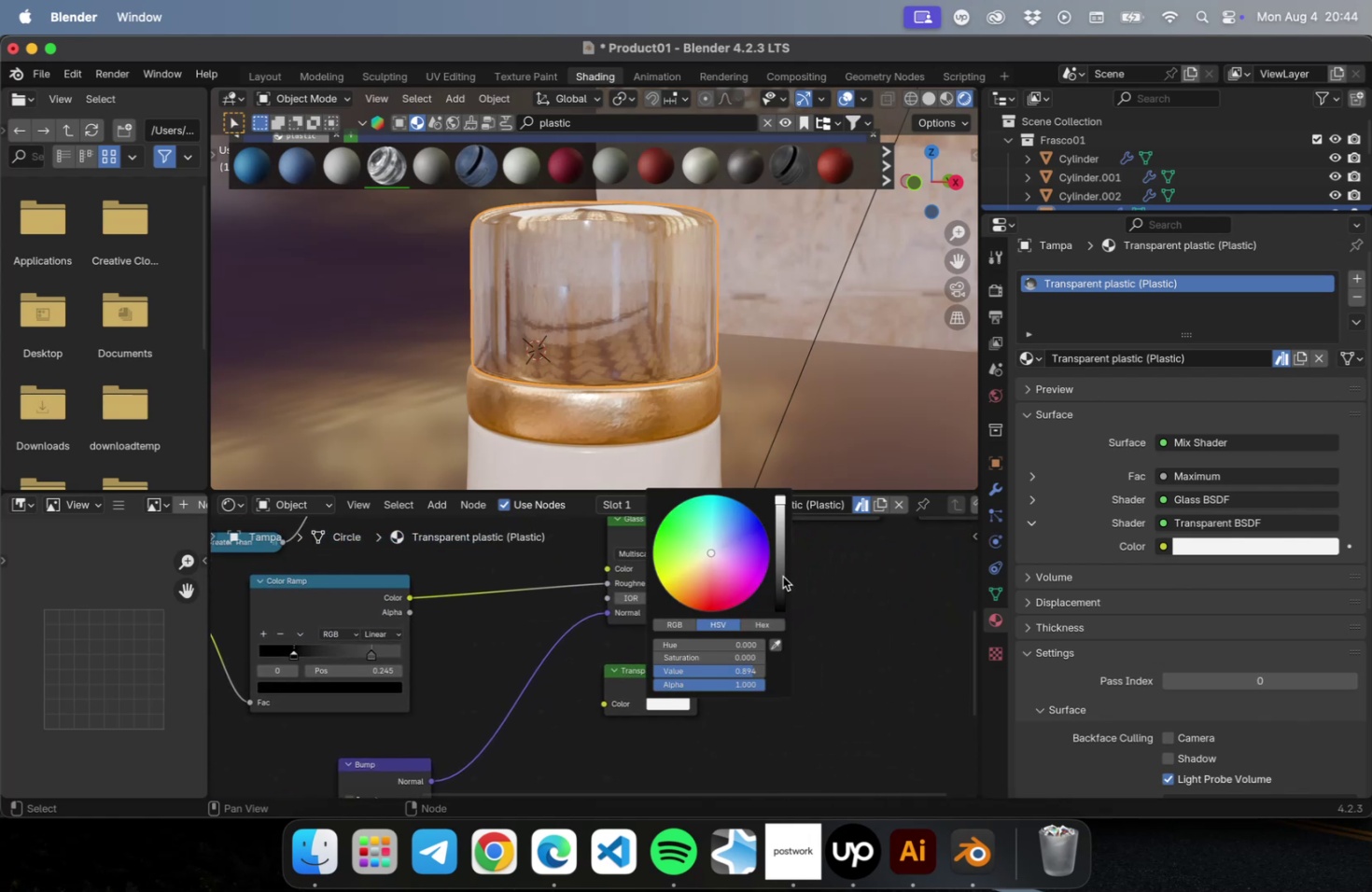 
left_click([782, 576])
 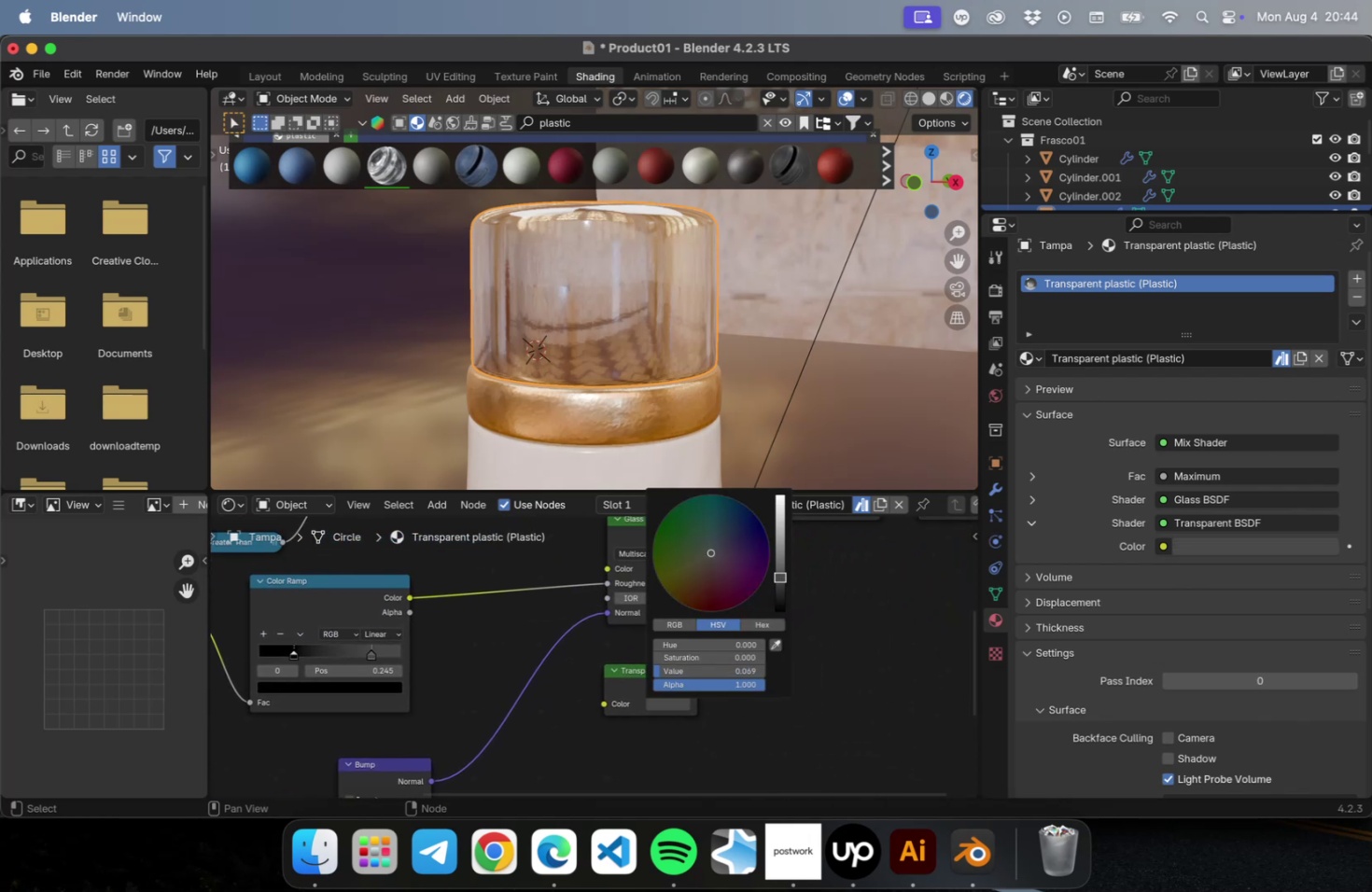 
left_click([782, 577])
 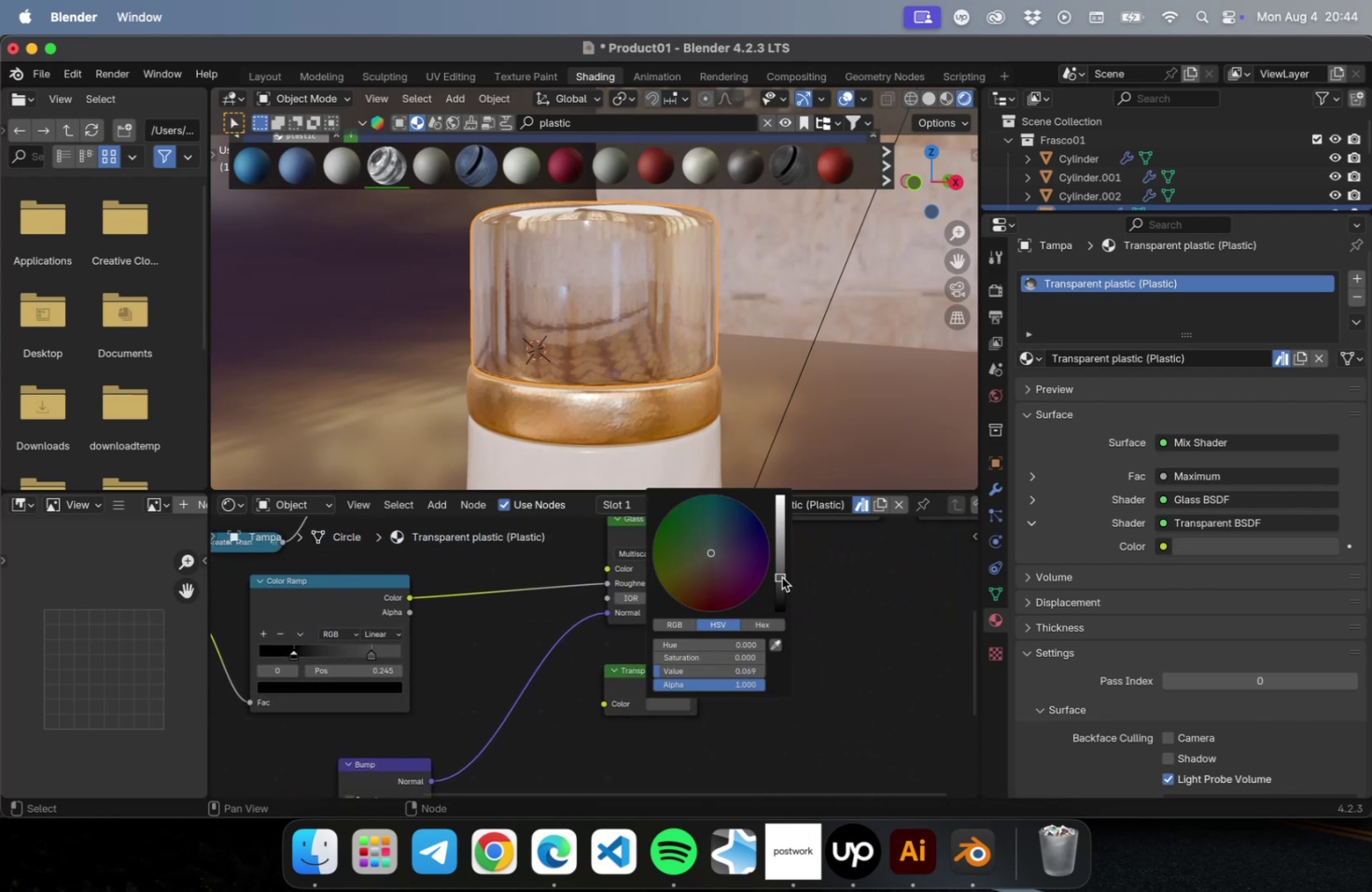 
left_click_drag(start_coordinate=[781, 577], to_coordinate=[778, 446])
 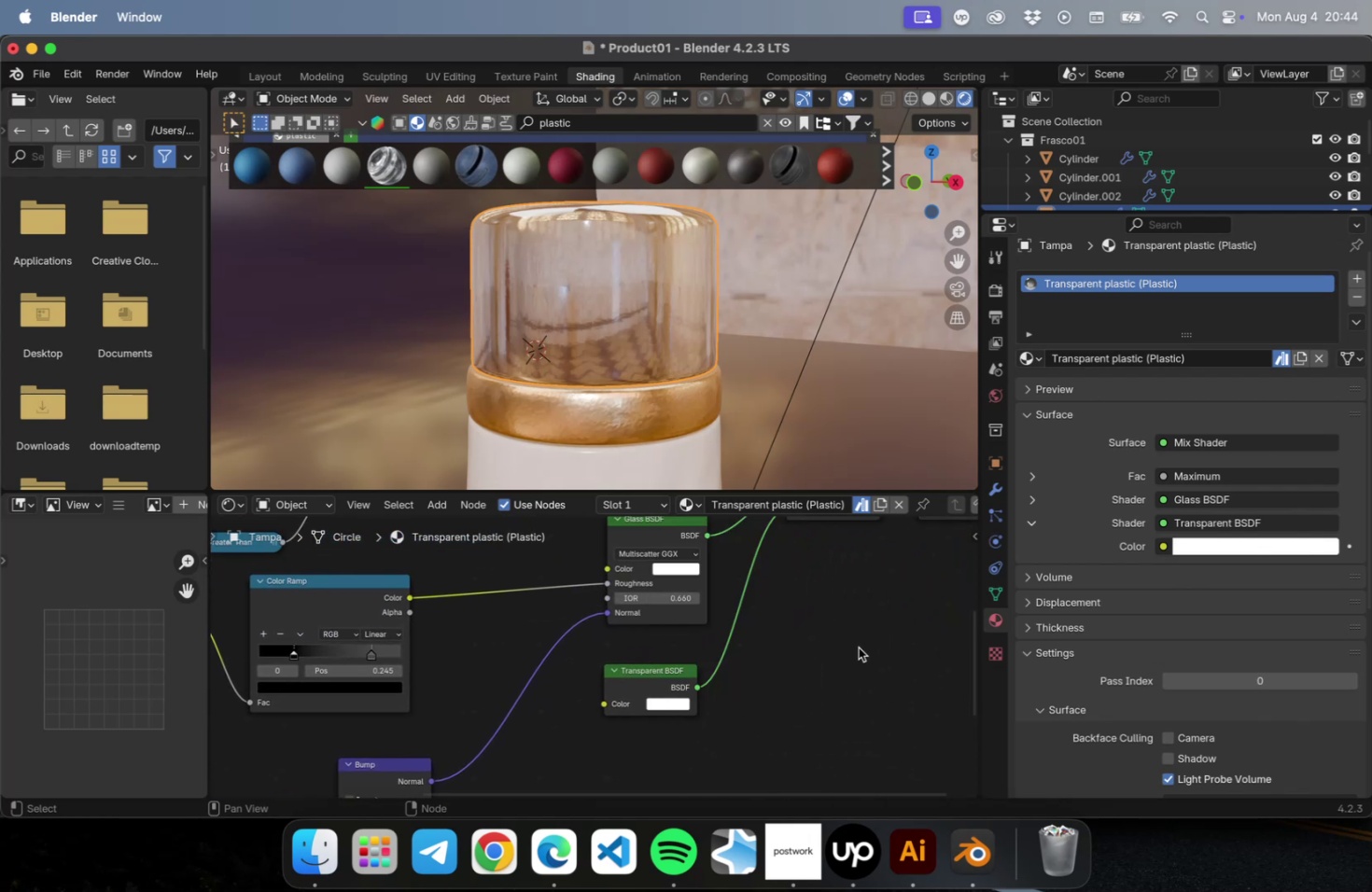 
left_click([858, 647])
 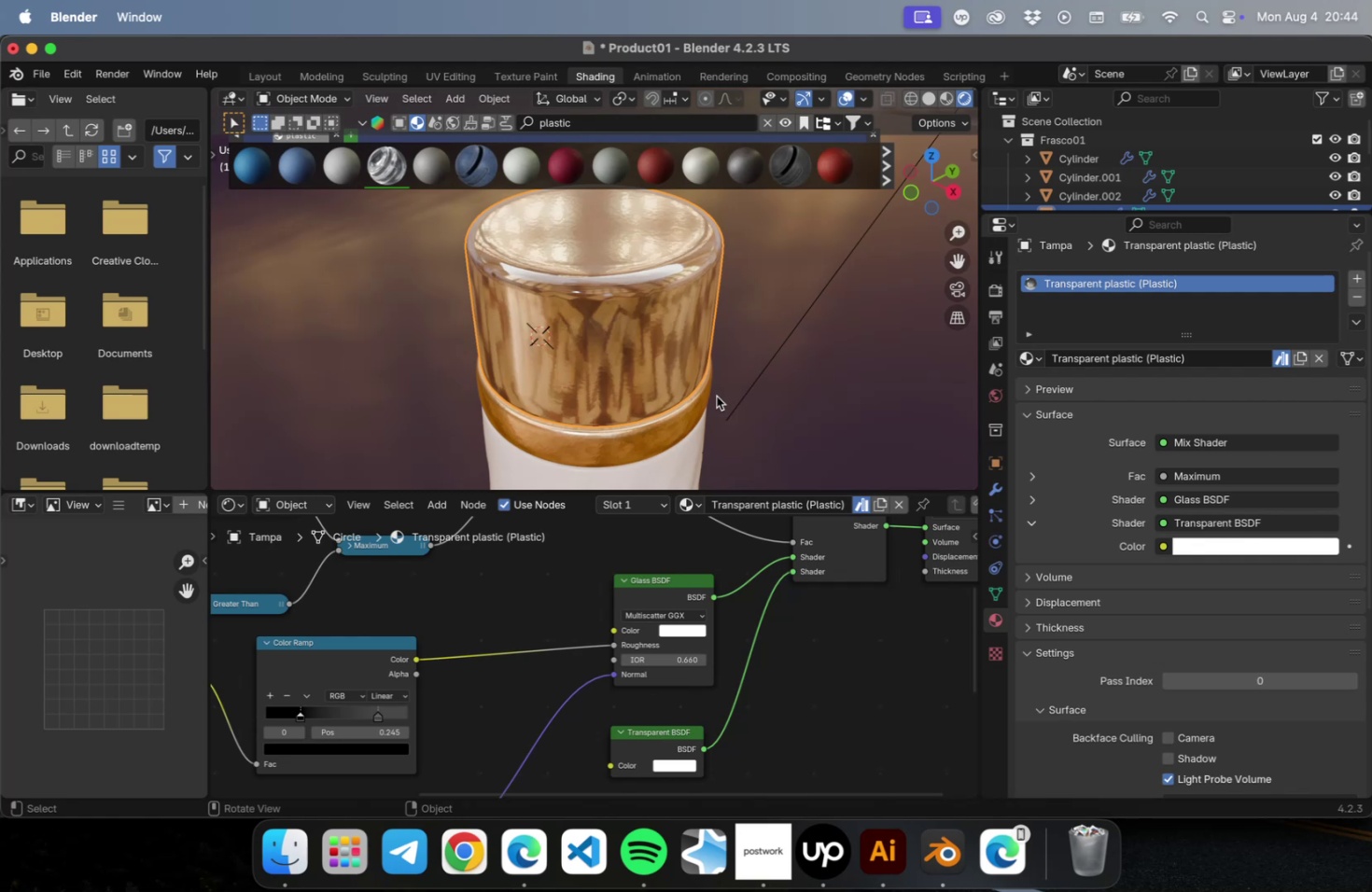 
wait(36.42)
 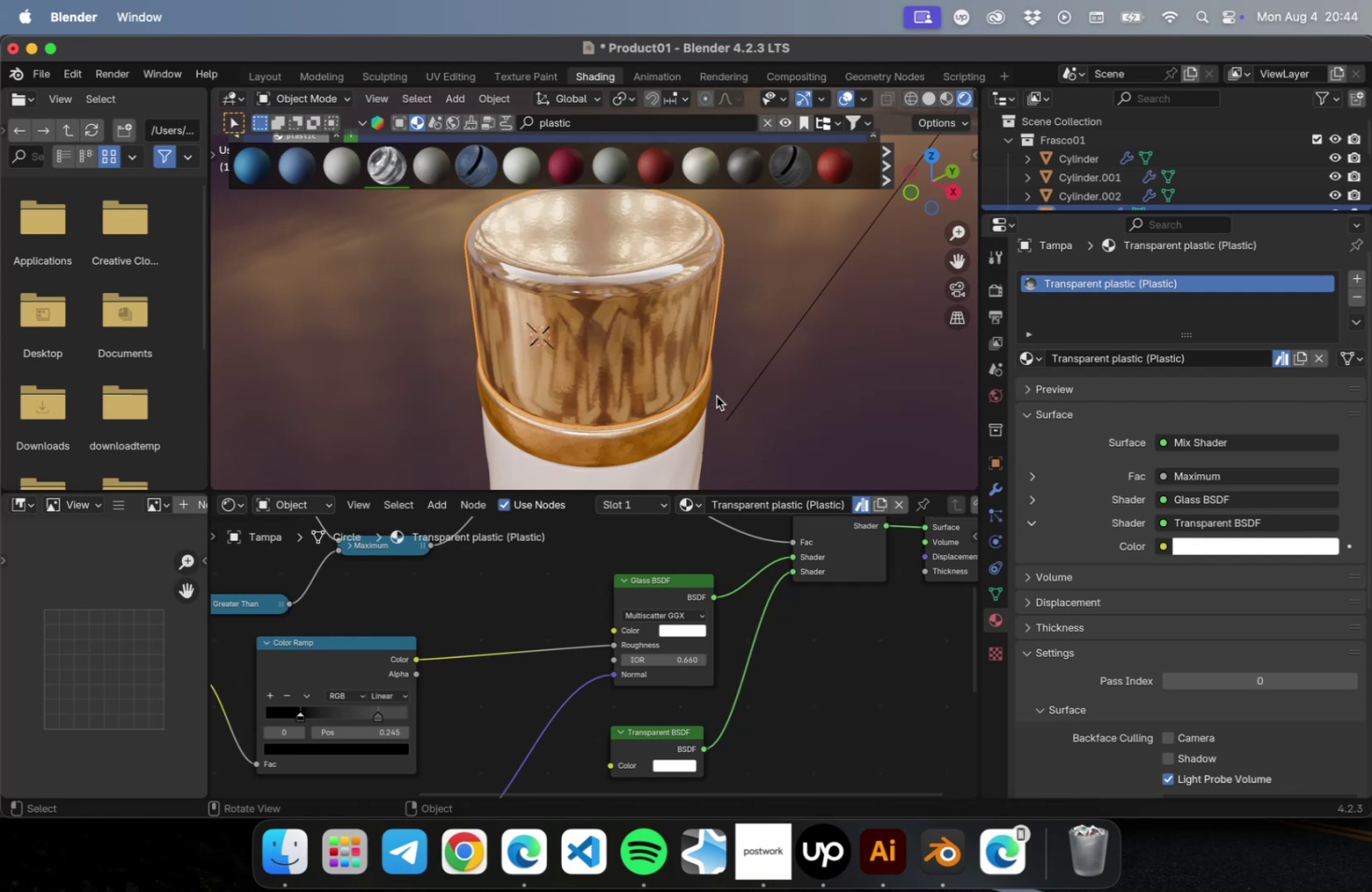 
scroll: coordinate [1228, 663], scroll_direction: down, amount: 14.0
 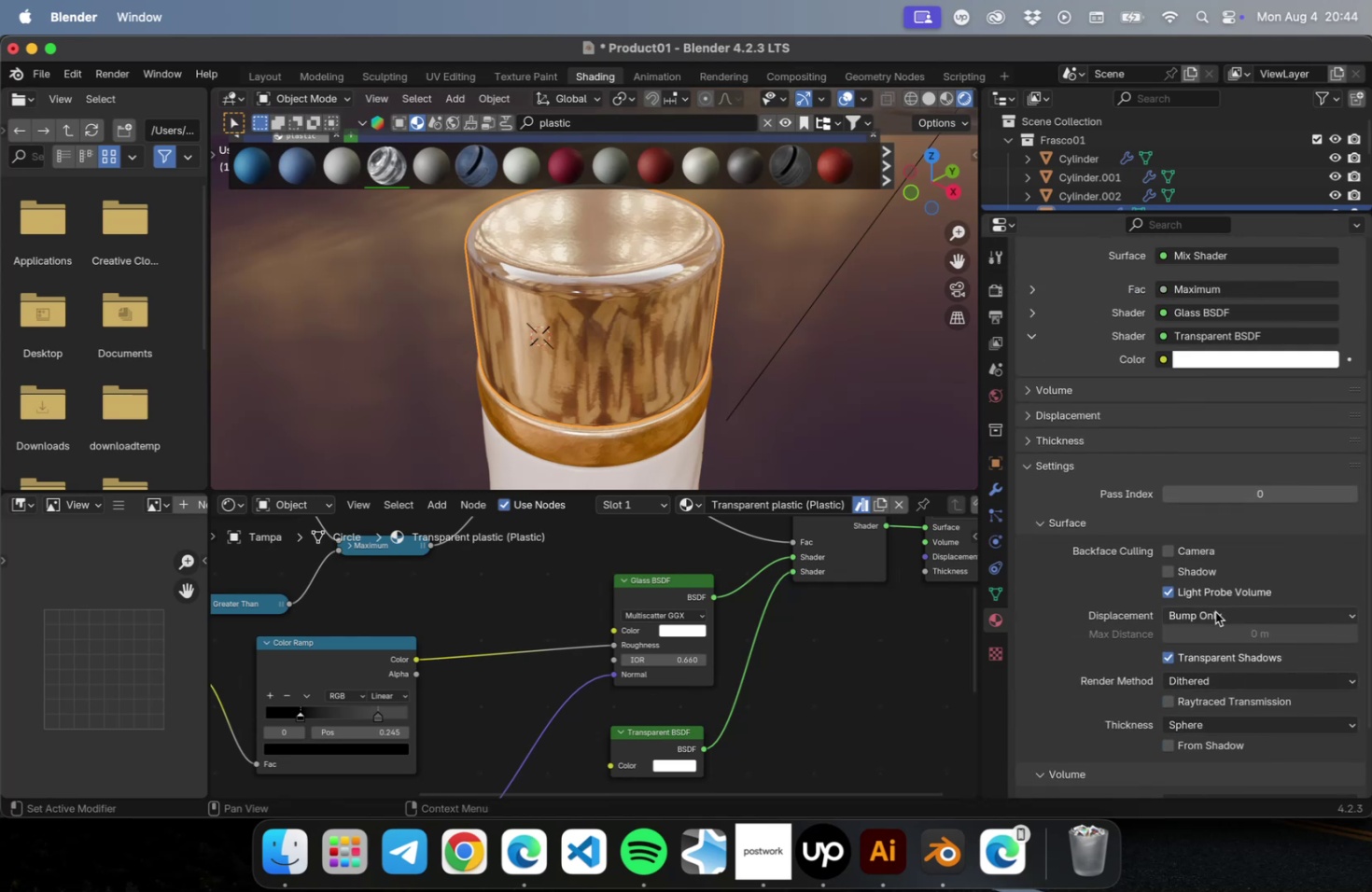 
left_click([1214, 611])
 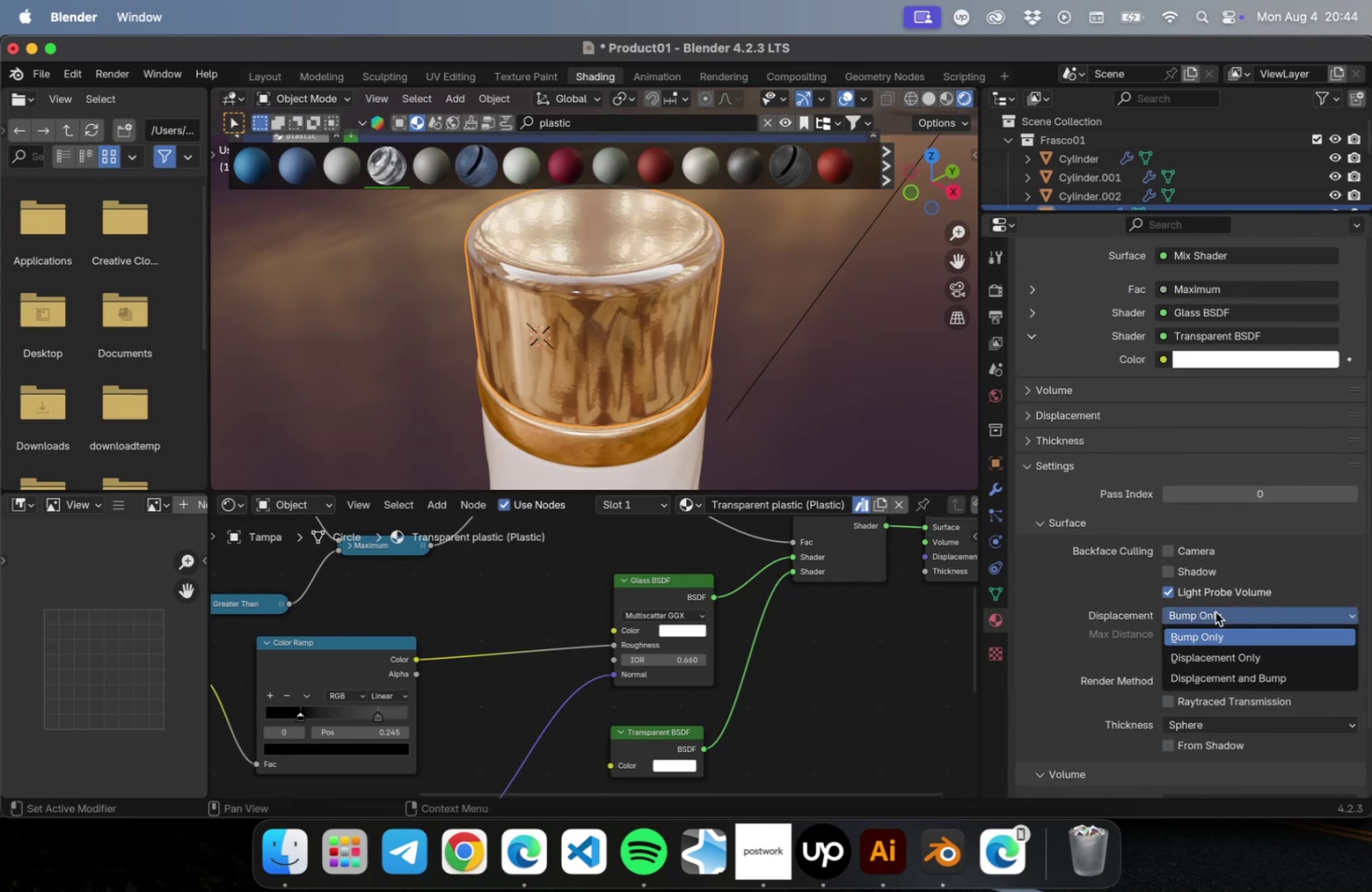 
left_click([1214, 611])
 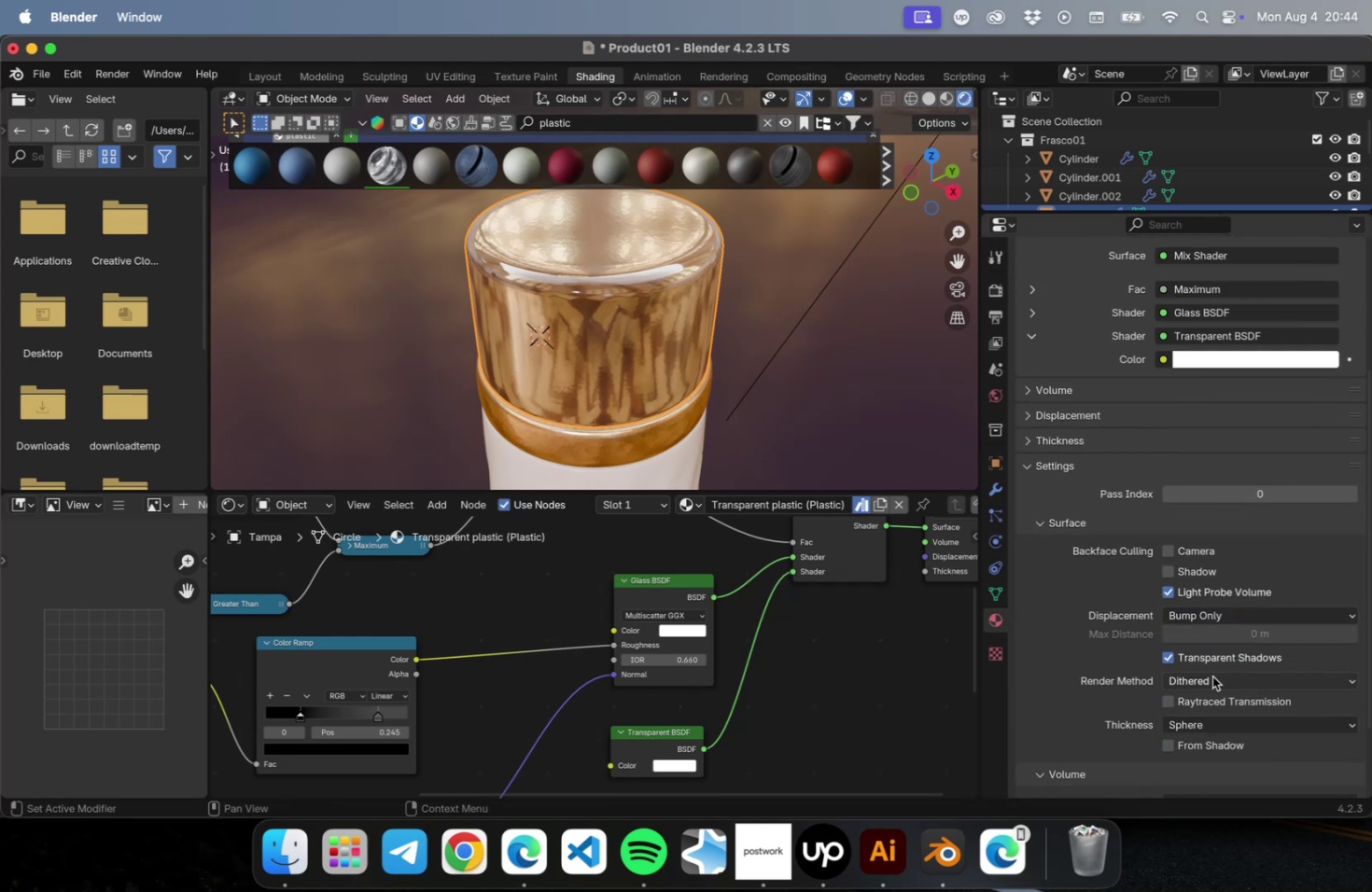 
left_click([1211, 676])
 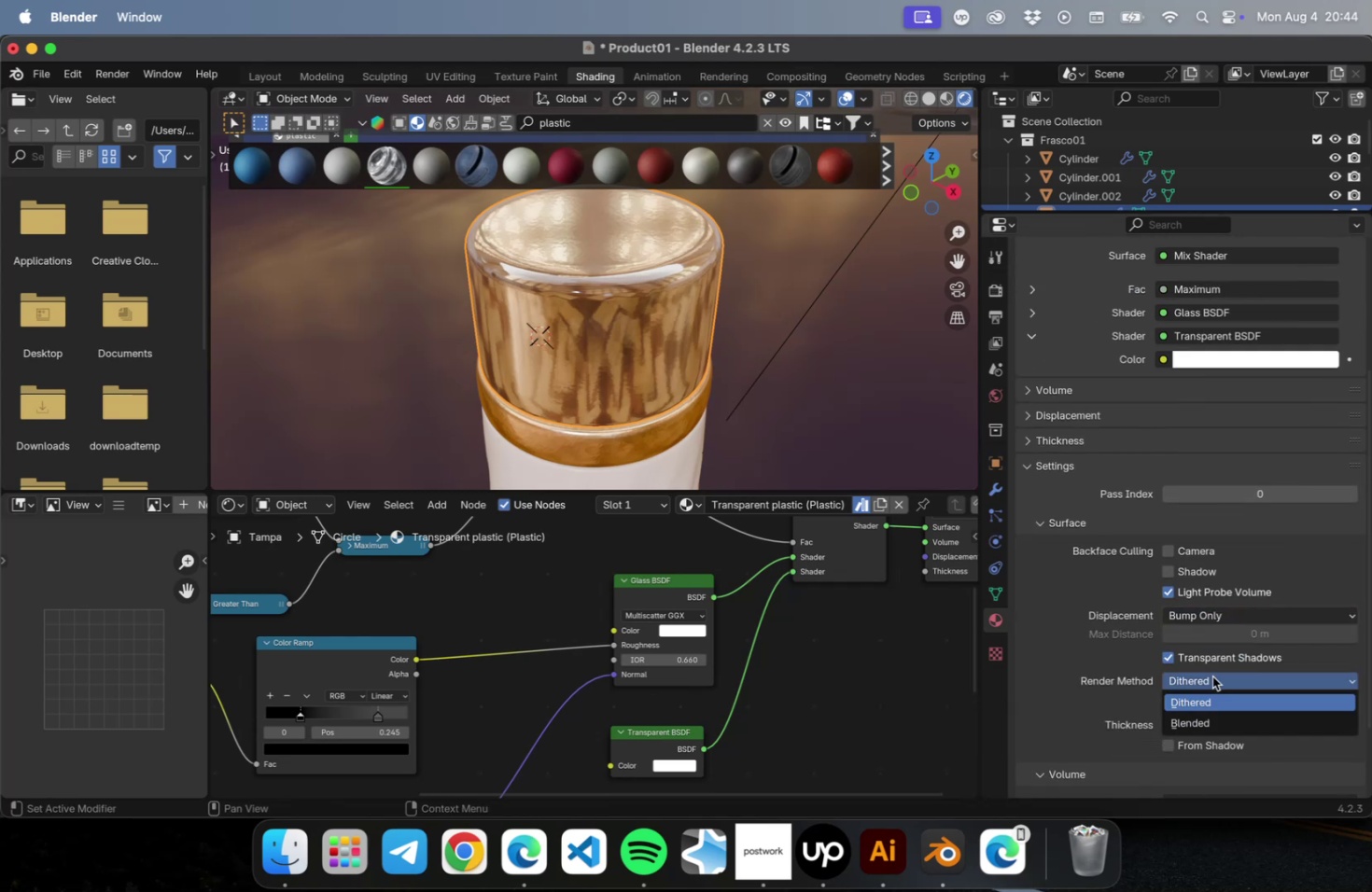 
left_click([1211, 676])
 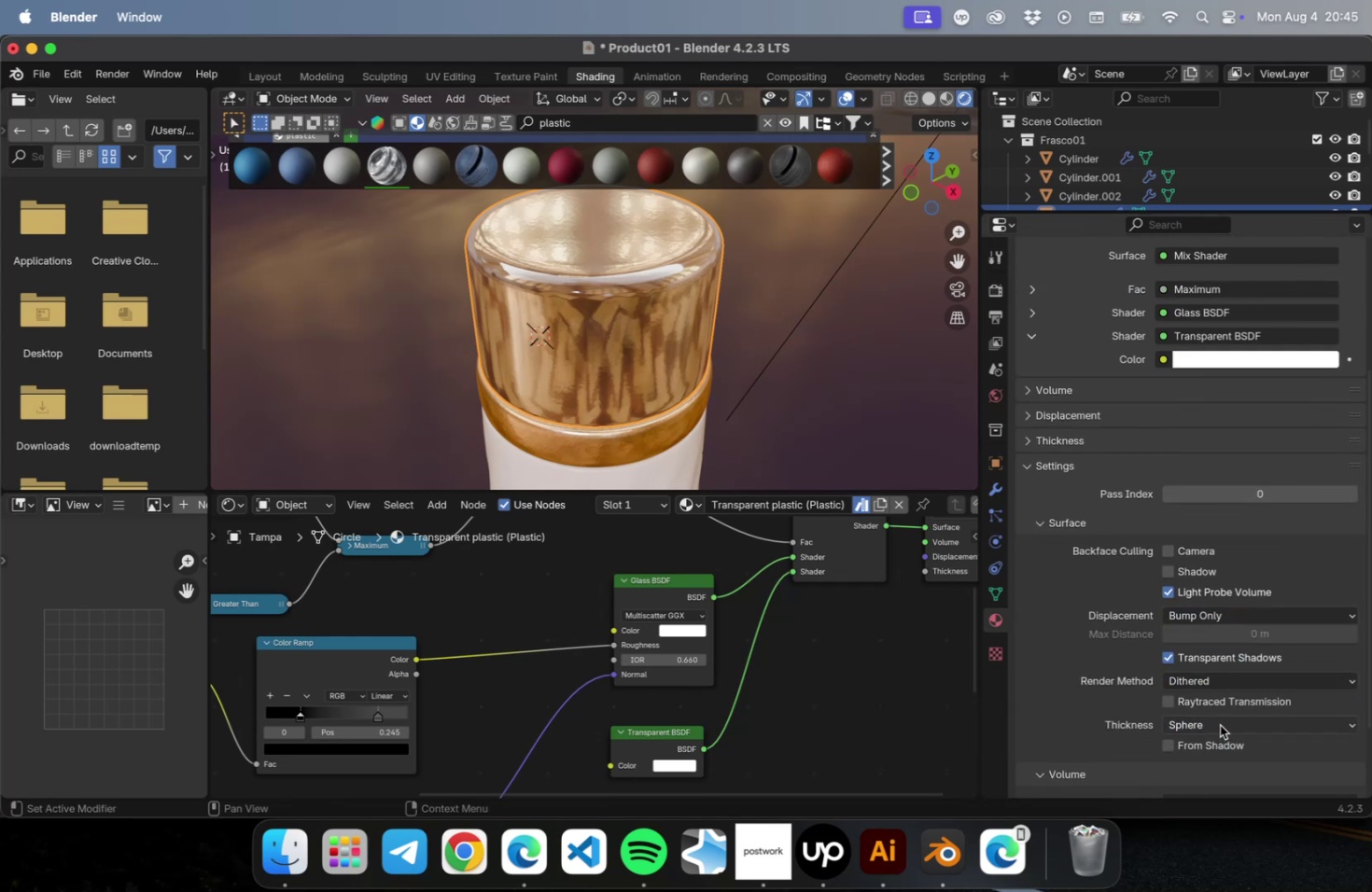 
left_click([1211, 685])
 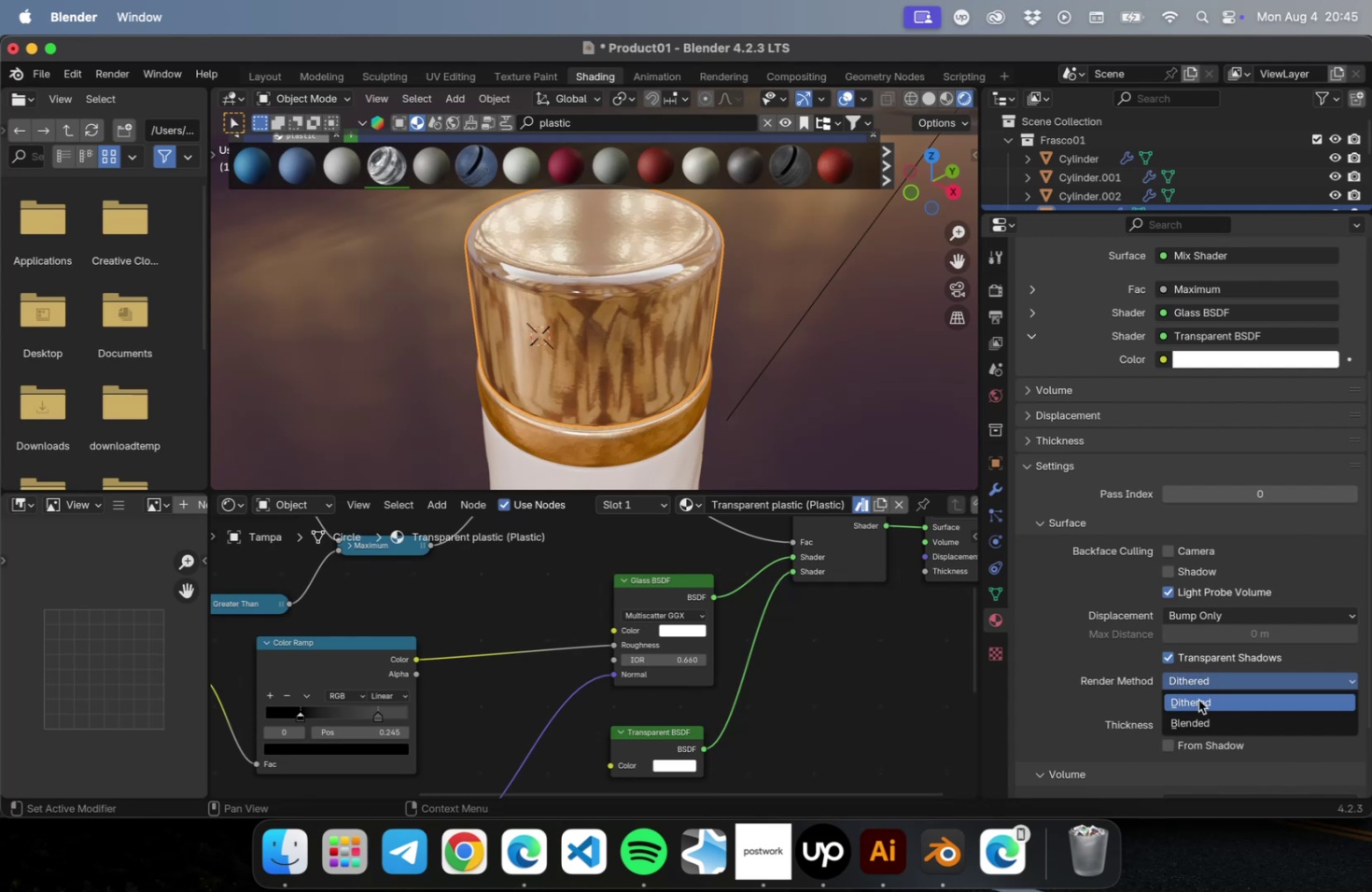 
left_click([1196, 719])
 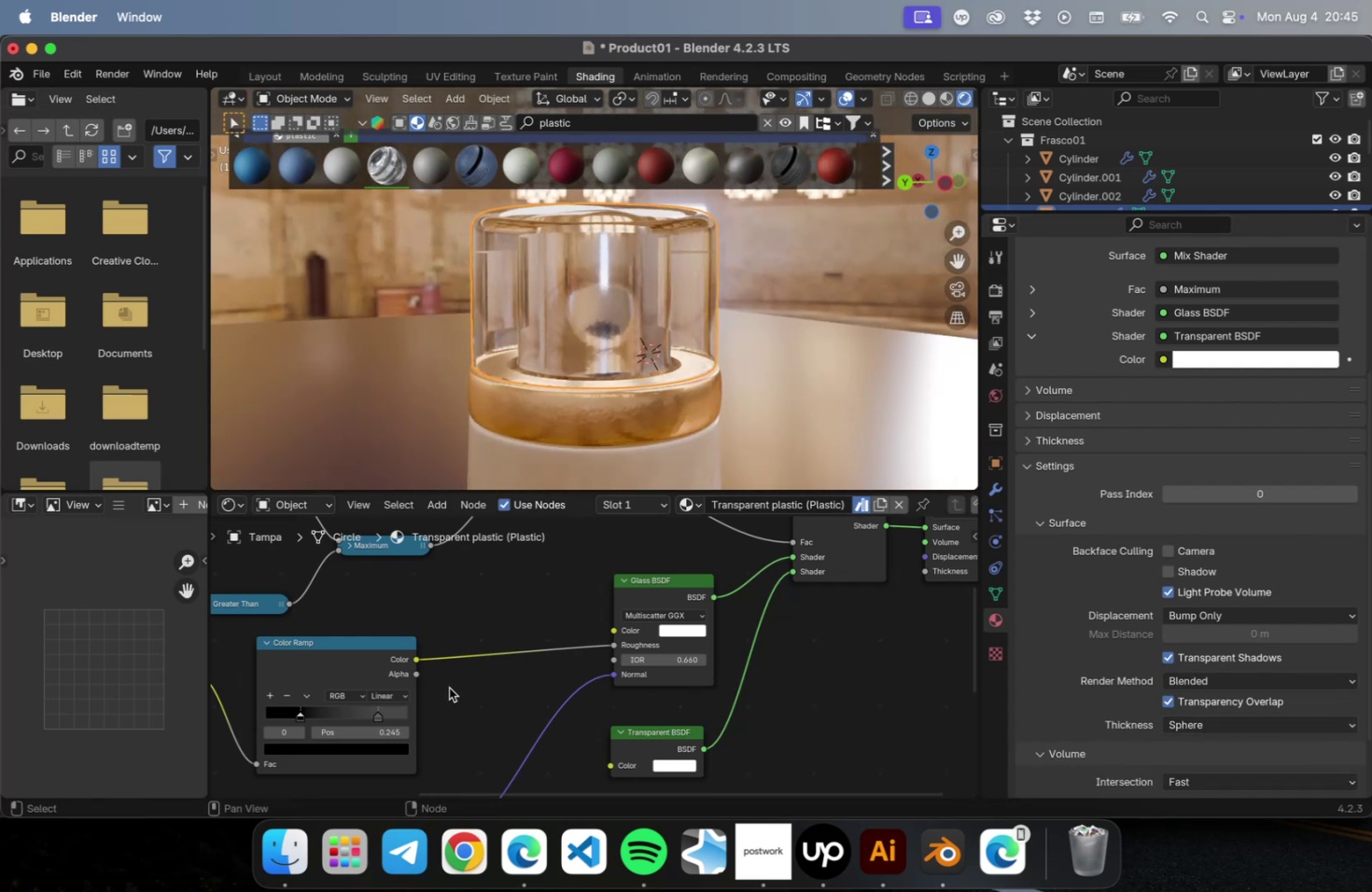 
wait(6.49)
 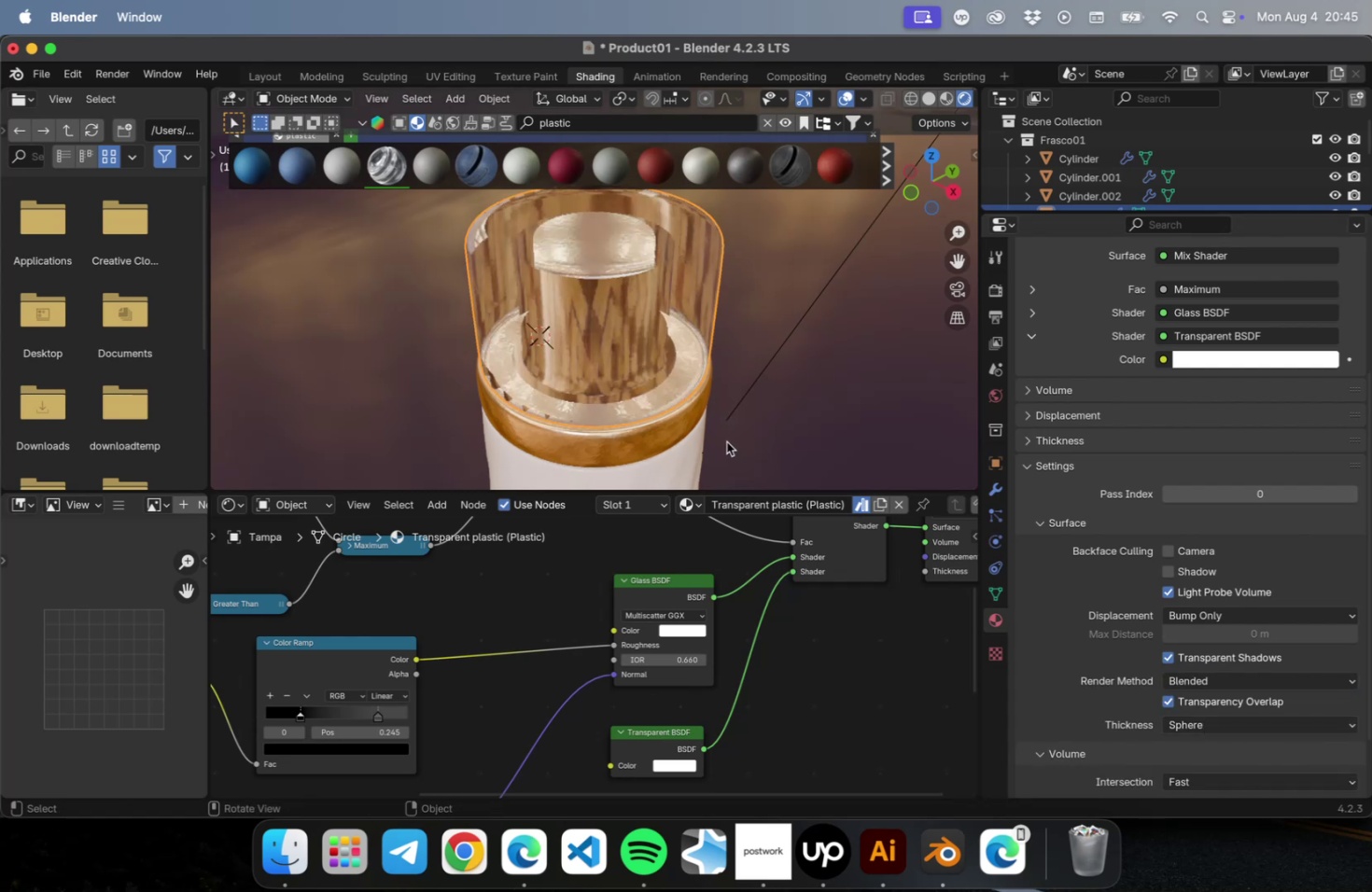 
left_click_drag(start_coordinate=[657, 661], to_coordinate=[662, 653])
 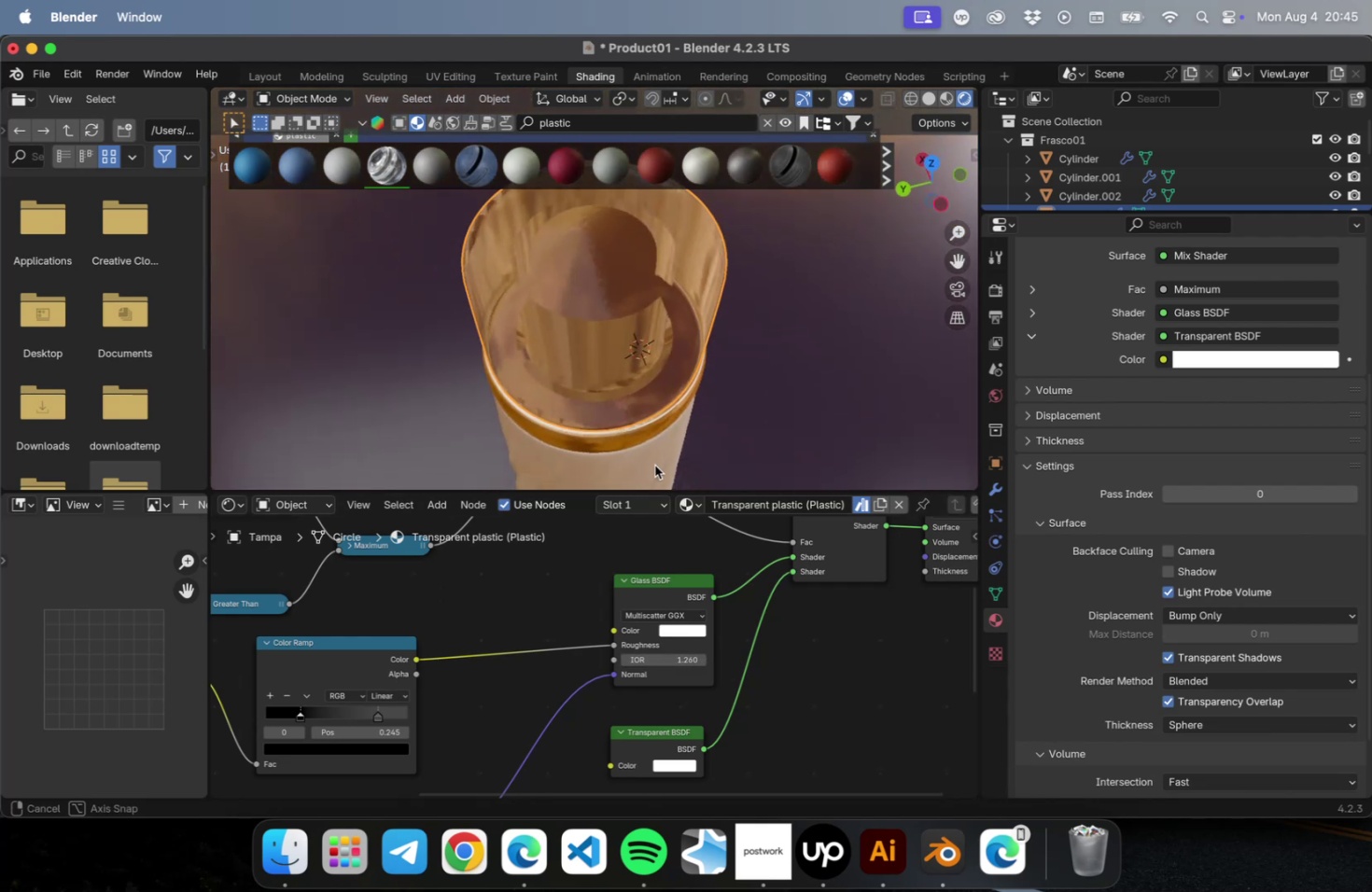 
scroll: coordinate [745, 409], scroll_direction: down, amount: 5.0
 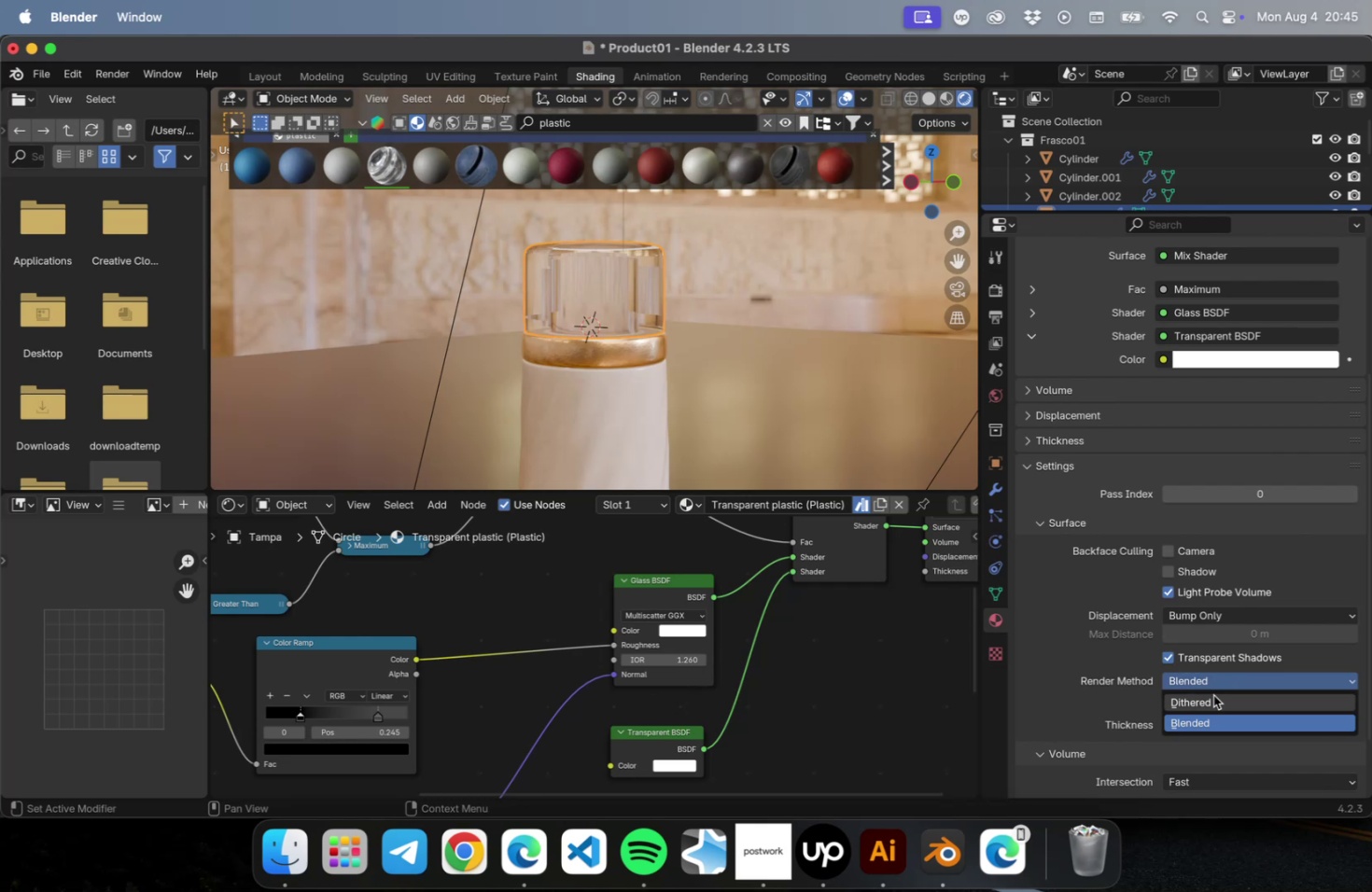 
scroll: coordinate [695, 352], scroll_direction: up, amount: 9.0
 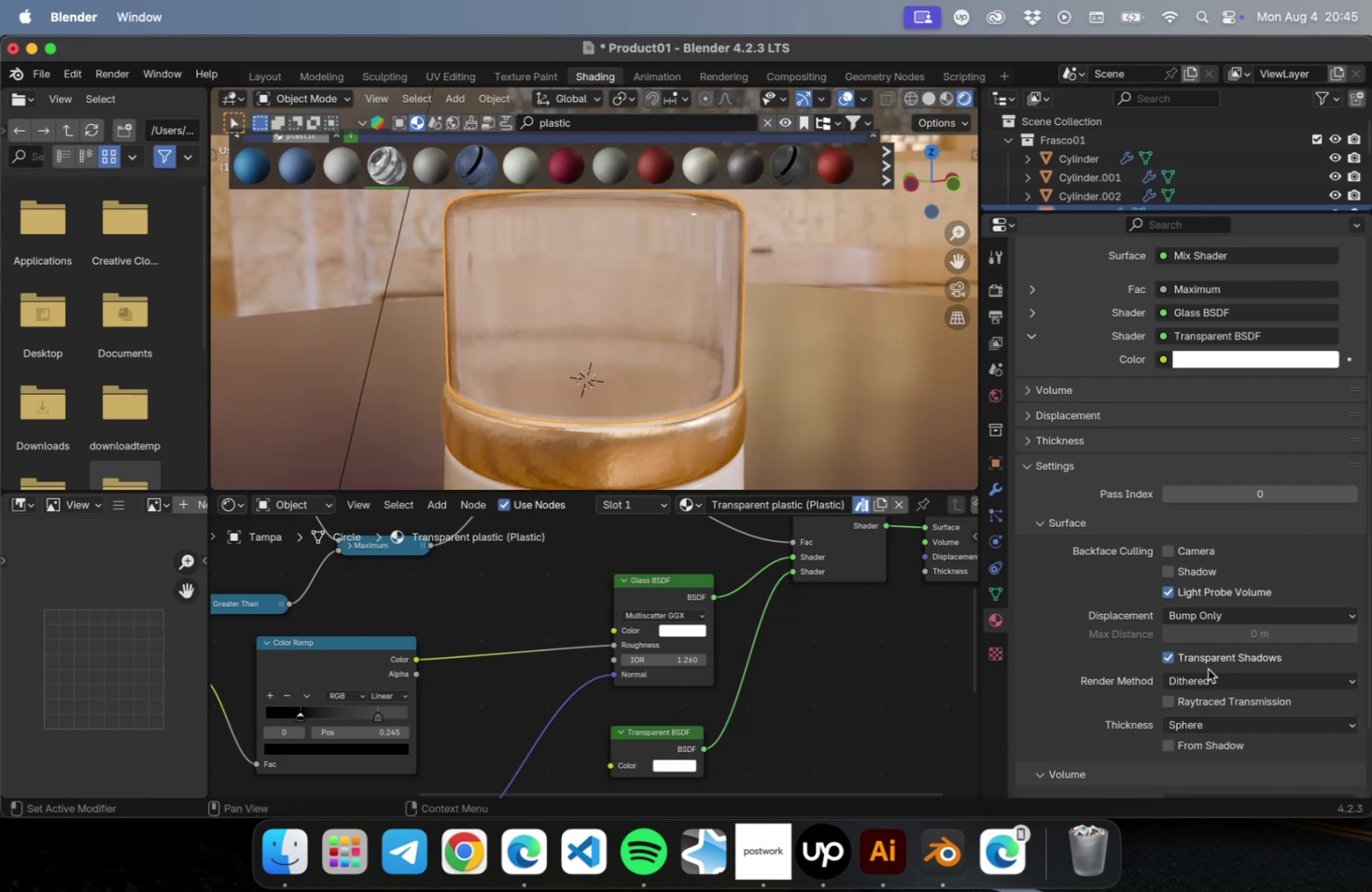 
left_click([1202, 678])
 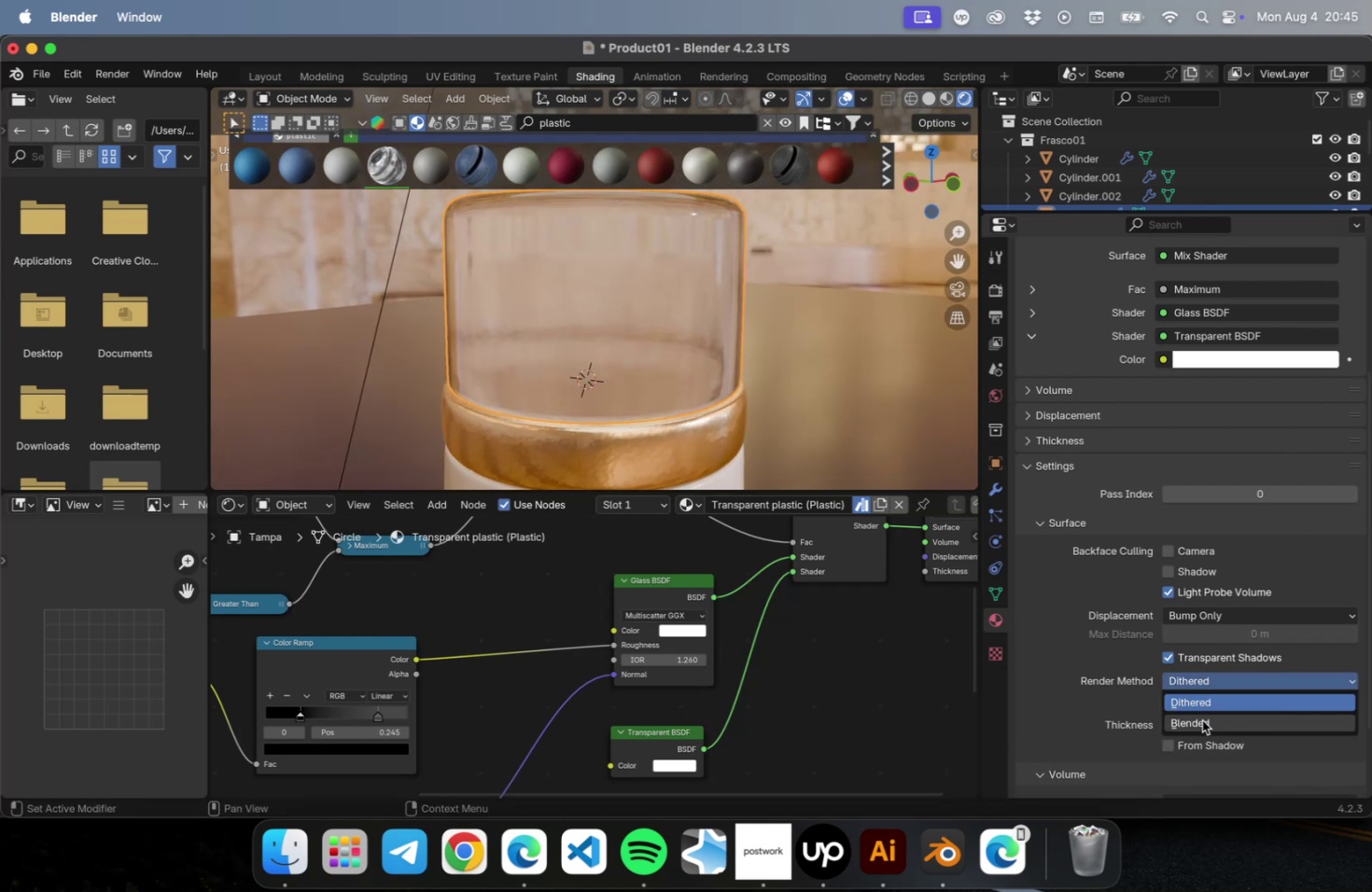 
left_click([1200, 720])
 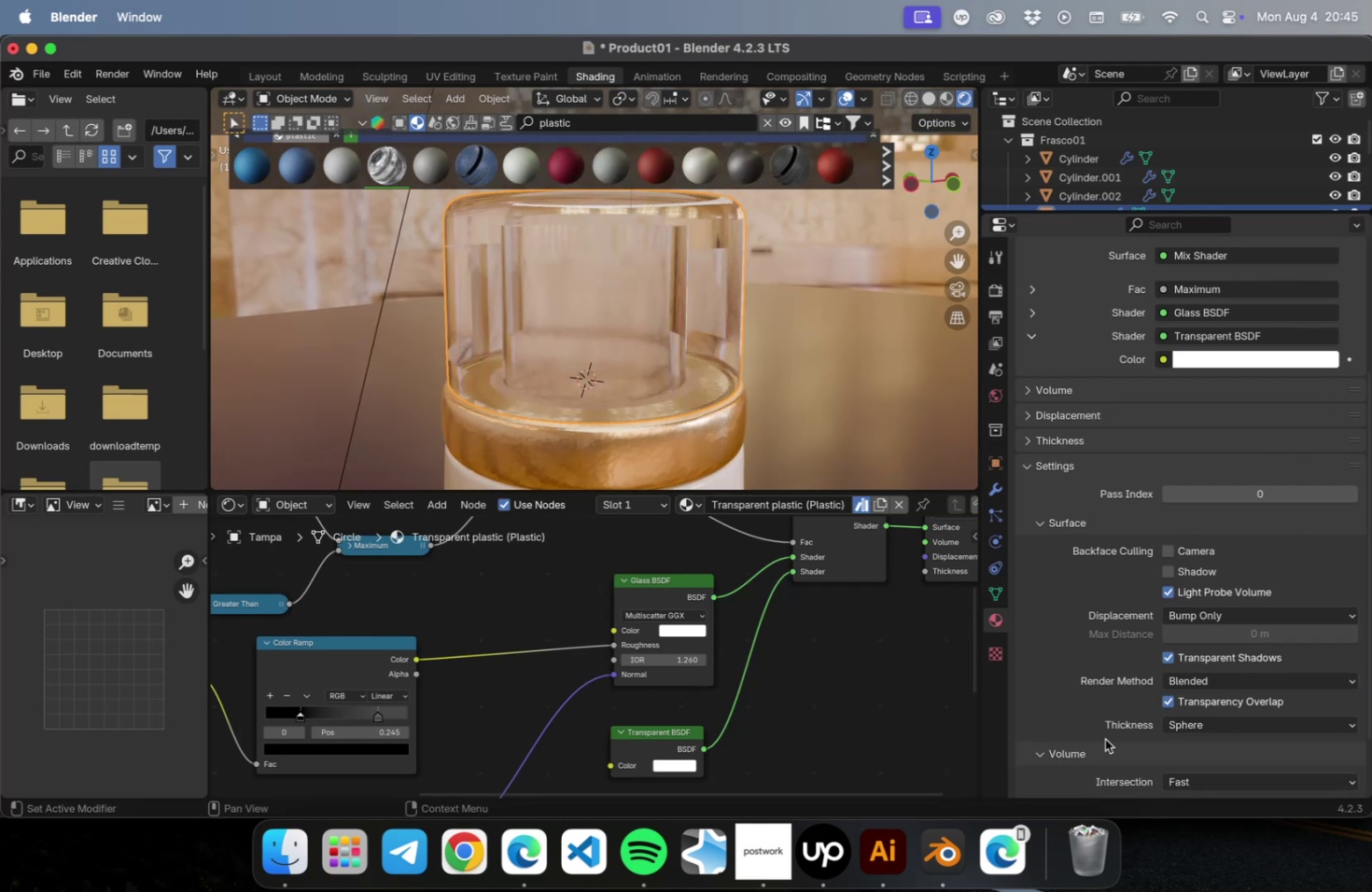 
scroll: coordinate [1100, 701], scroll_direction: down, amount: 5.0
 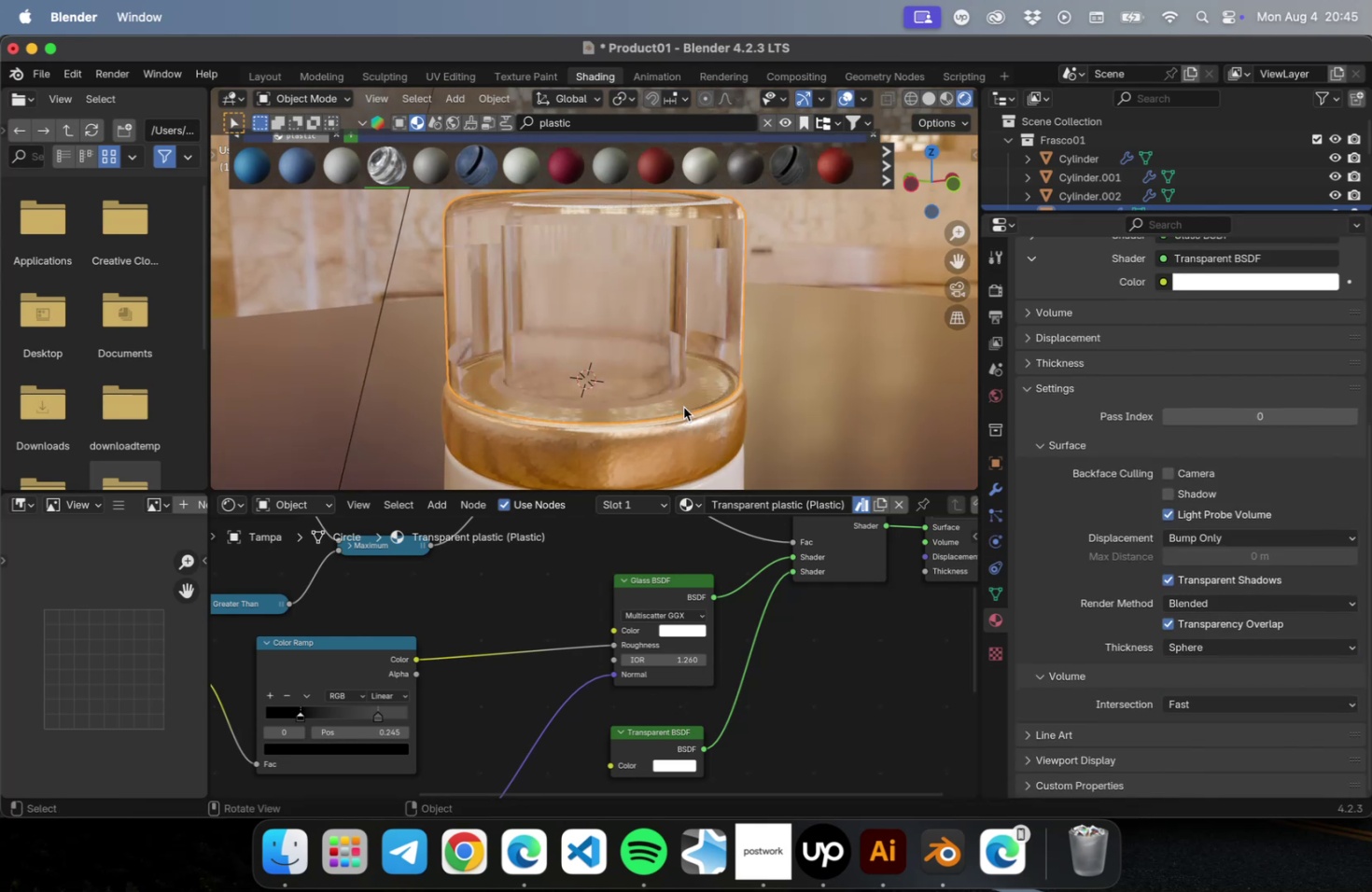 
left_click([692, 354])
 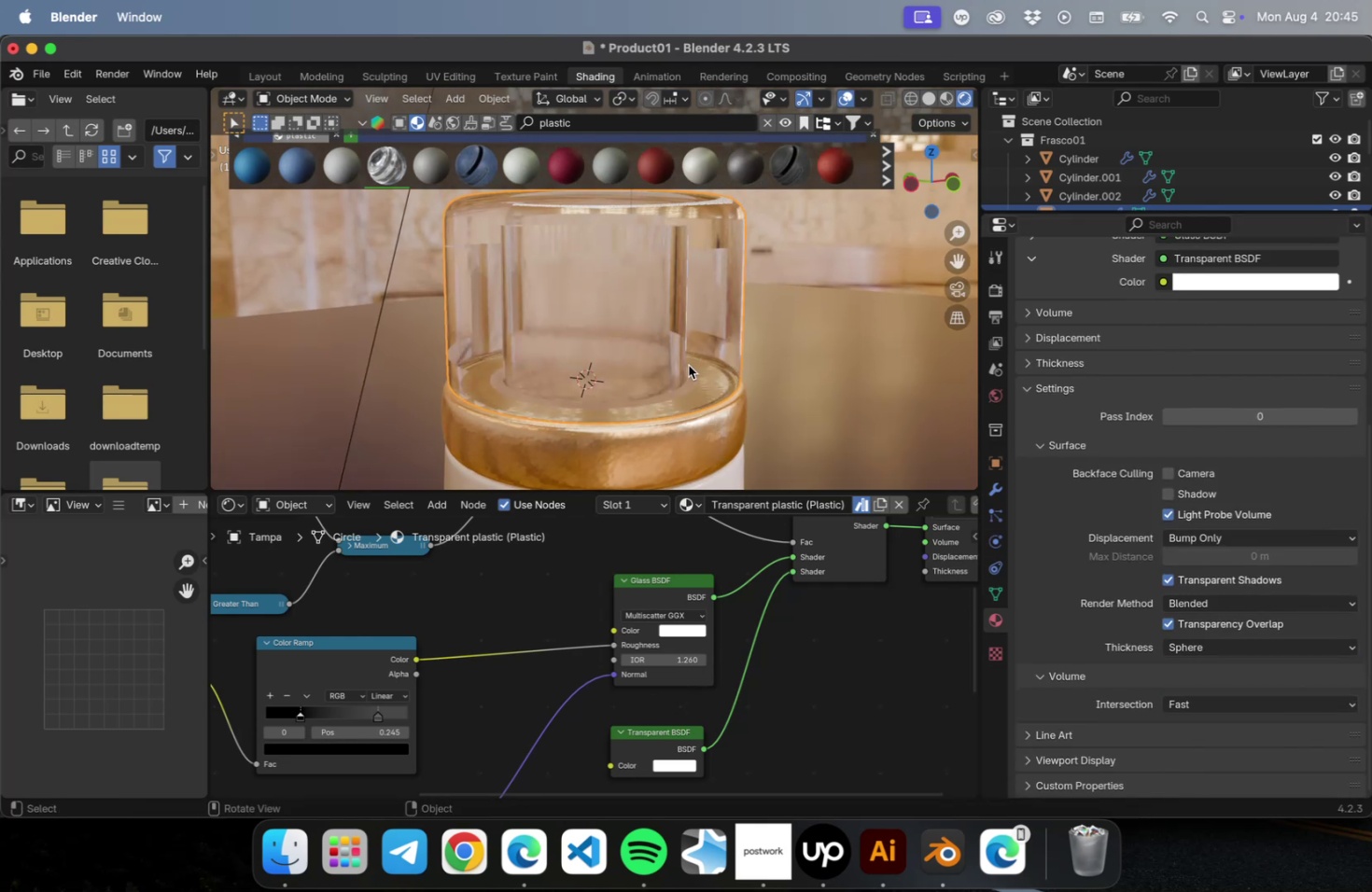 
scroll: coordinate [687, 374], scroll_direction: down, amount: 2.0
 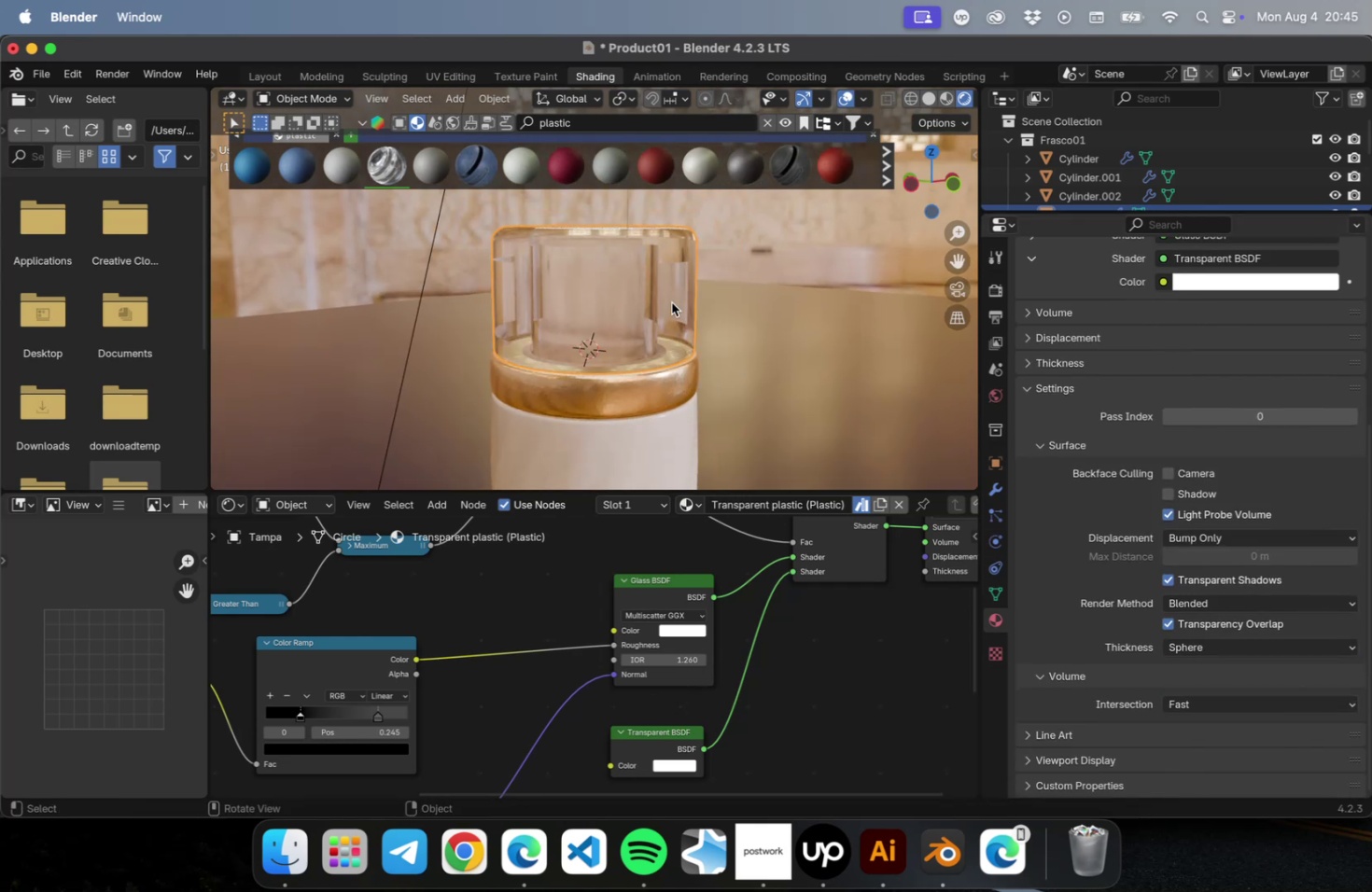 
hold_key(key=ShiftLeft, duration=0.45)
 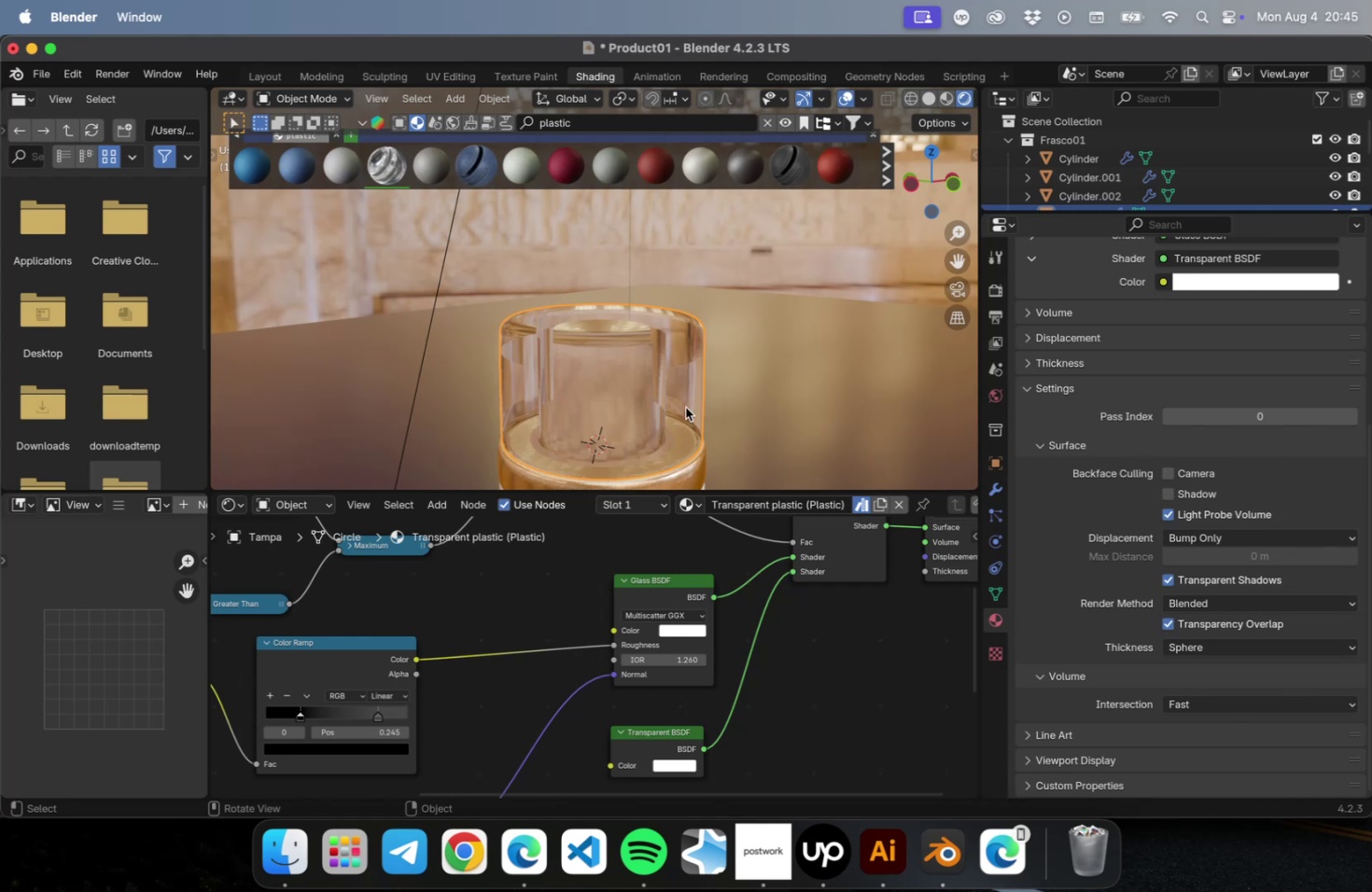 
type(gz)
 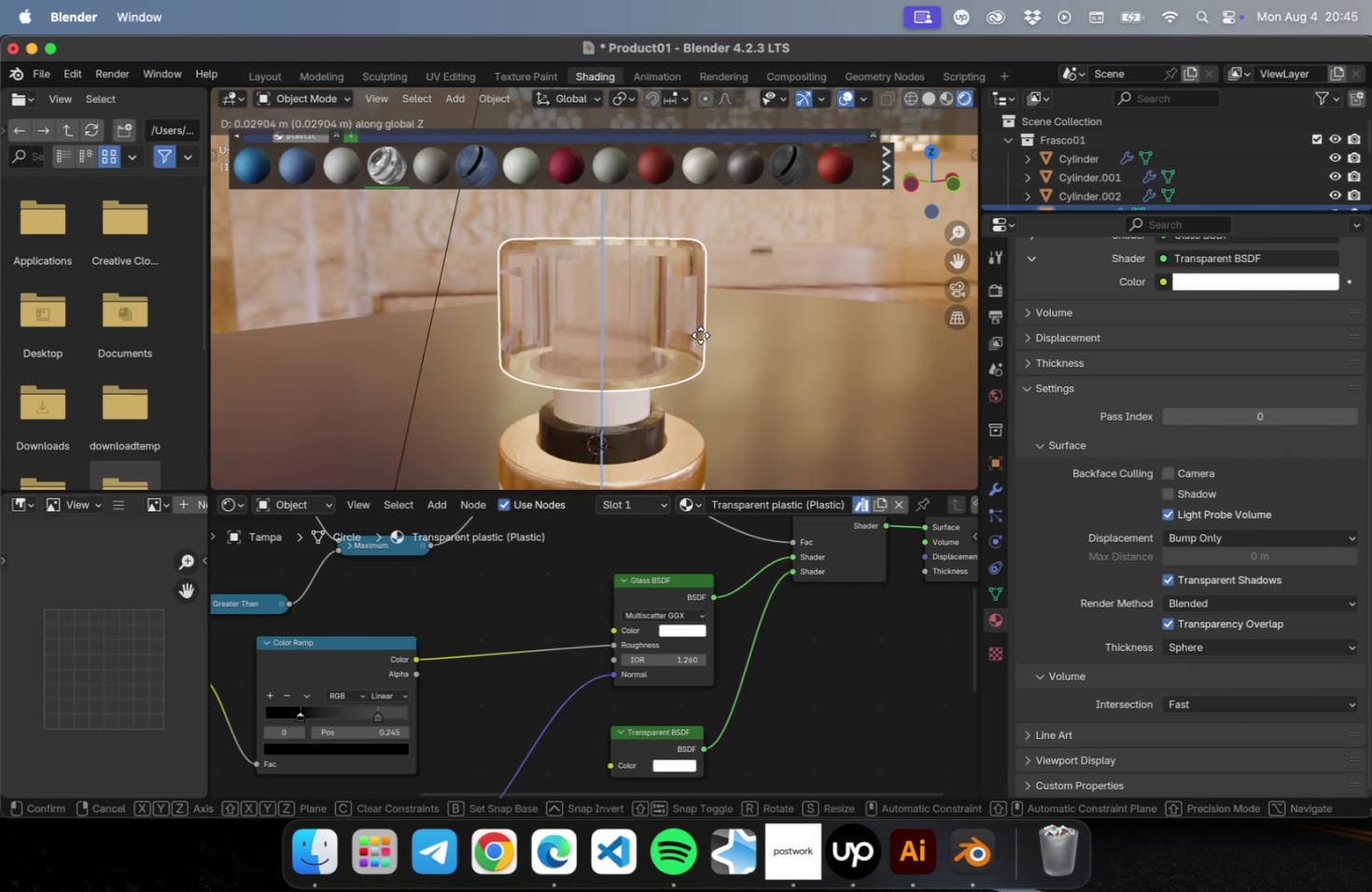 
left_click([700, 345])
 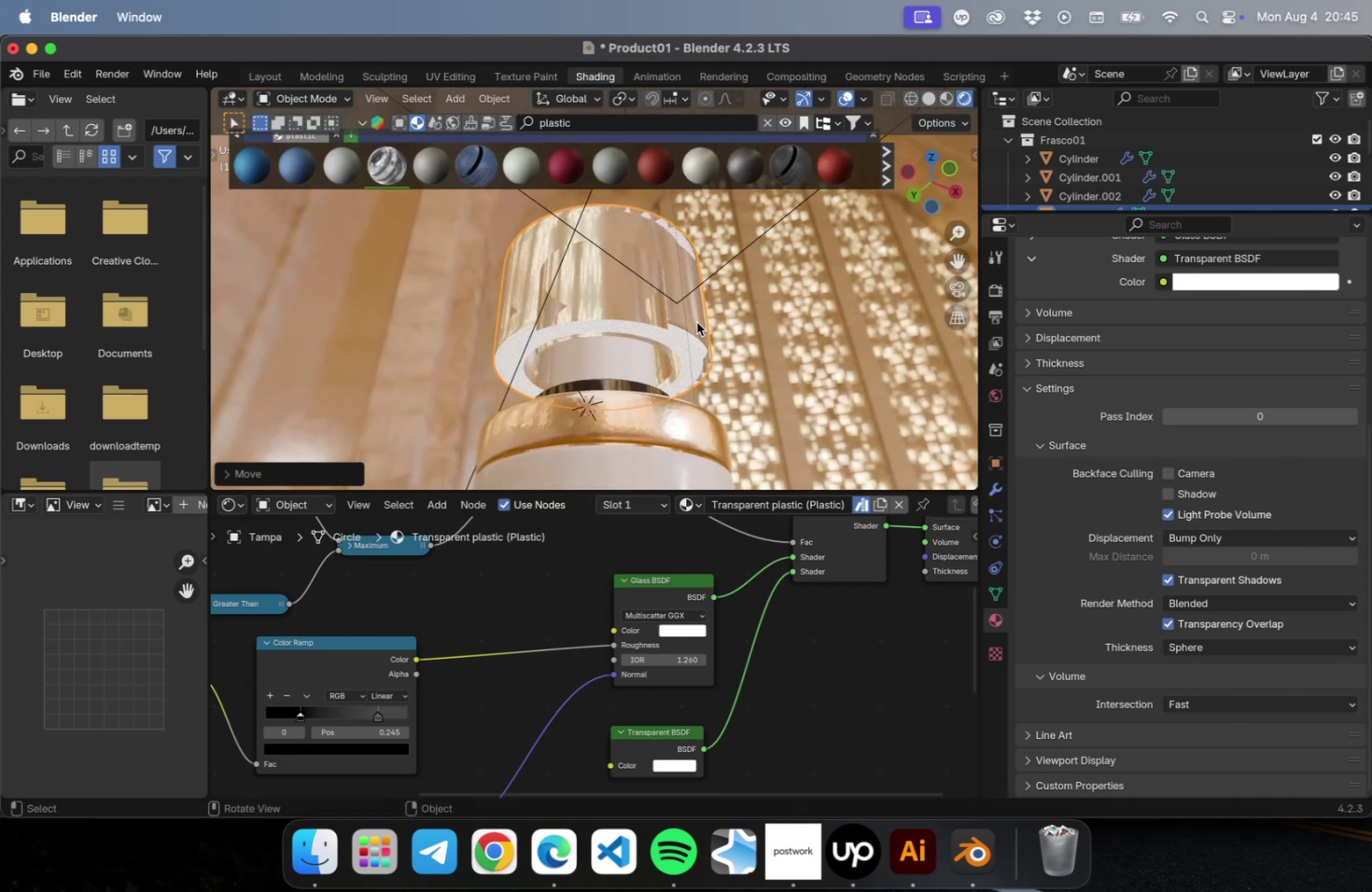 
scroll: coordinate [678, 341], scroll_direction: up, amount: 5.0
 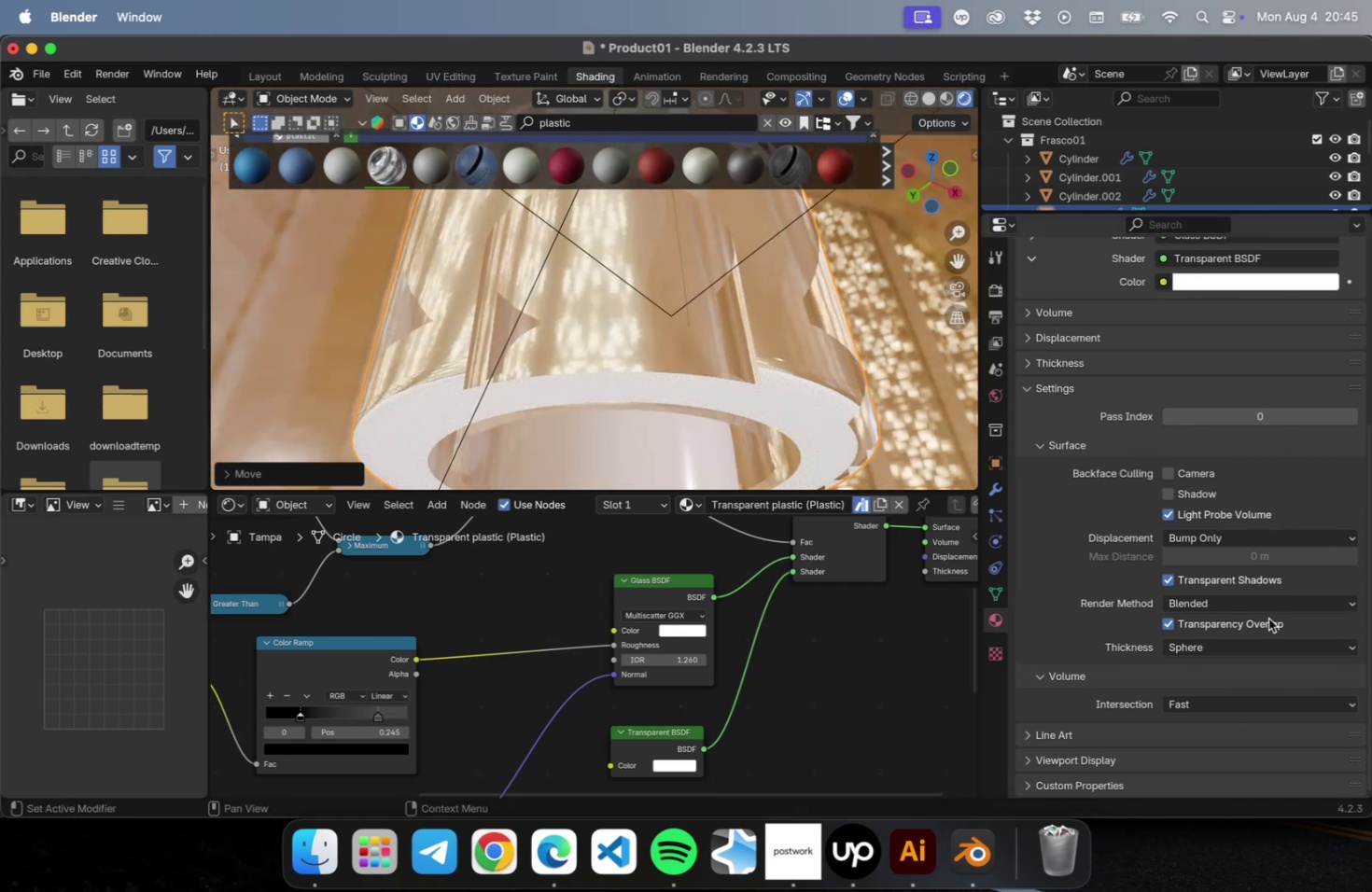 
double_click([1239, 596])
 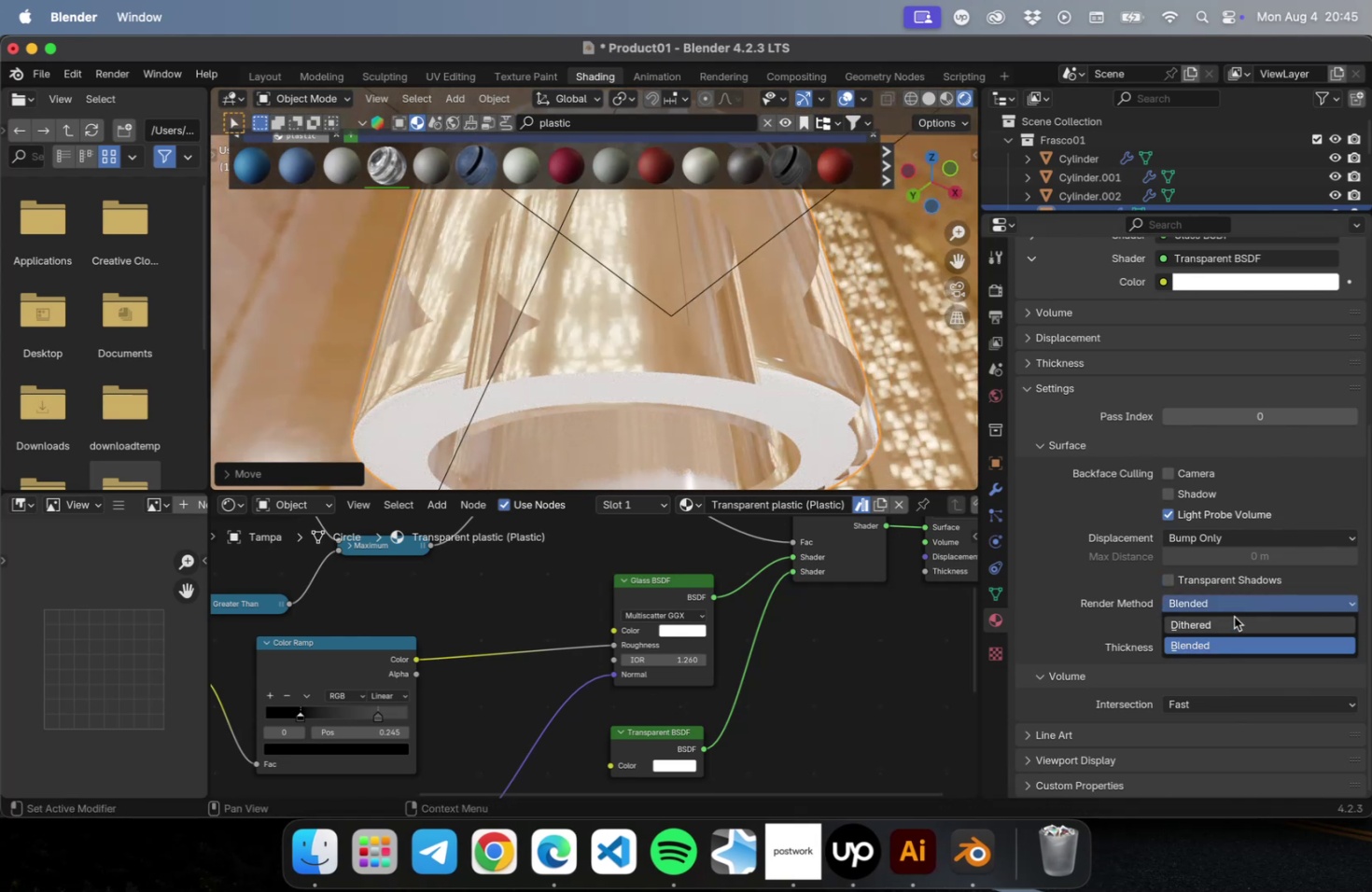 
left_click([1232, 620])
 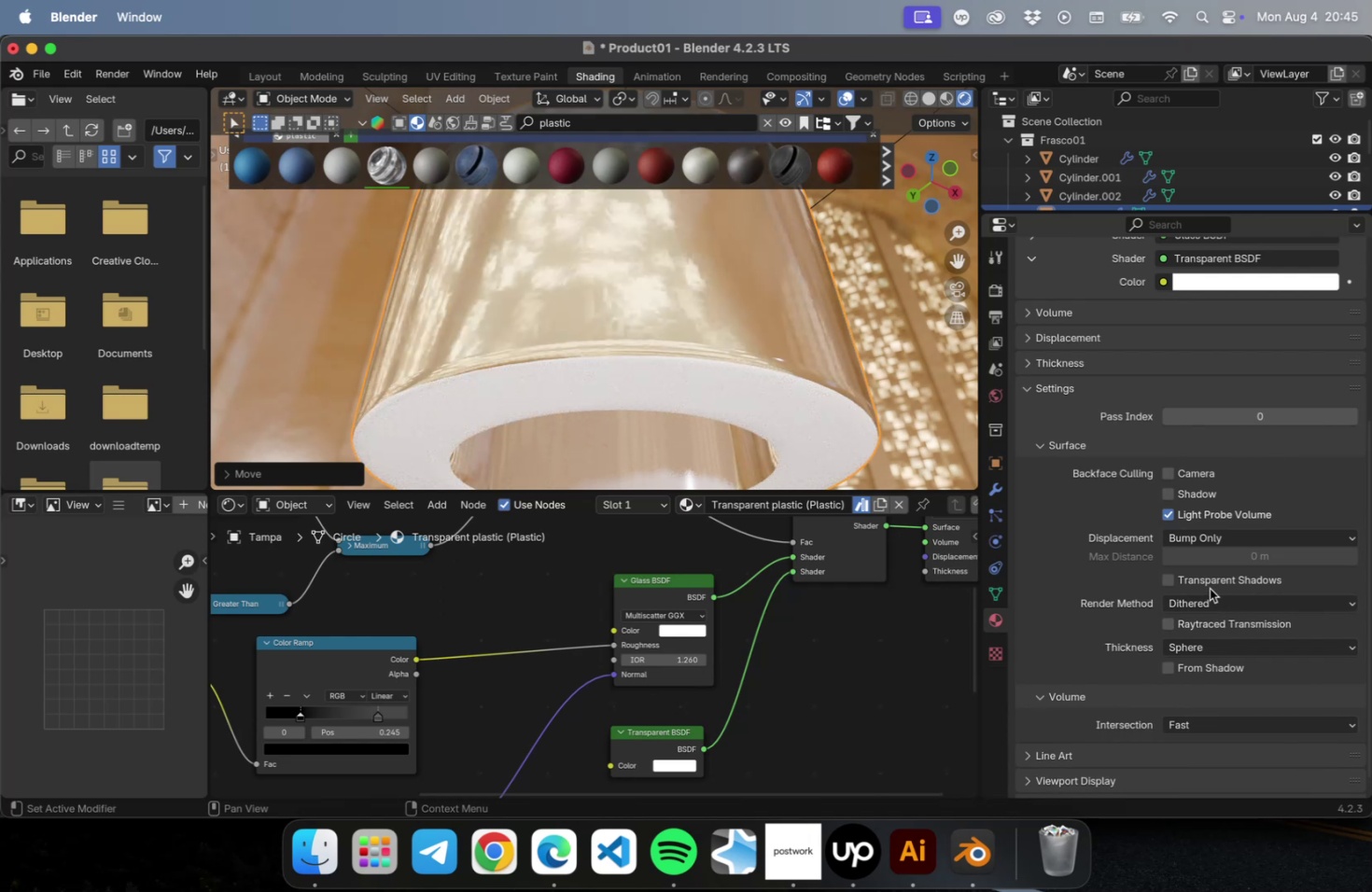 
left_click([1209, 586])
 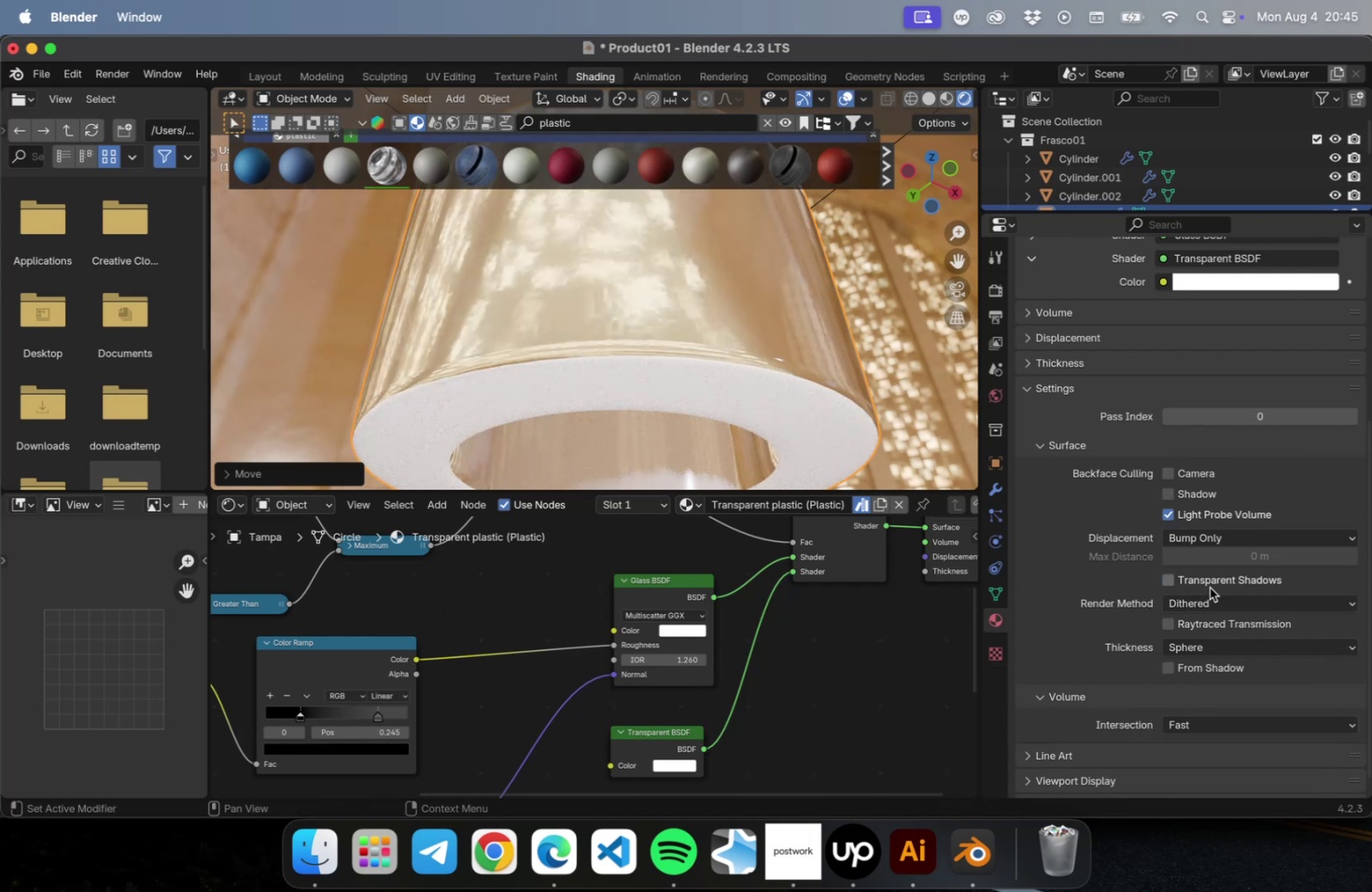 
left_click([1208, 582])
 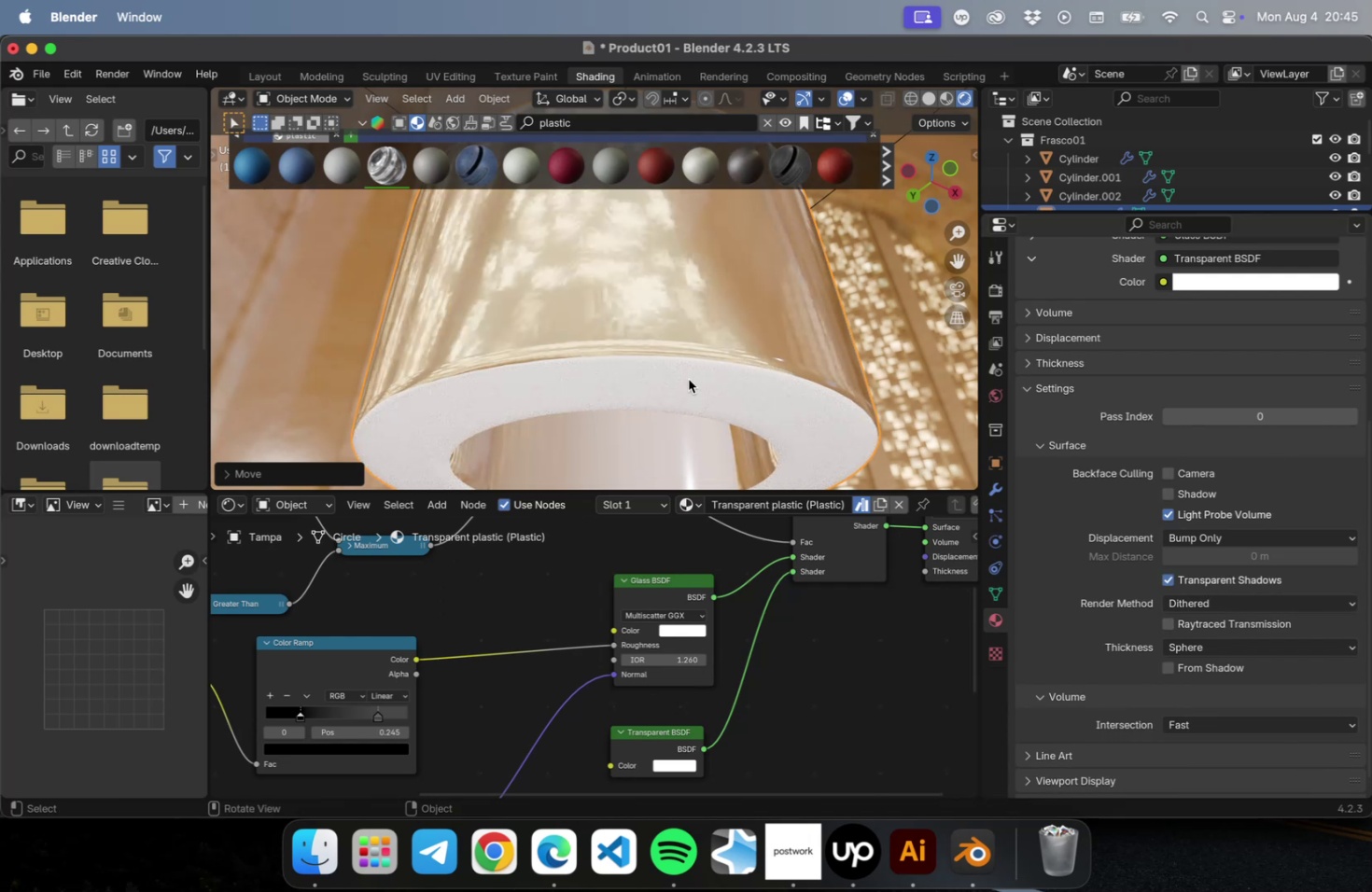 
scroll: coordinate [684, 375], scroll_direction: down, amount: 5.0
 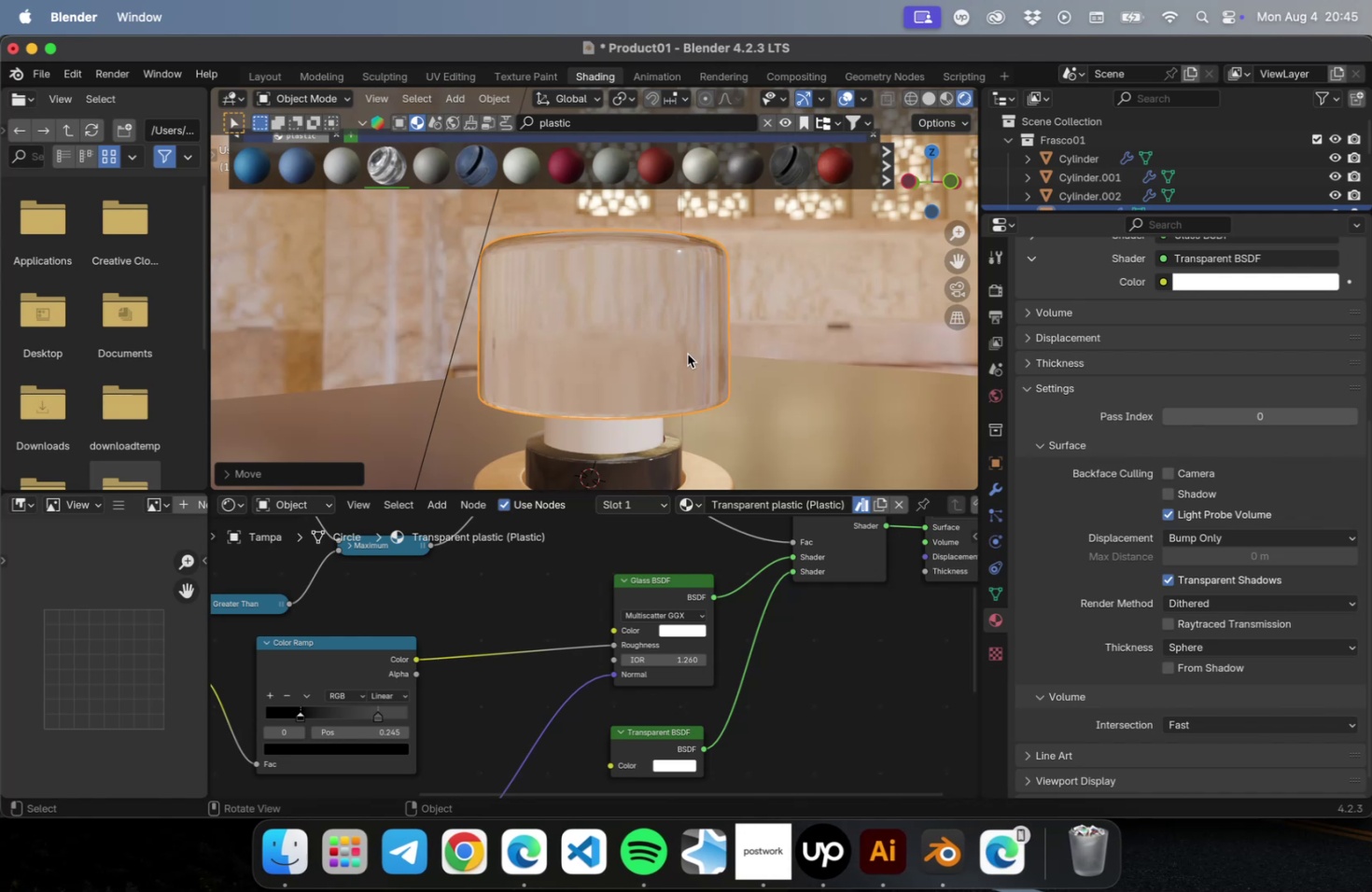 
wait(14.68)
 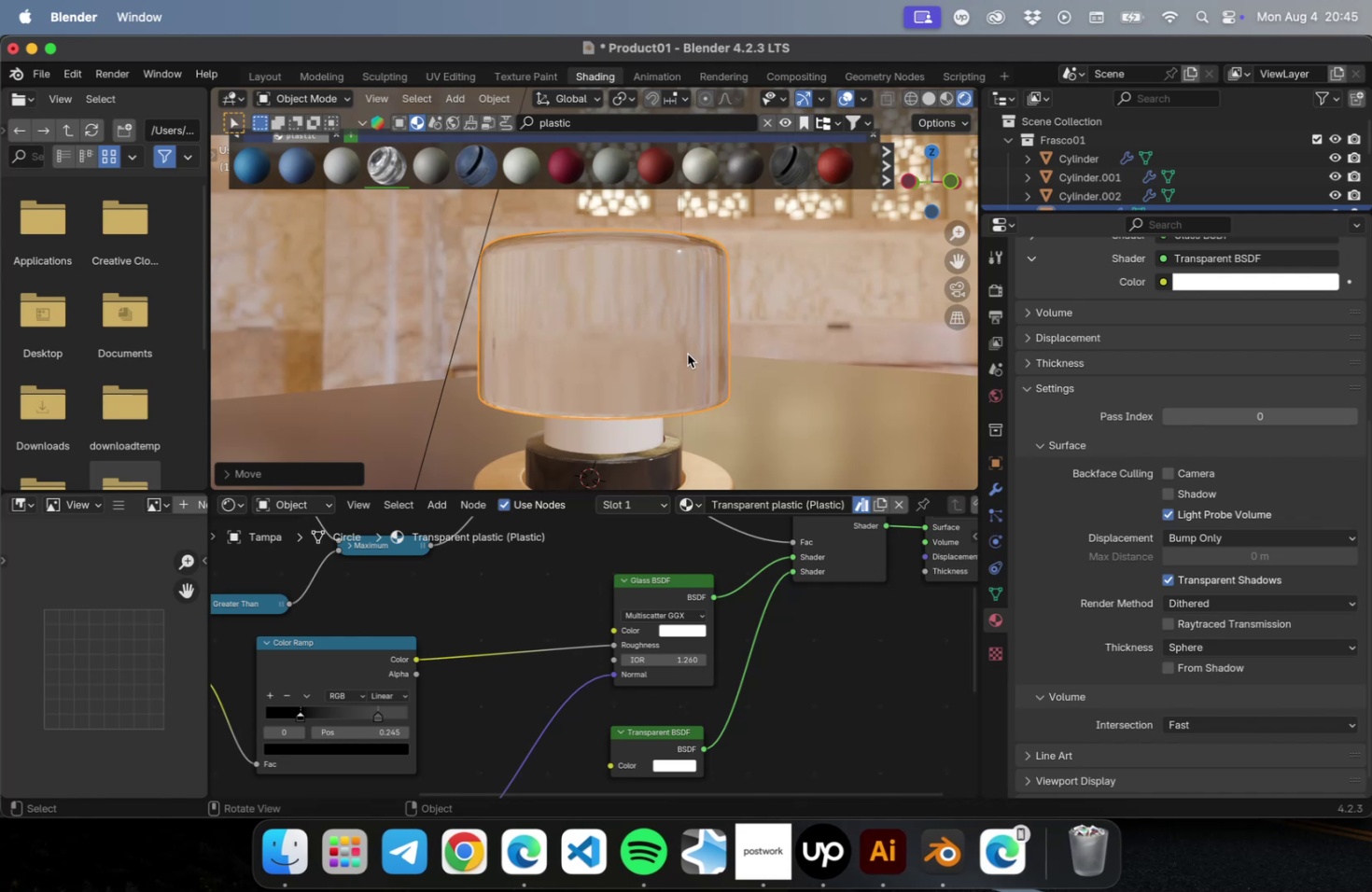 
key(Meta+Z)
 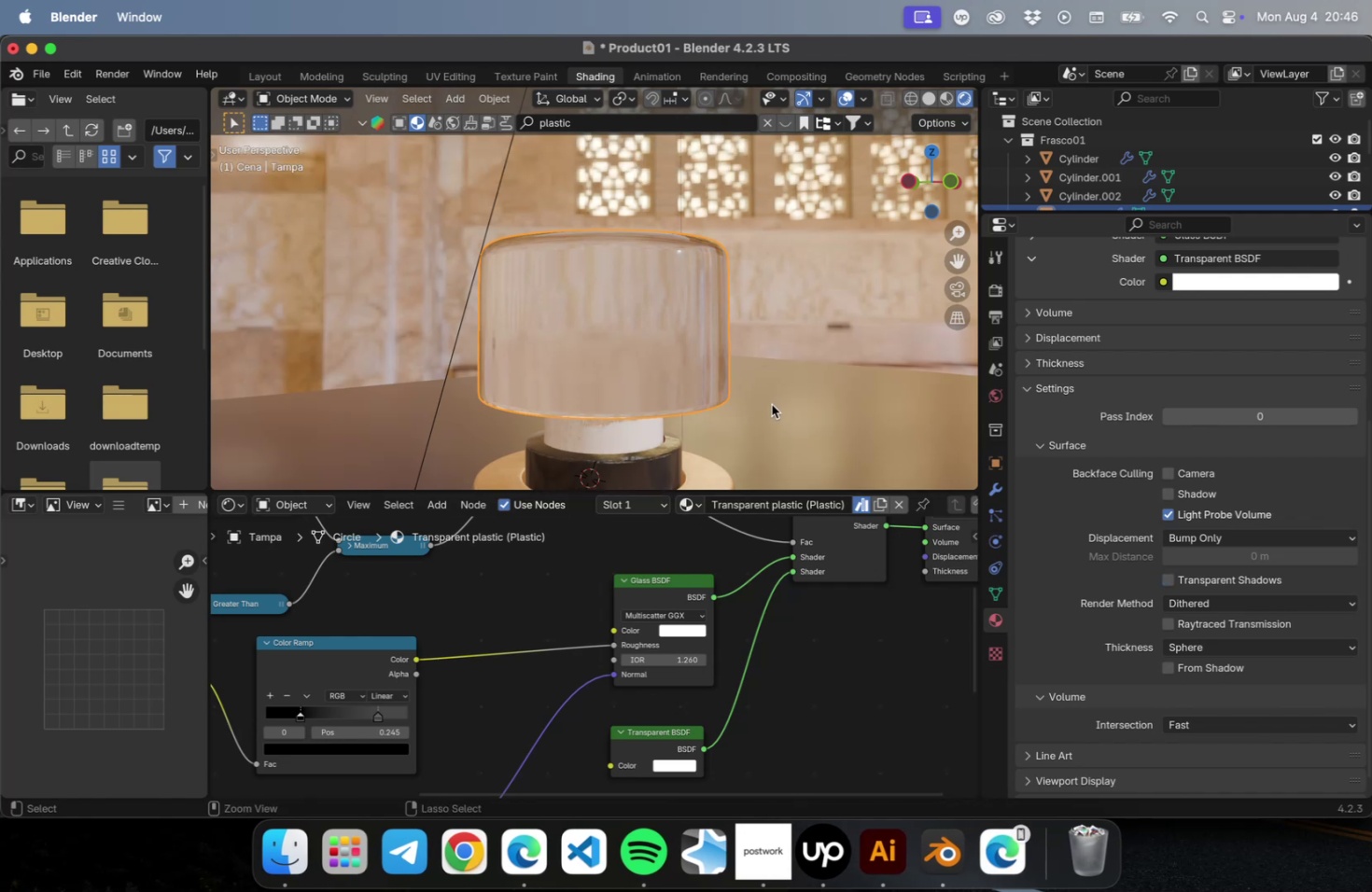 
key(Meta+Z)
 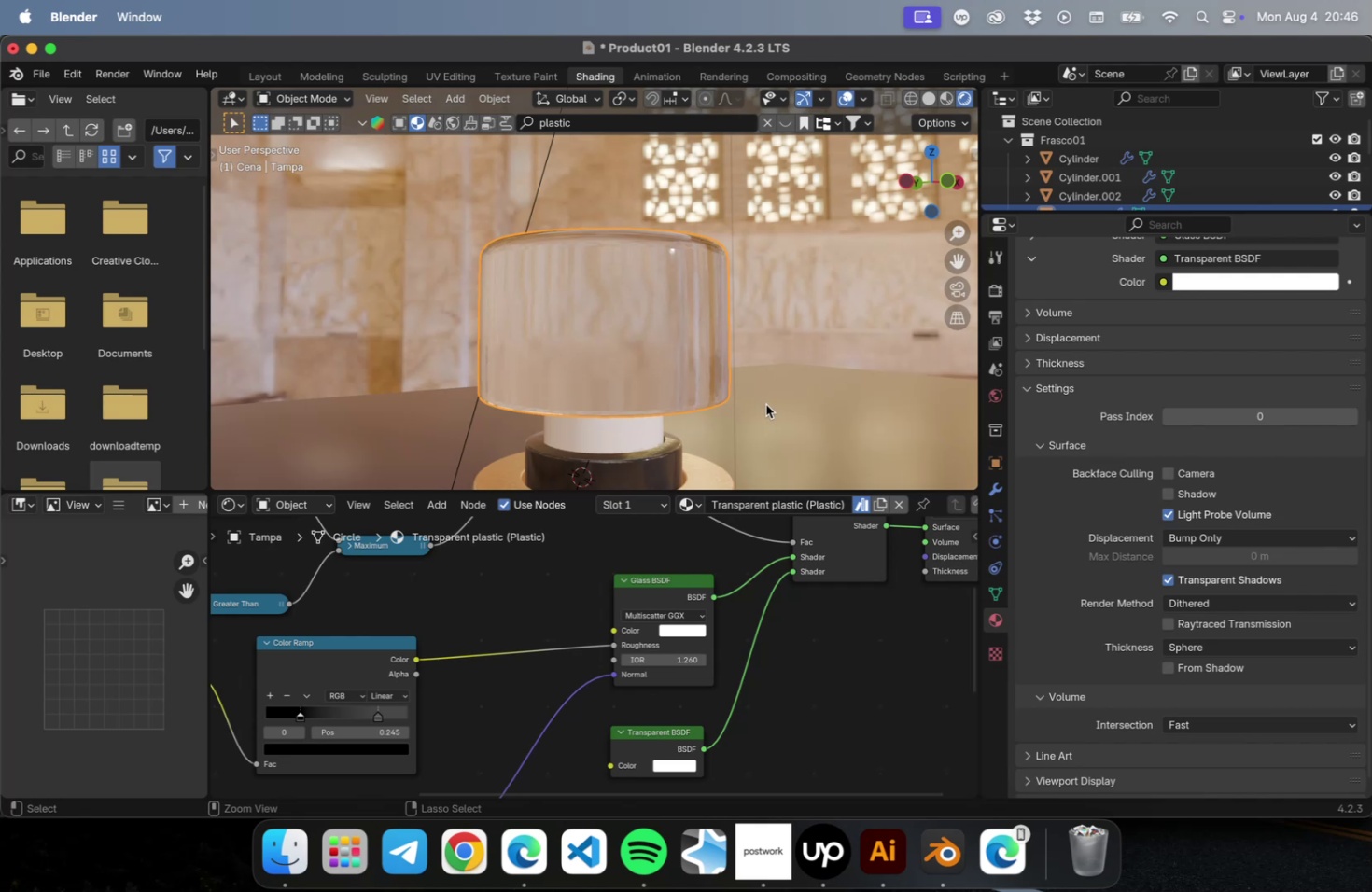 
key(Meta+Z)
 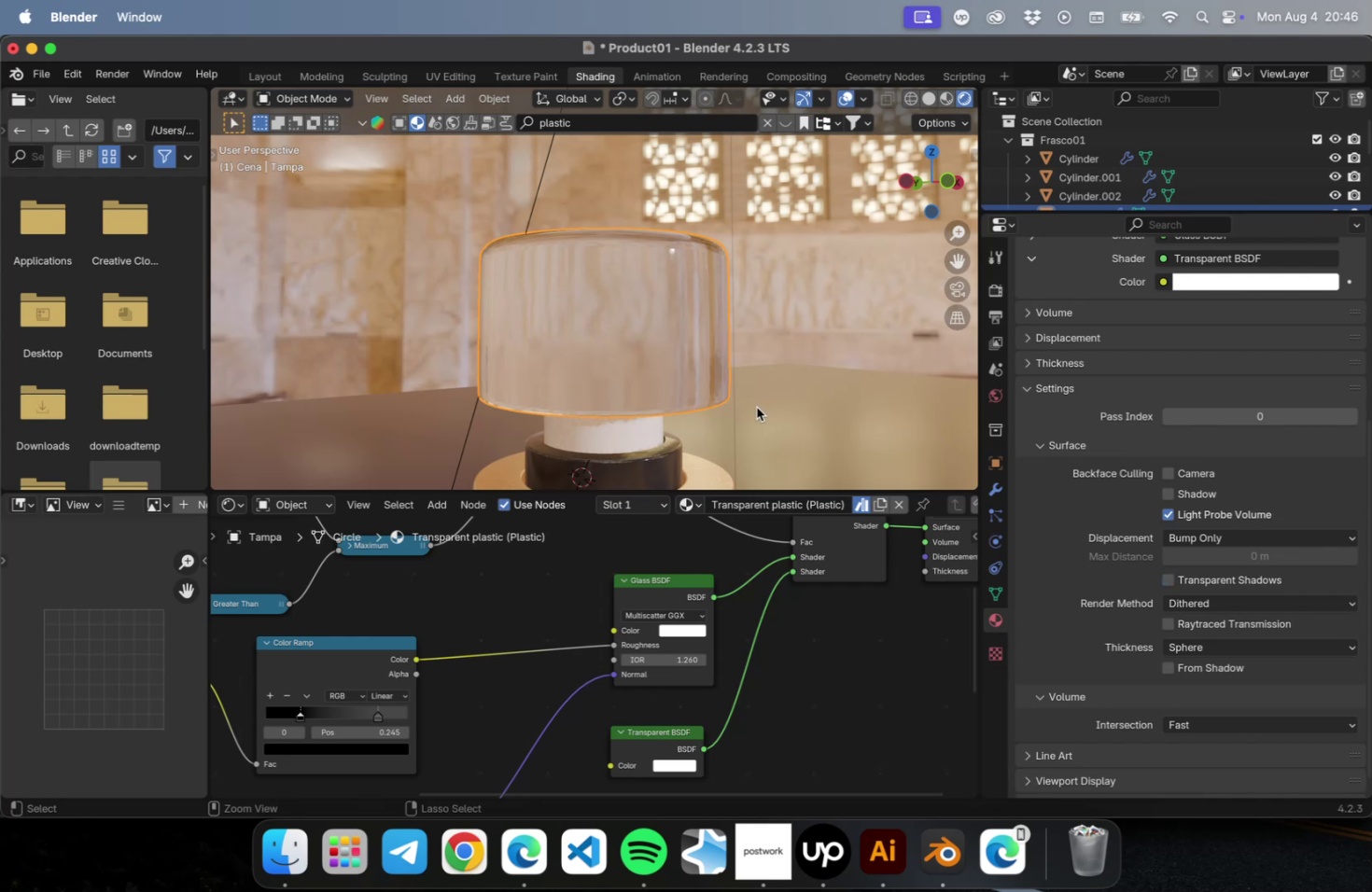 
key(Meta+Z)
 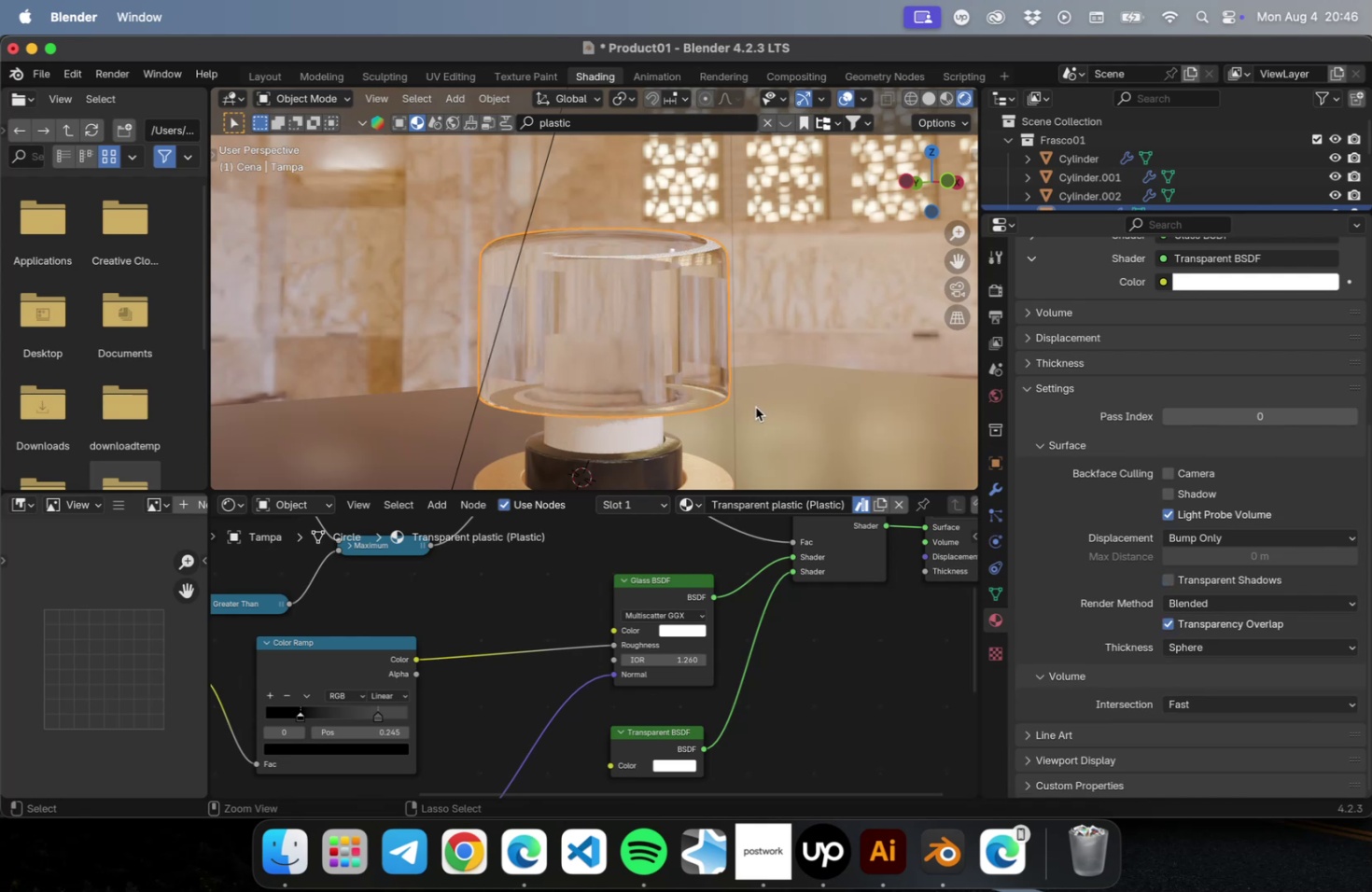 
key(Meta+Z)
 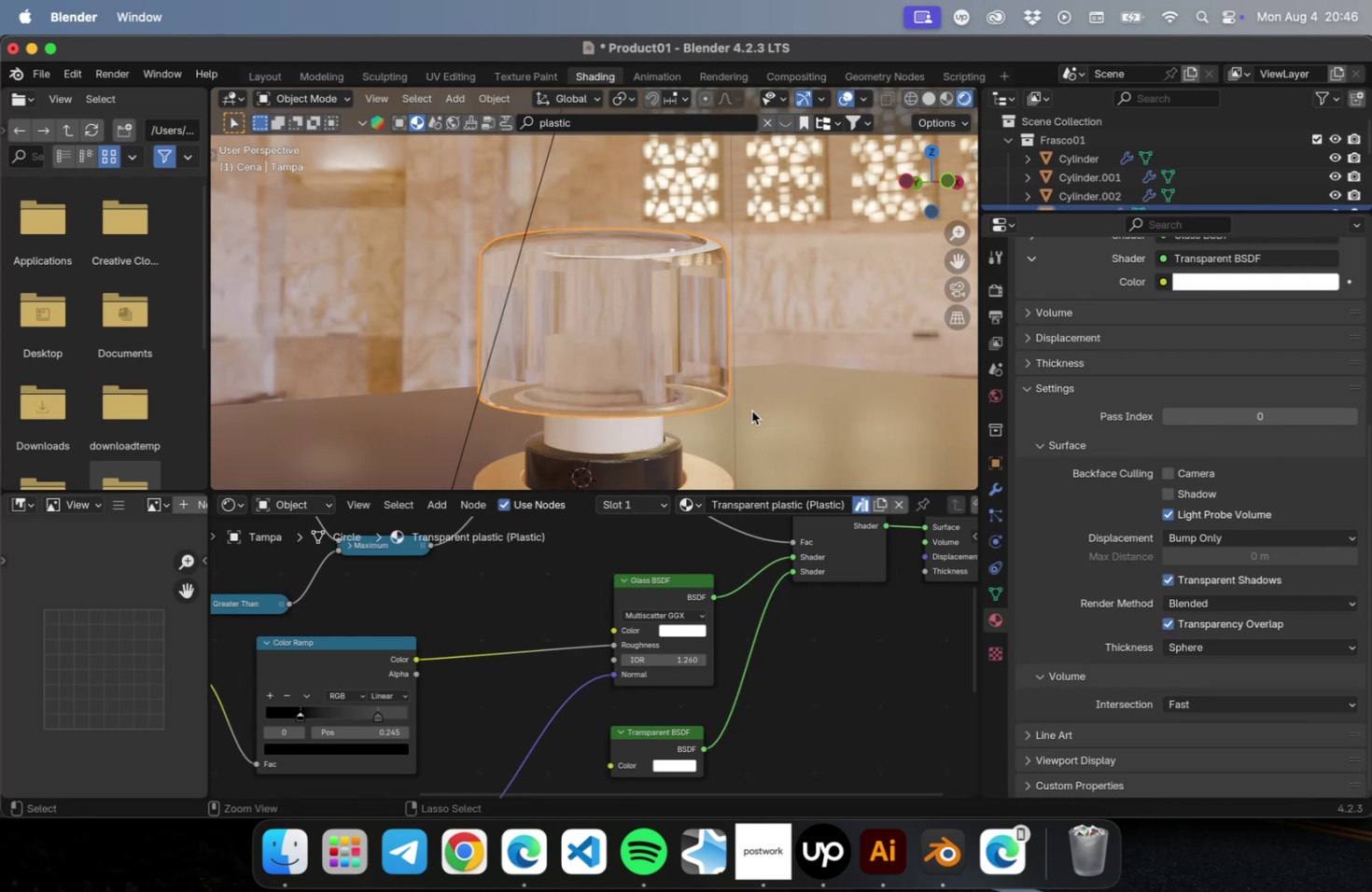 
key(Meta+Z)
 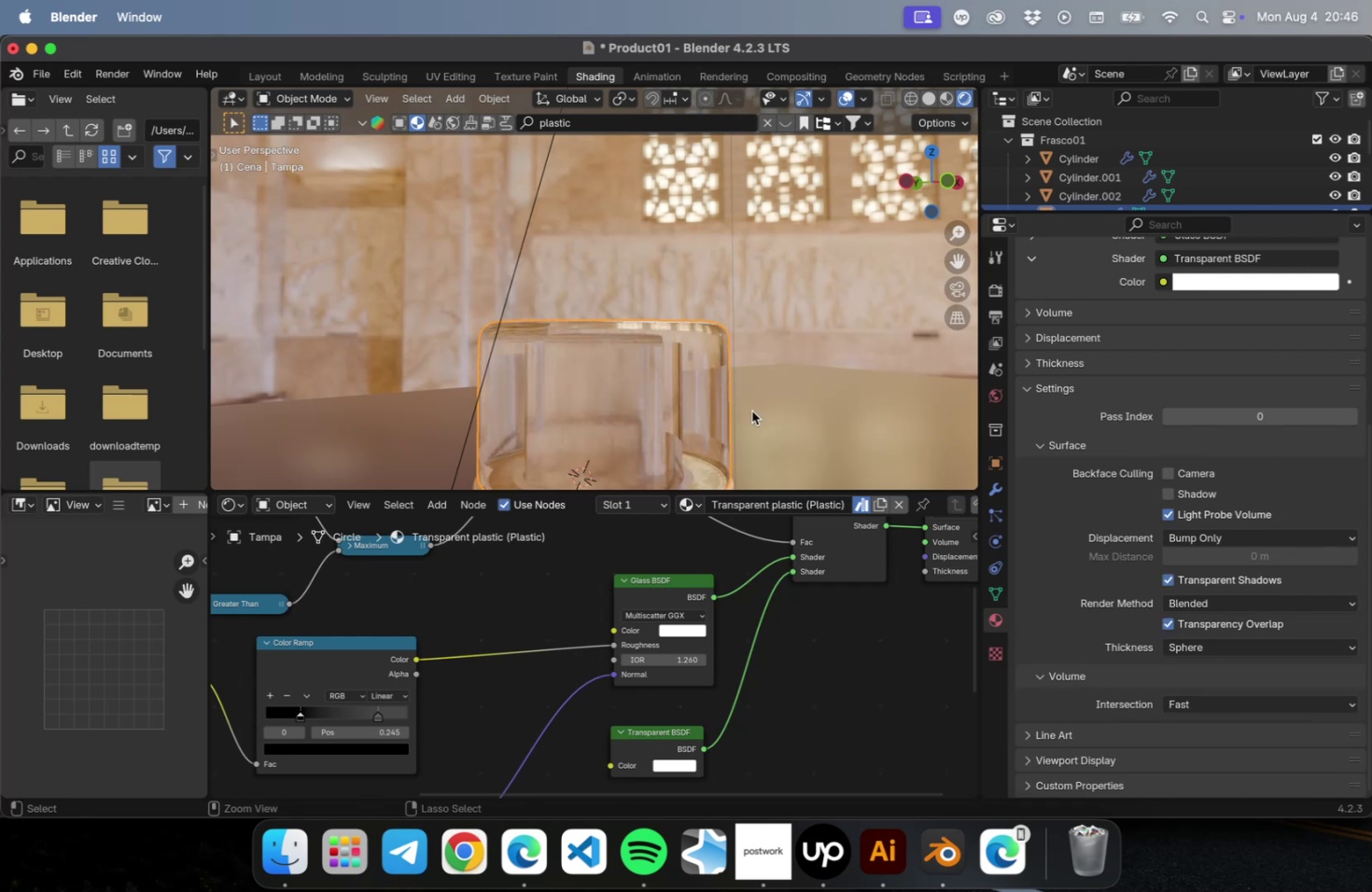 
key(Meta+Z)
 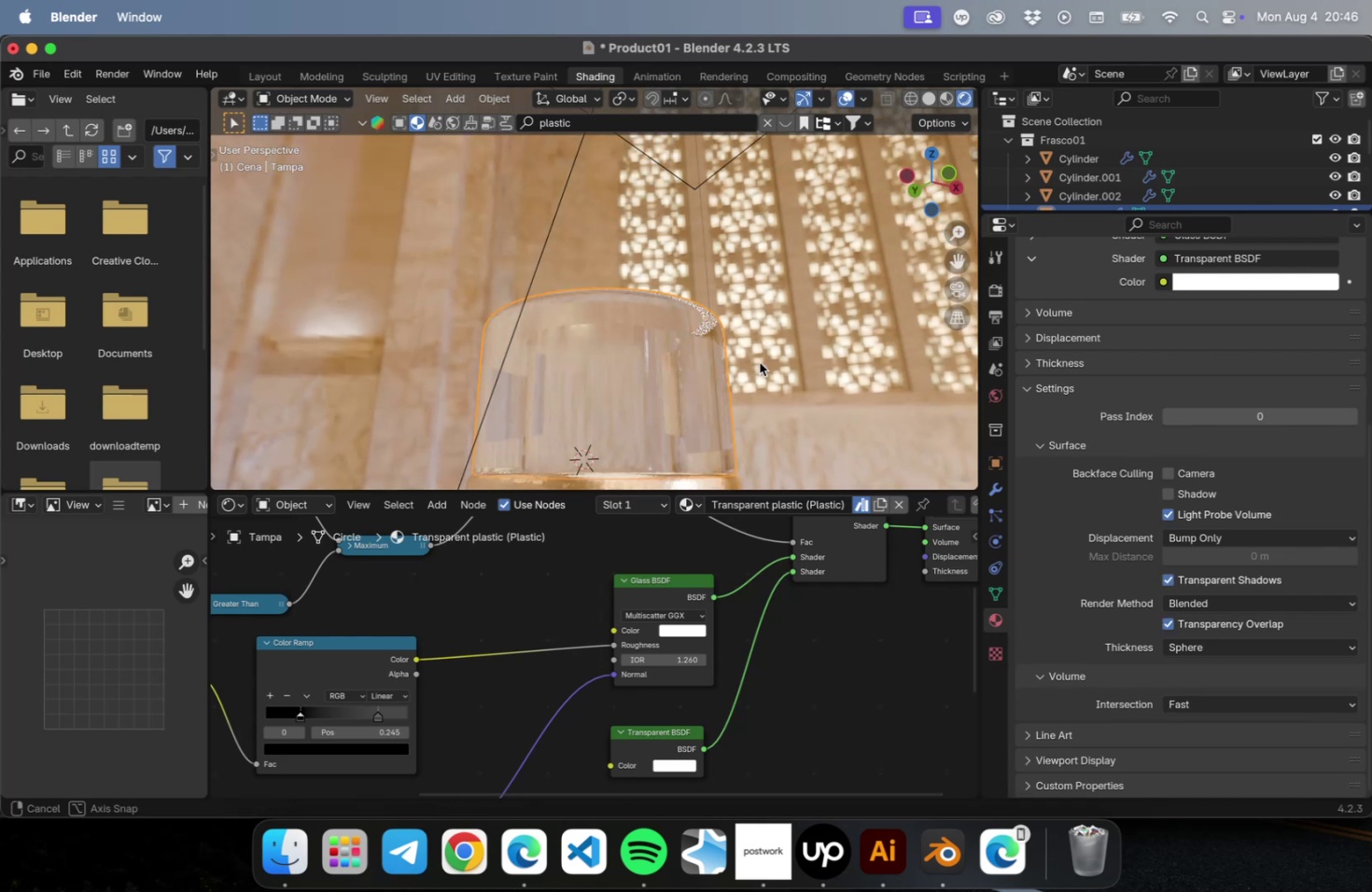 
hold_key(key=ShiftLeft, duration=0.45)
 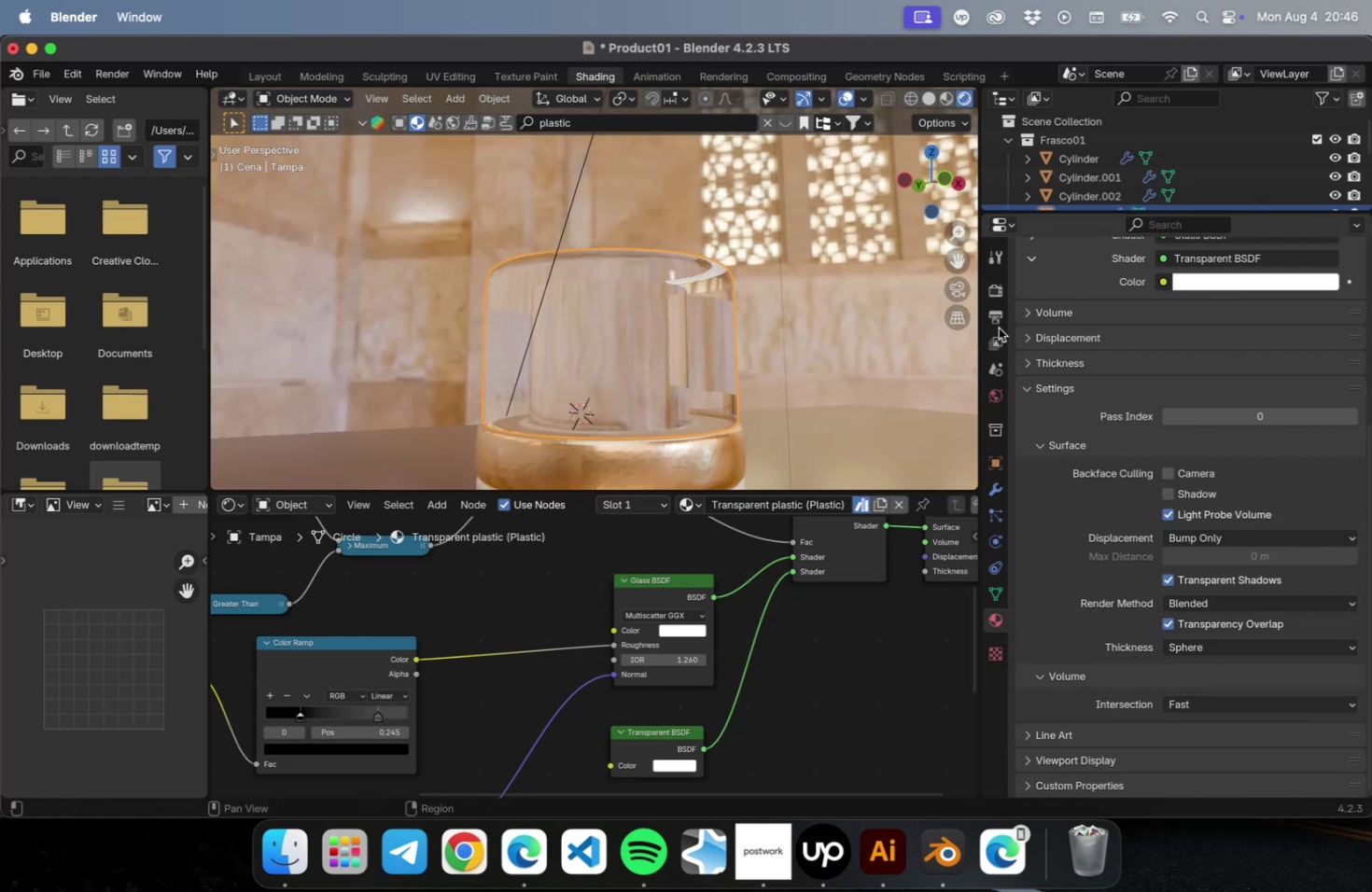 
left_click([995, 321])
 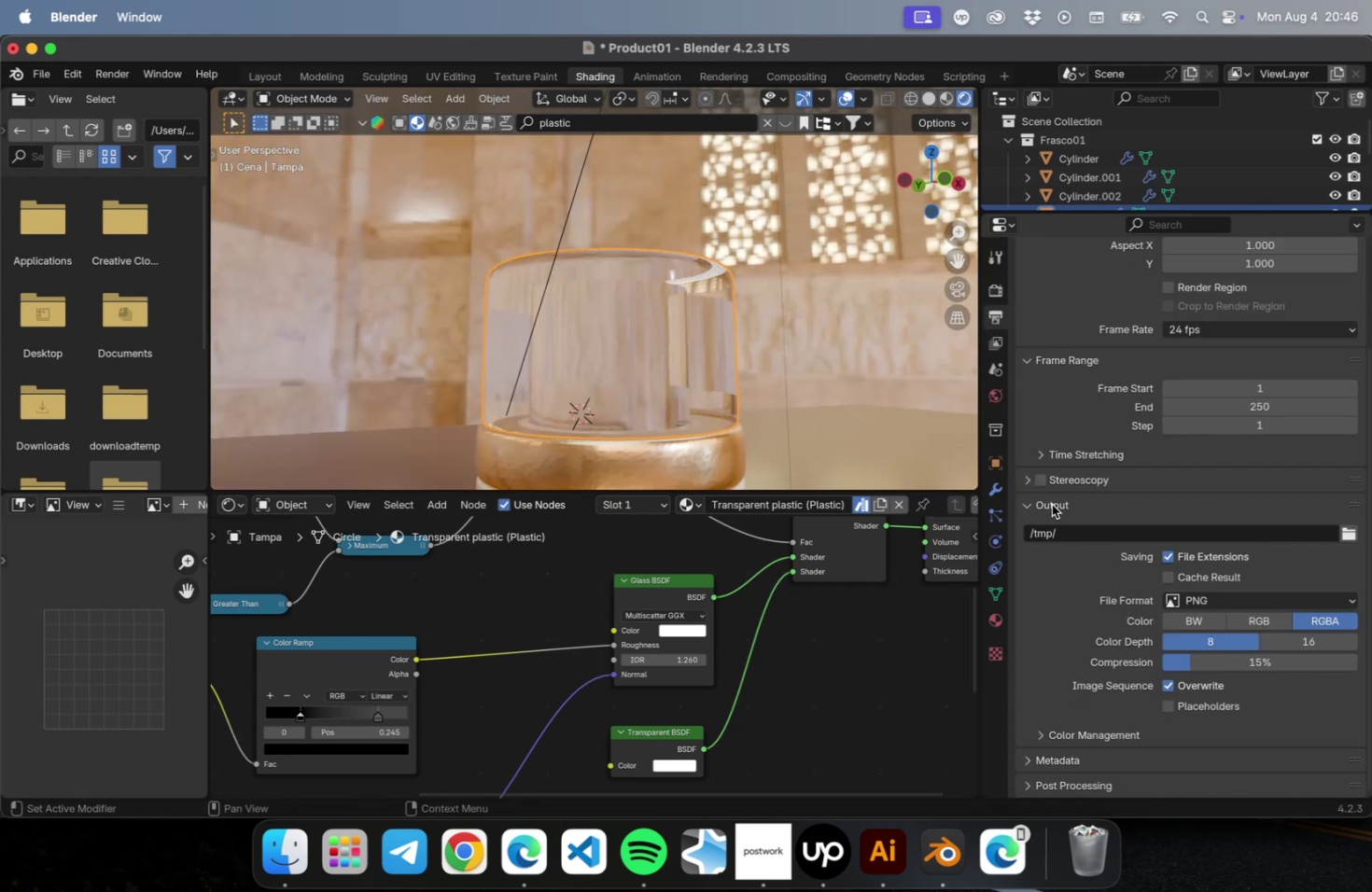 
left_click([1036, 495])
 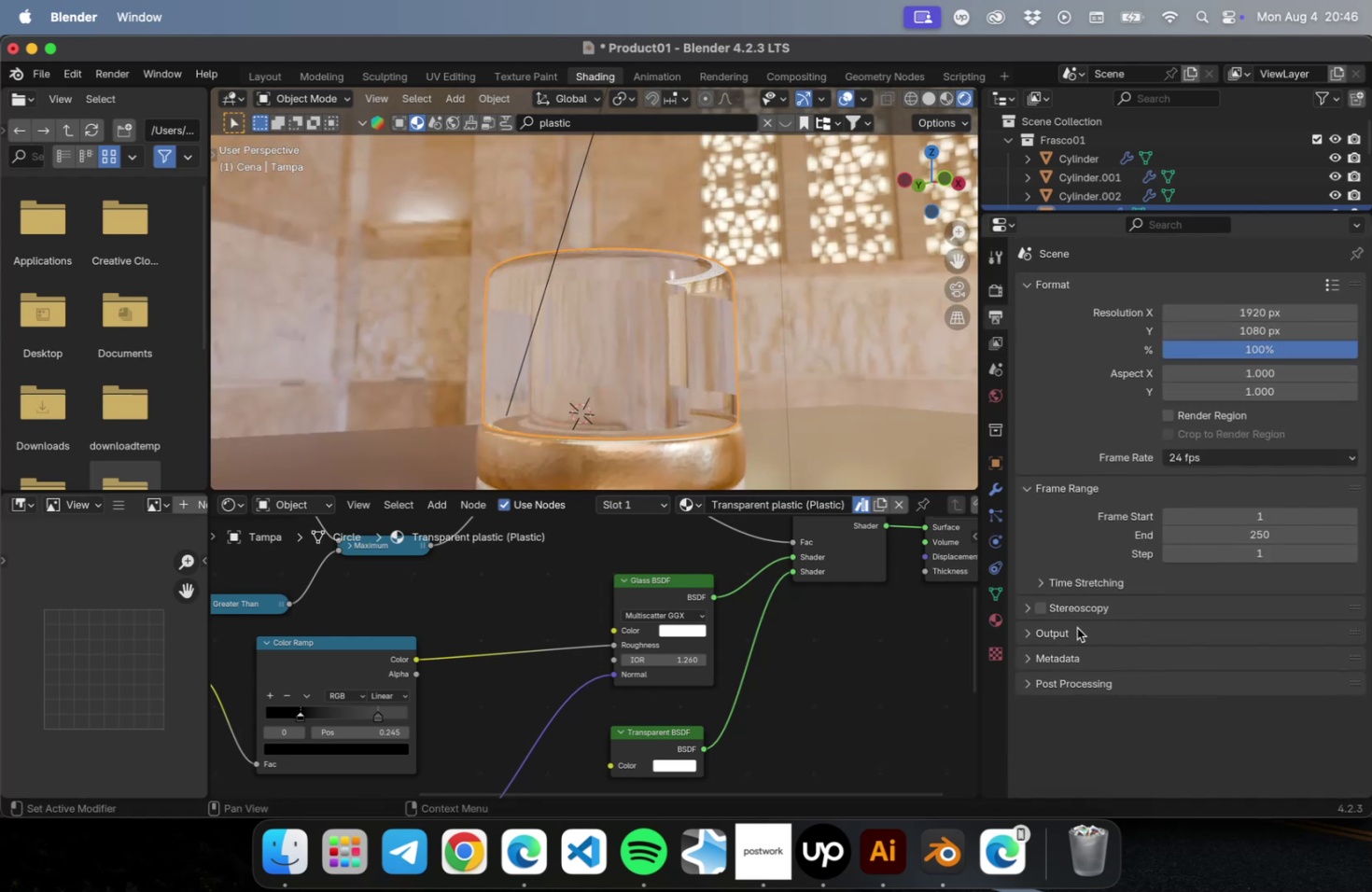 
scroll: coordinate [1088, 548], scroll_direction: up, amount: 17.0
 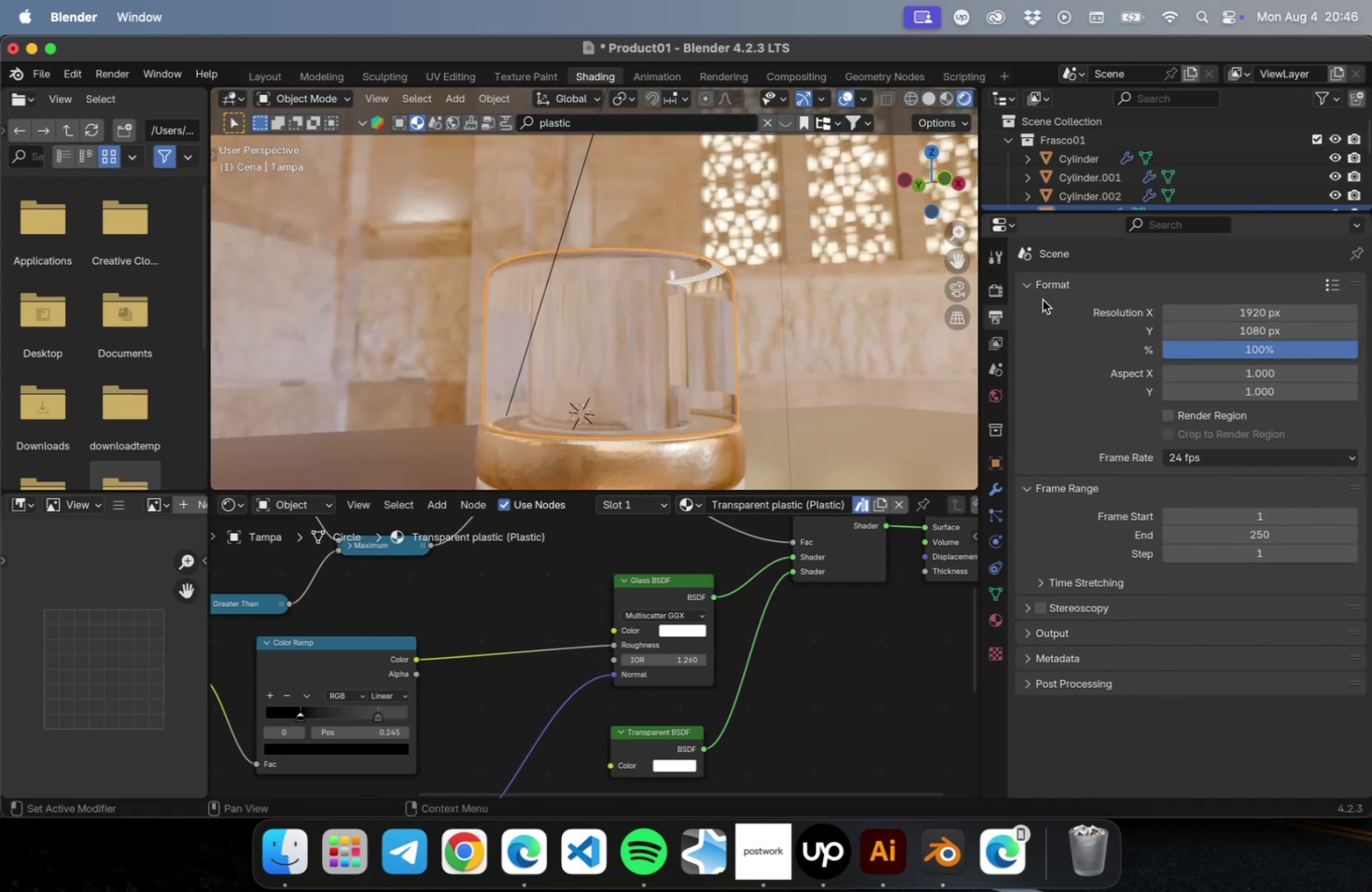 
left_click([1038, 293])
 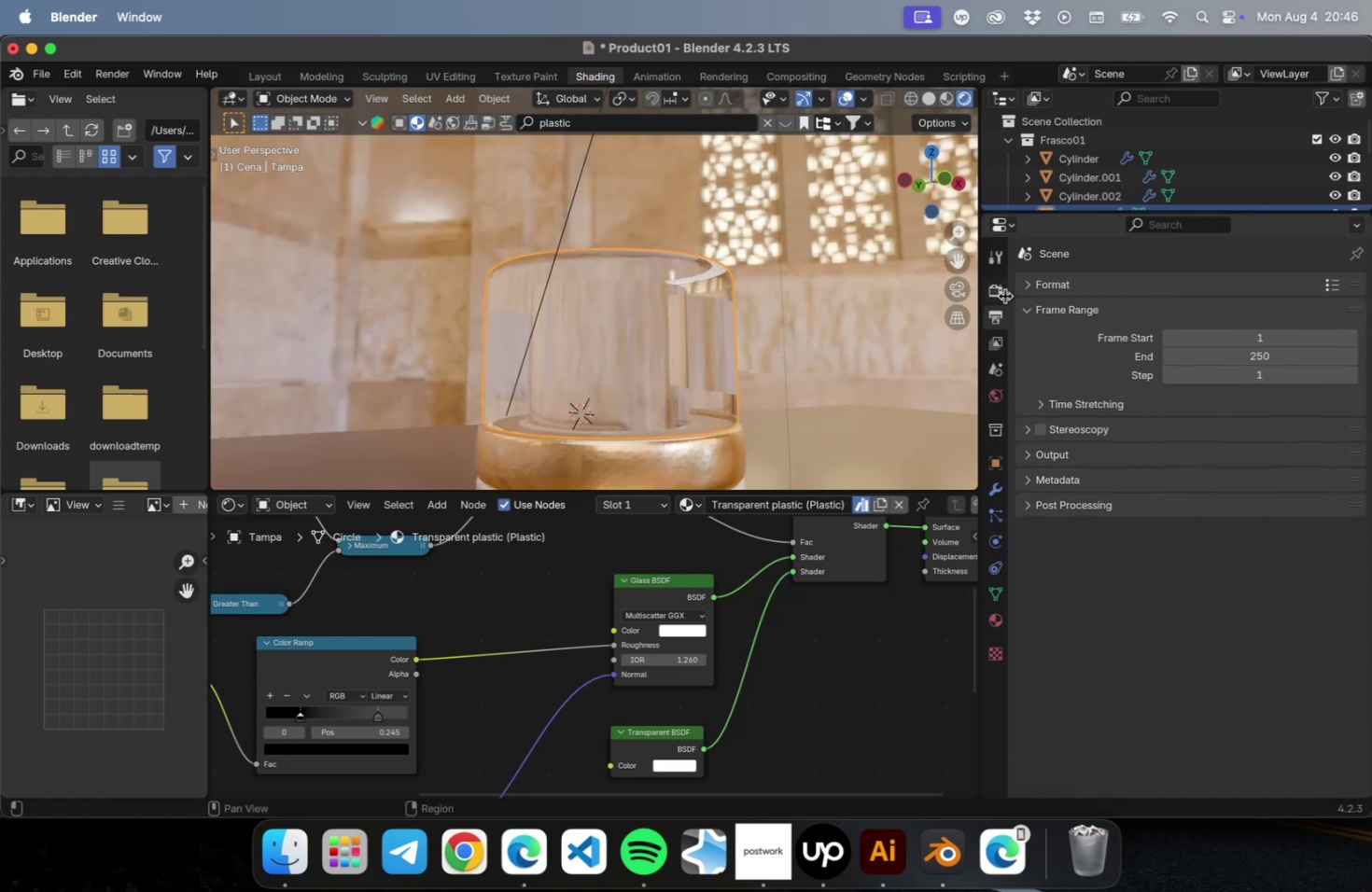 
double_click([998, 294])
 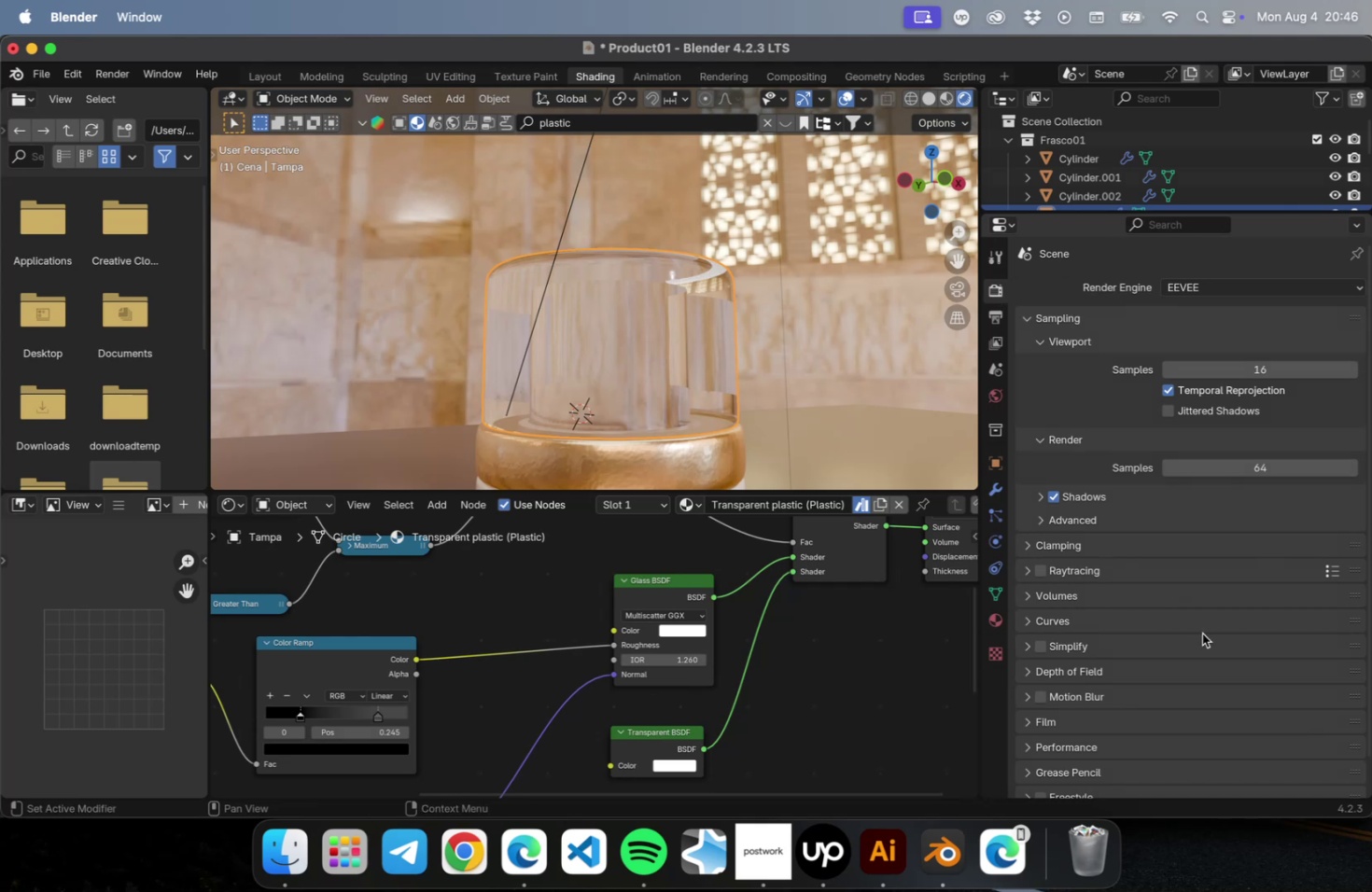 
wait(8.89)
 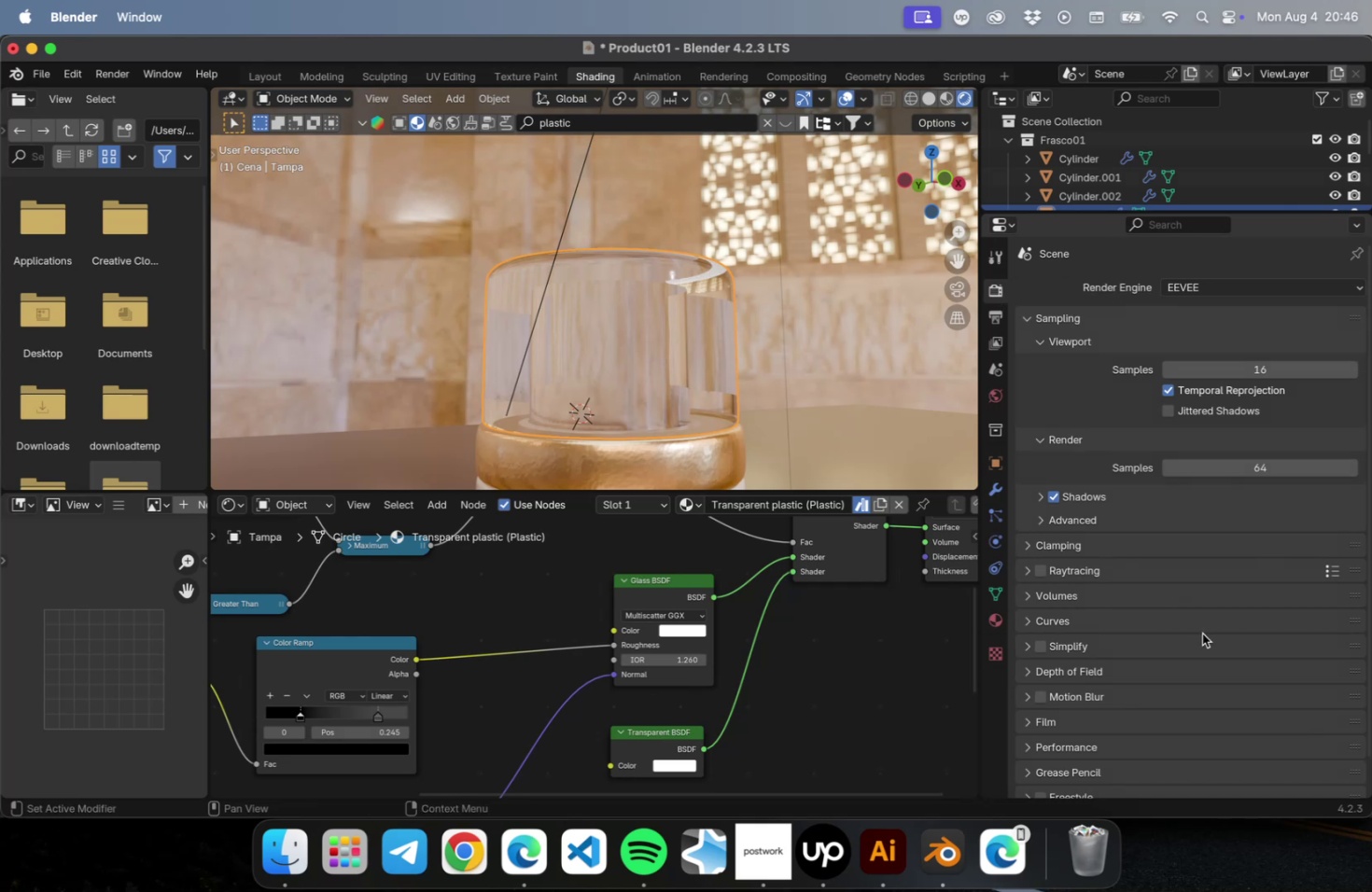 
left_click([1059, 523])
 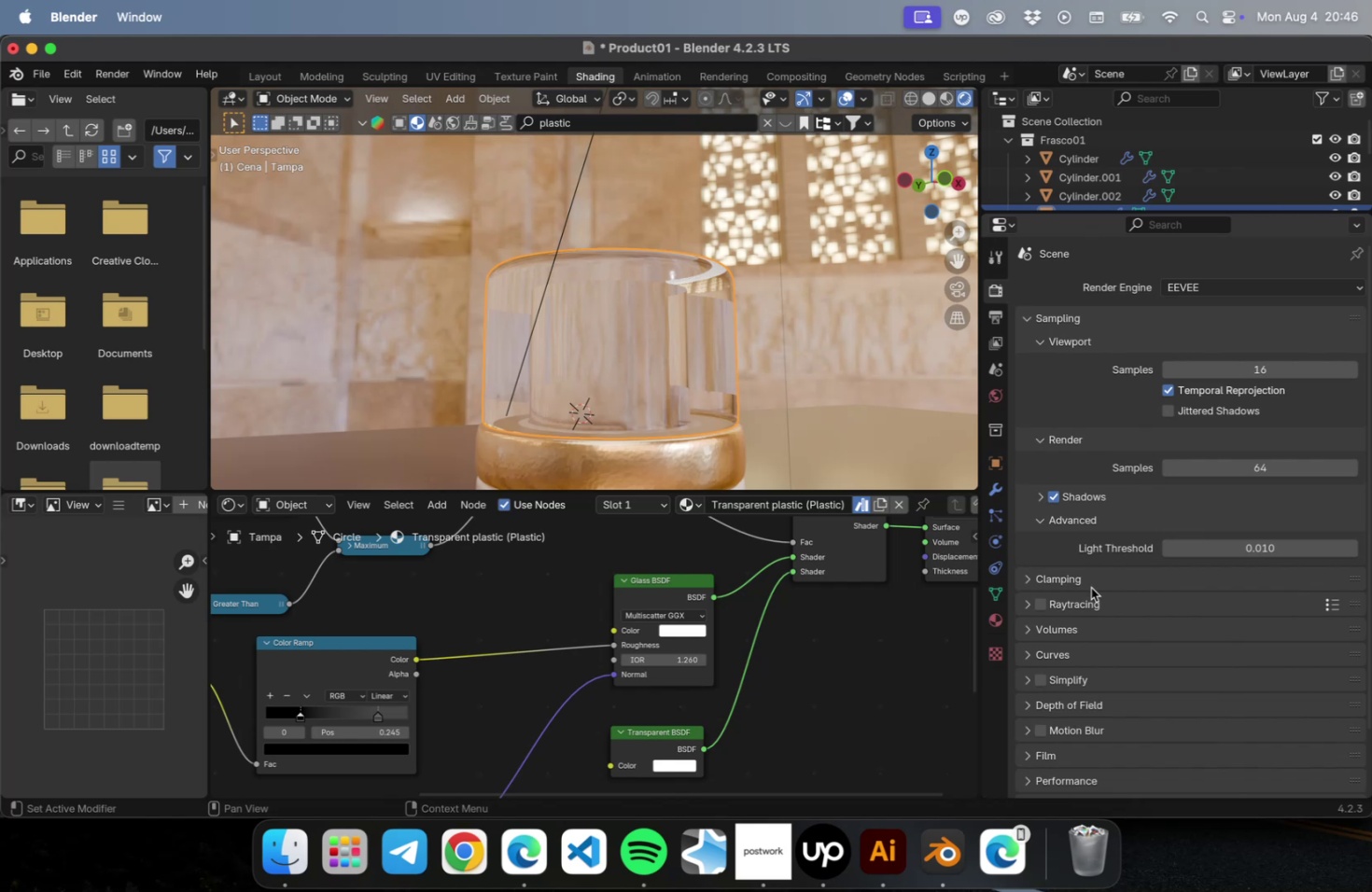 
scroll: coordinate [1109, 599], scroll_direction: down, amount: 2.0
 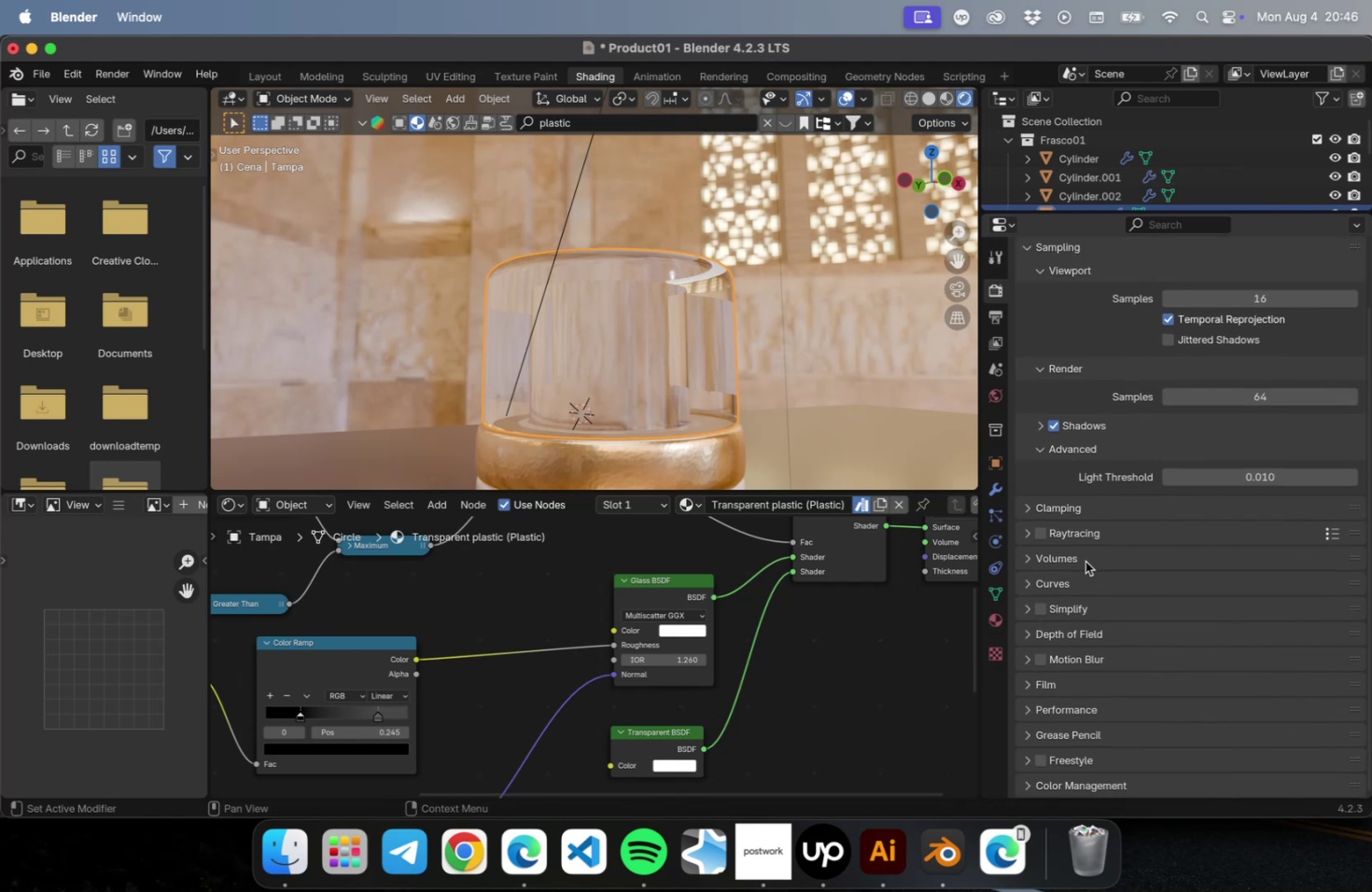 
left_click([1080, 563])
 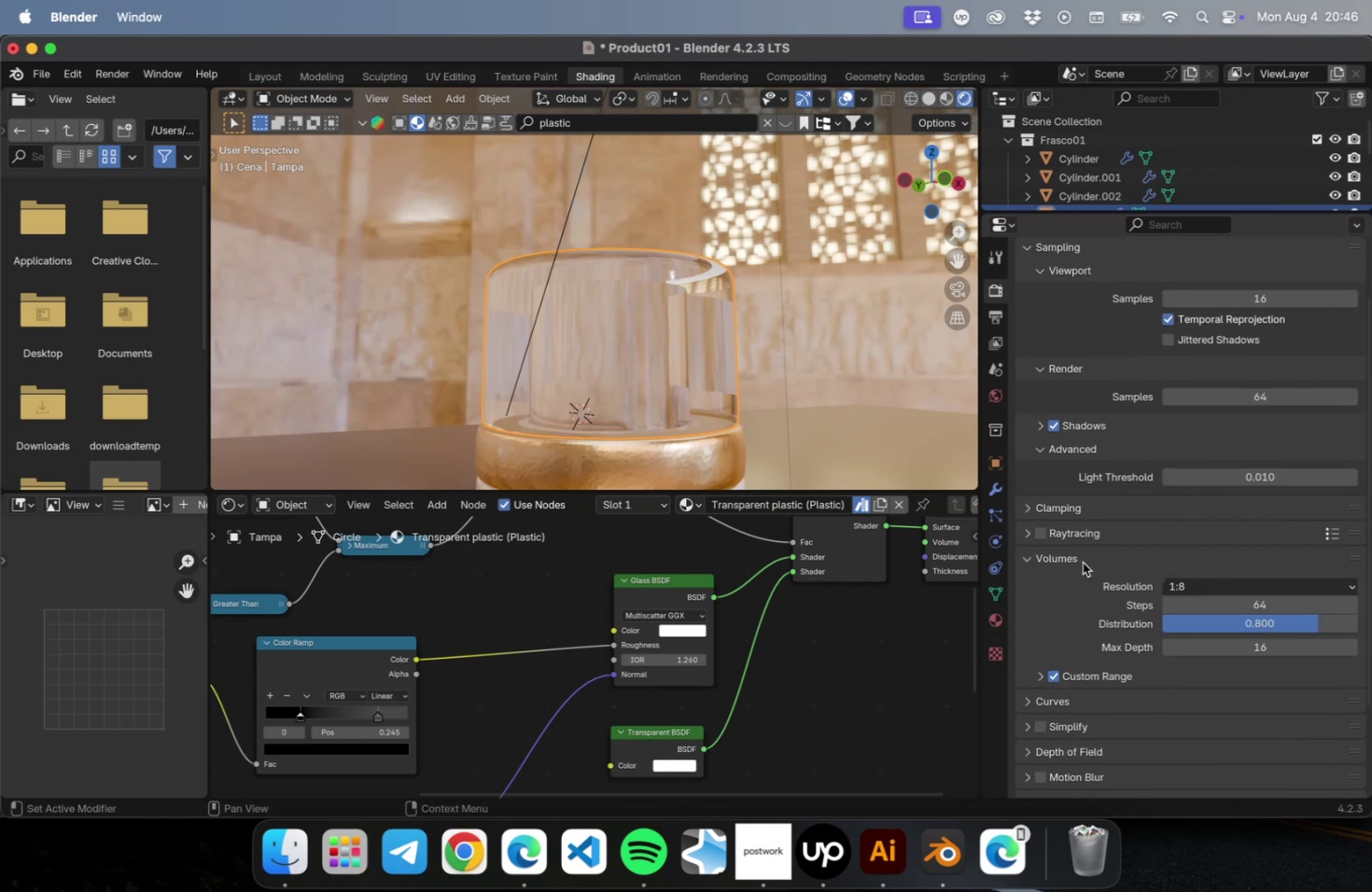 
scroll: coordinate [1072, 608], scroll_direction: down, amount: 4.0
 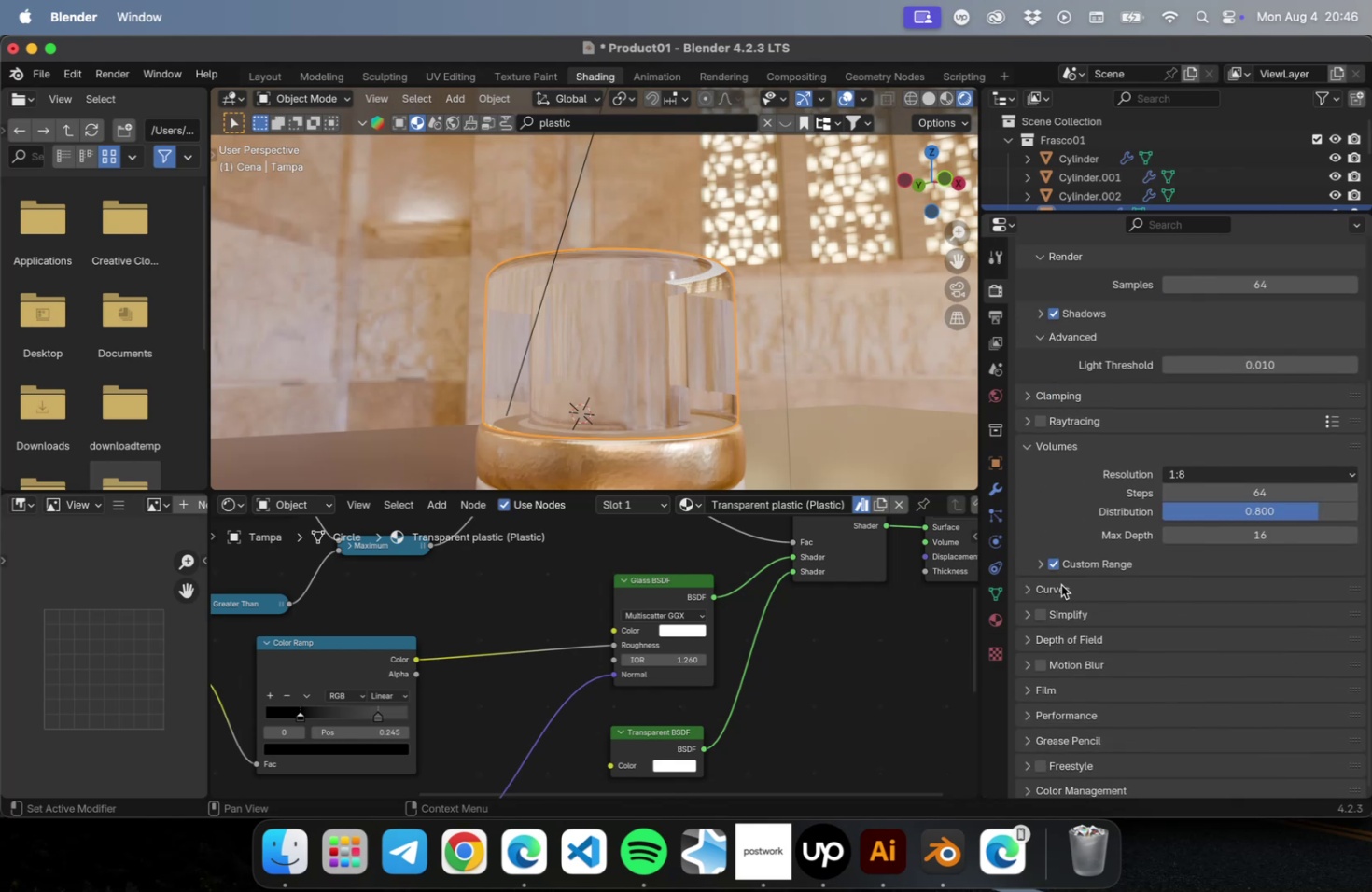 
left_click([1060, 584])
 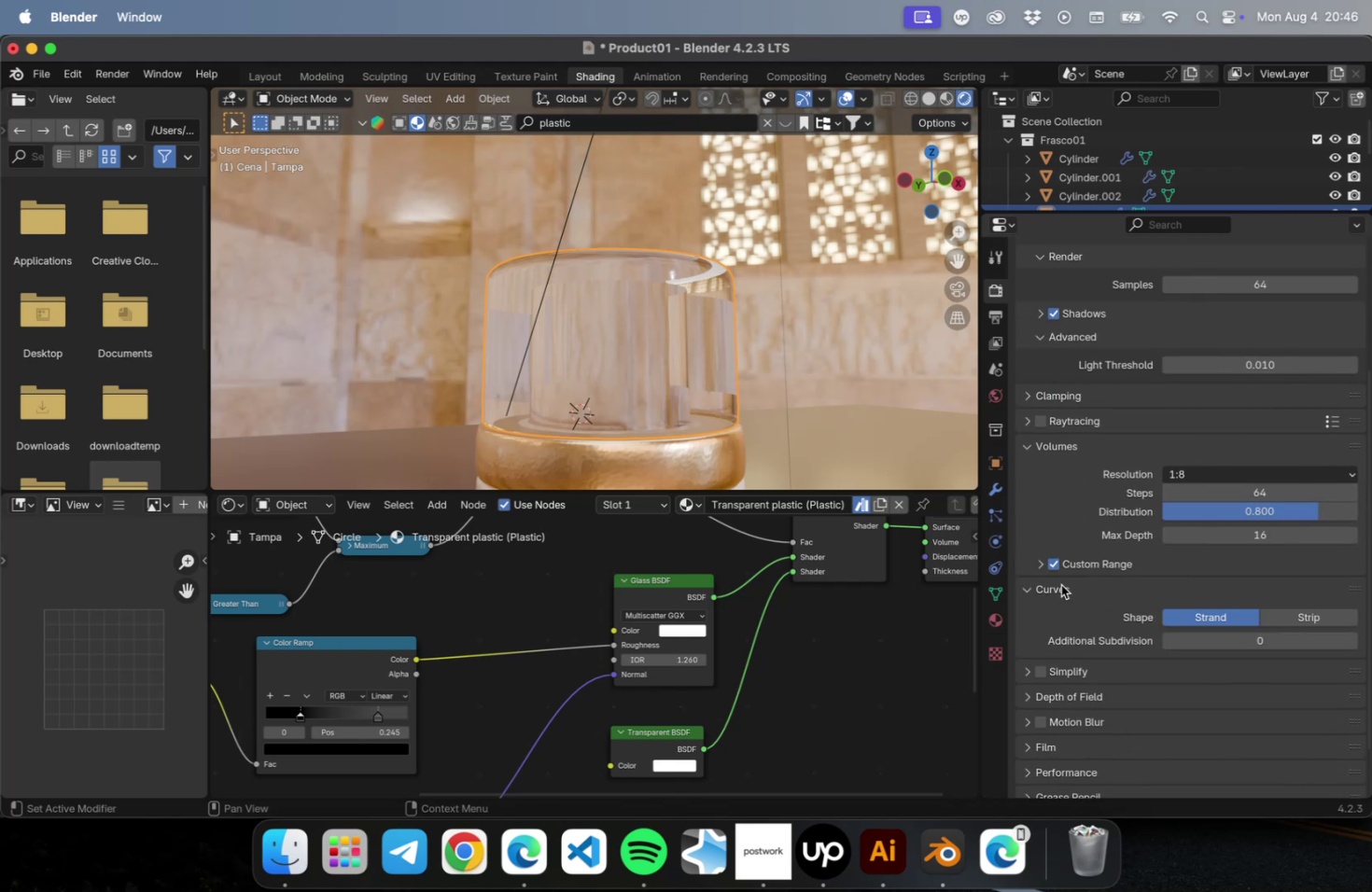 
scroll: coordinate [1033, 695], scroll_direction: down, amount: 10.0
 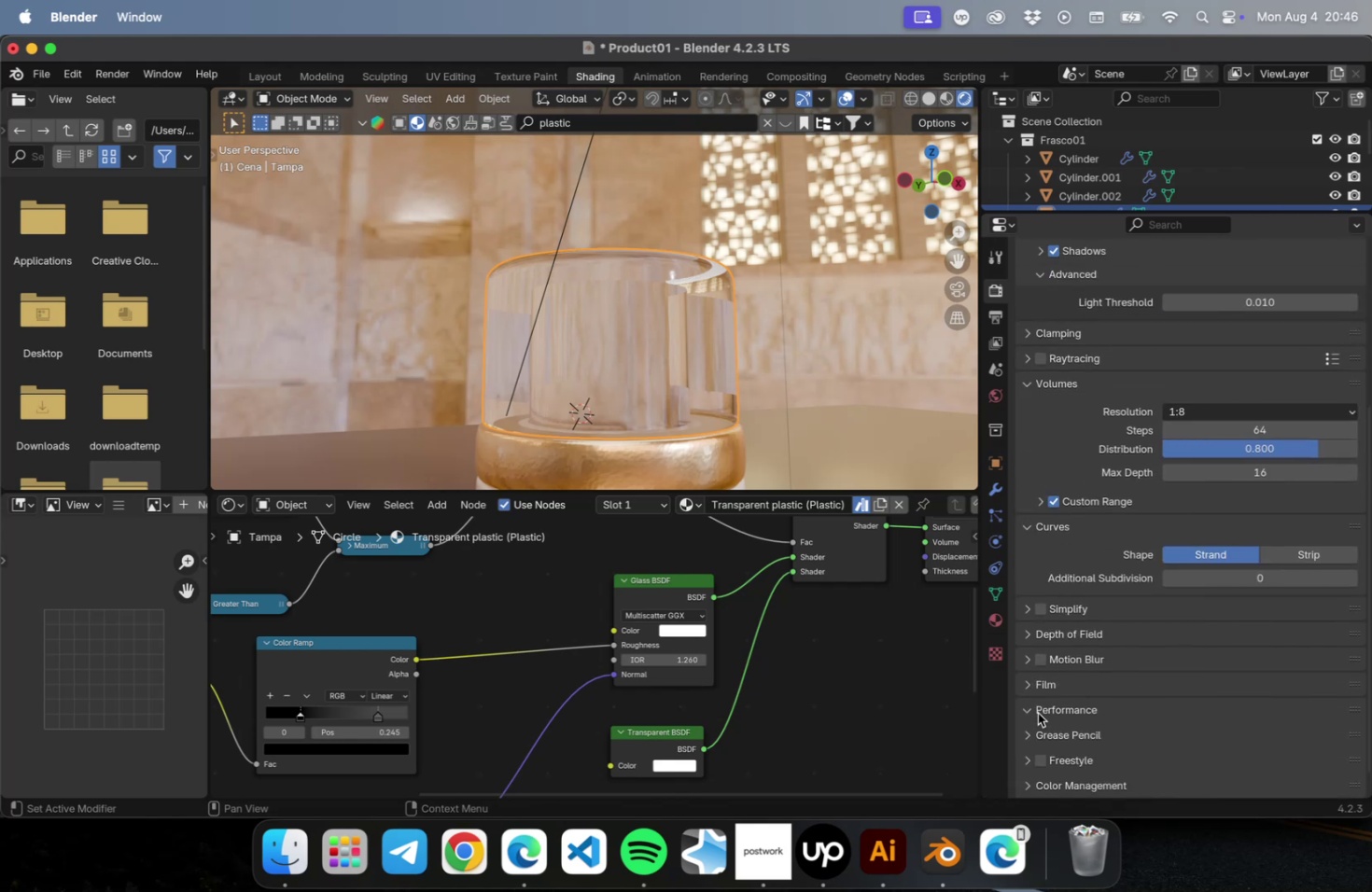 
left_click([1037, 712])
 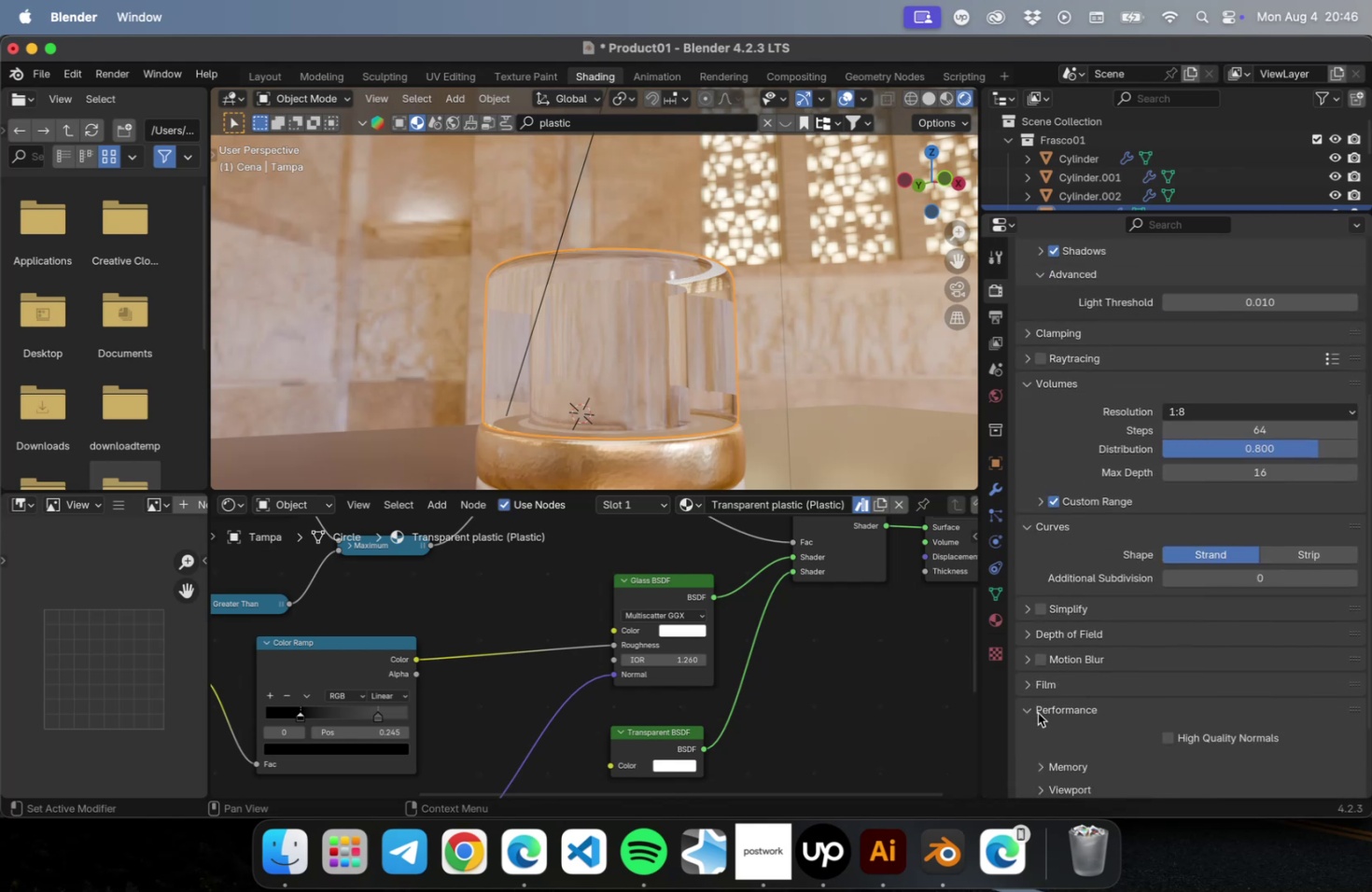 
scroll: coordinate [1040, 715], scroll_direction: down, amount: 10.0
 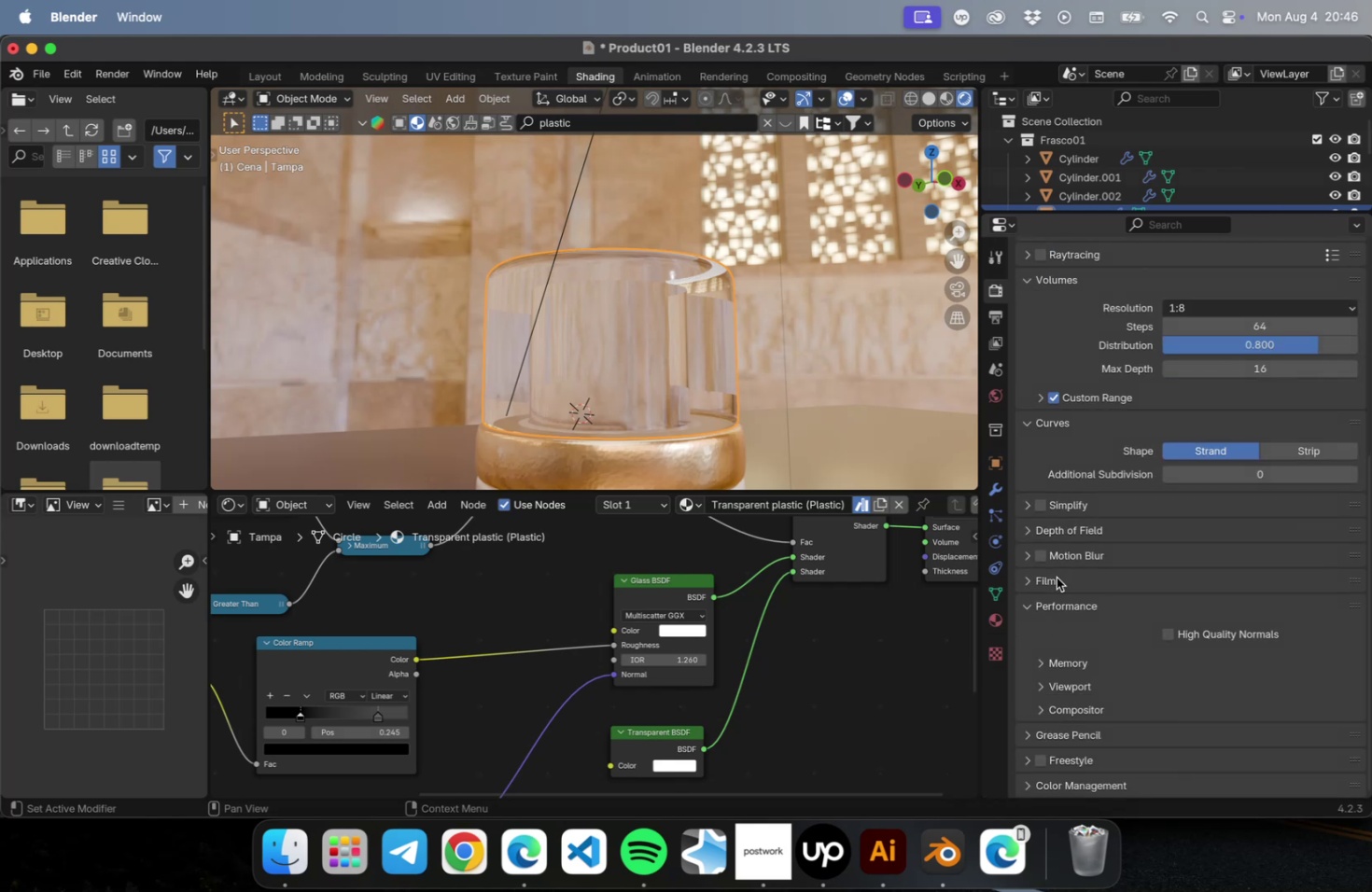 
left_click([1048, 529])
 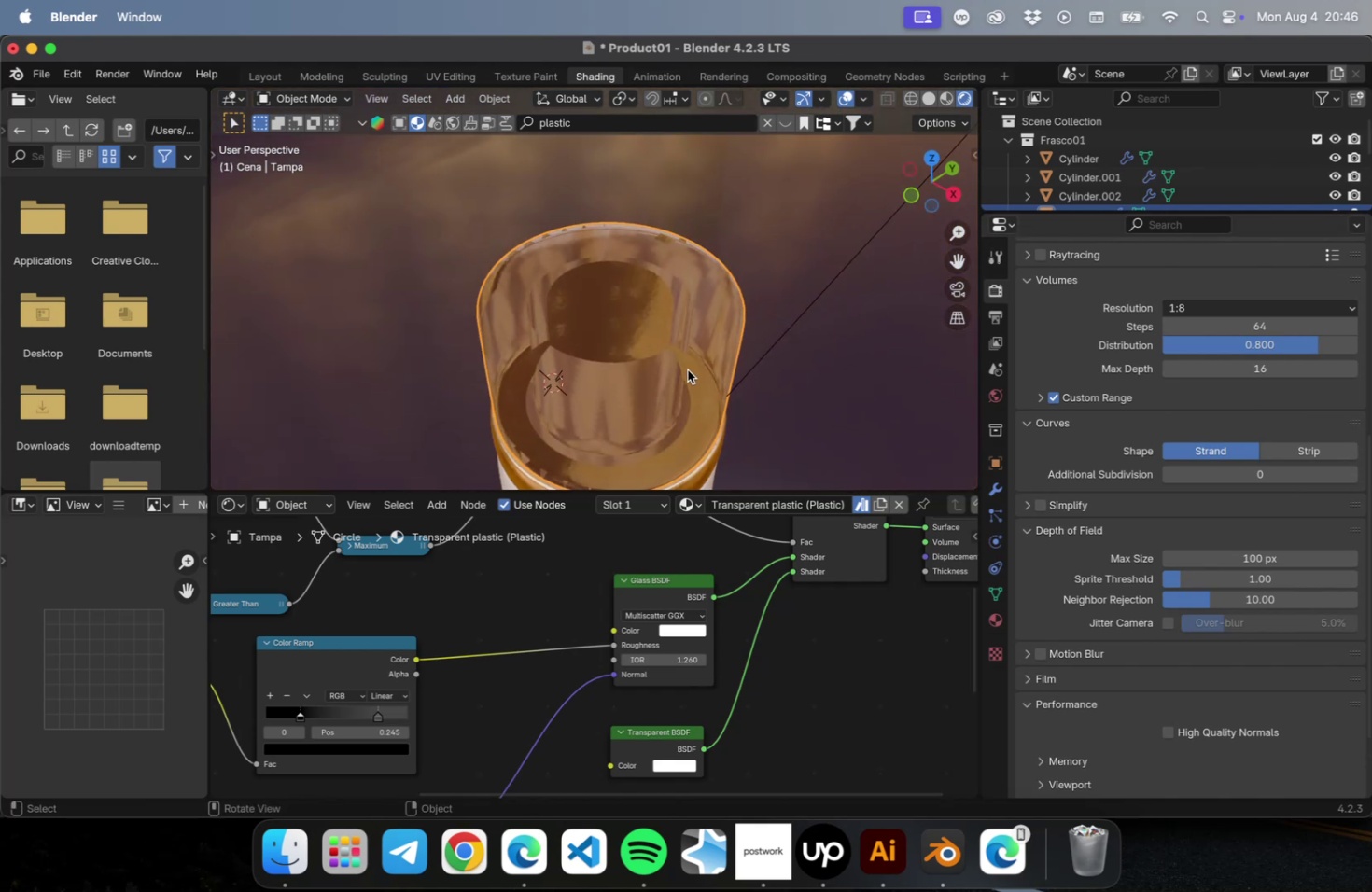 
scroll: coordinate [1110, 534], scroll_direction: up, amount: 15.0
 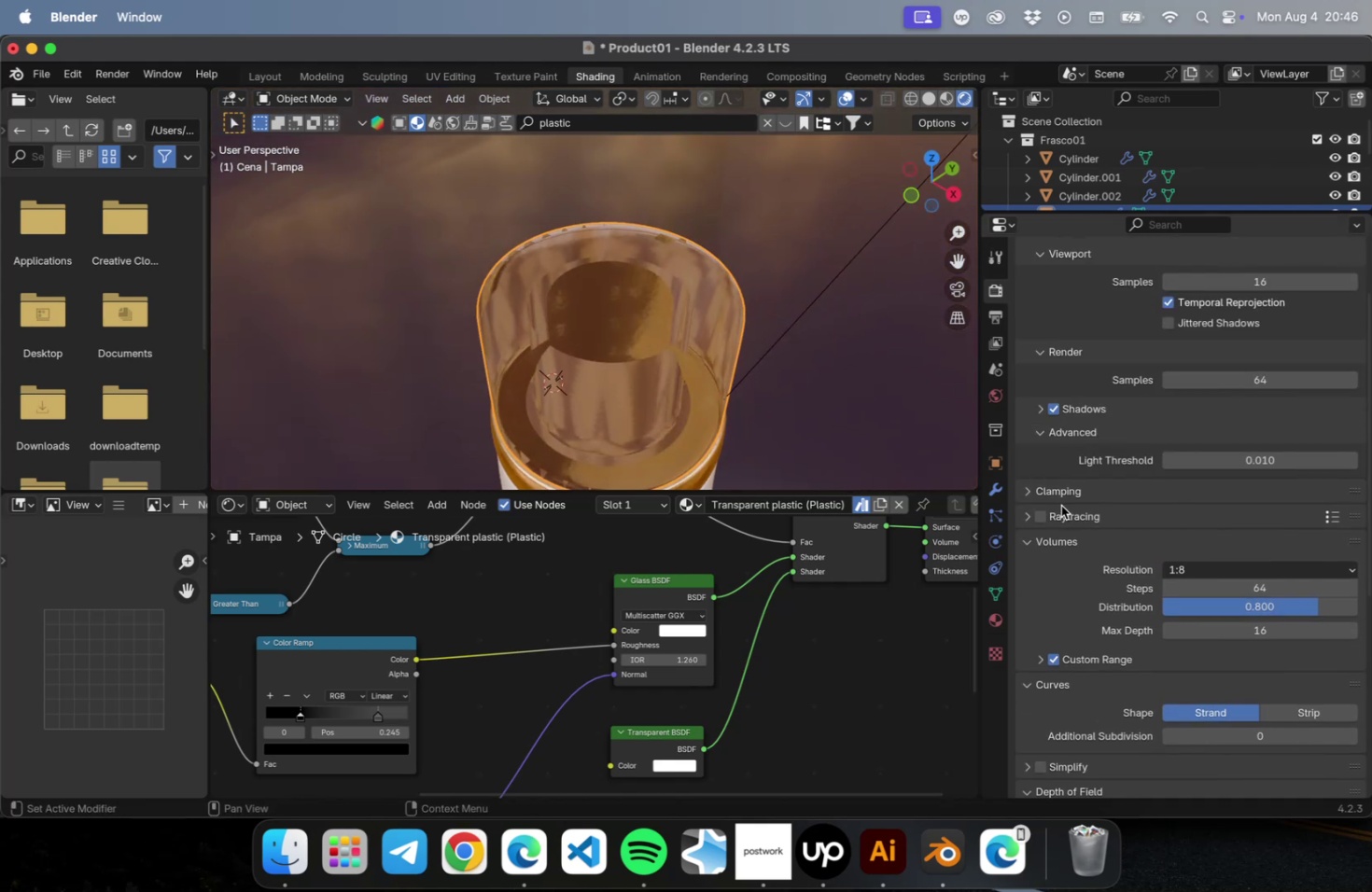 
left_click([1057, 498])
 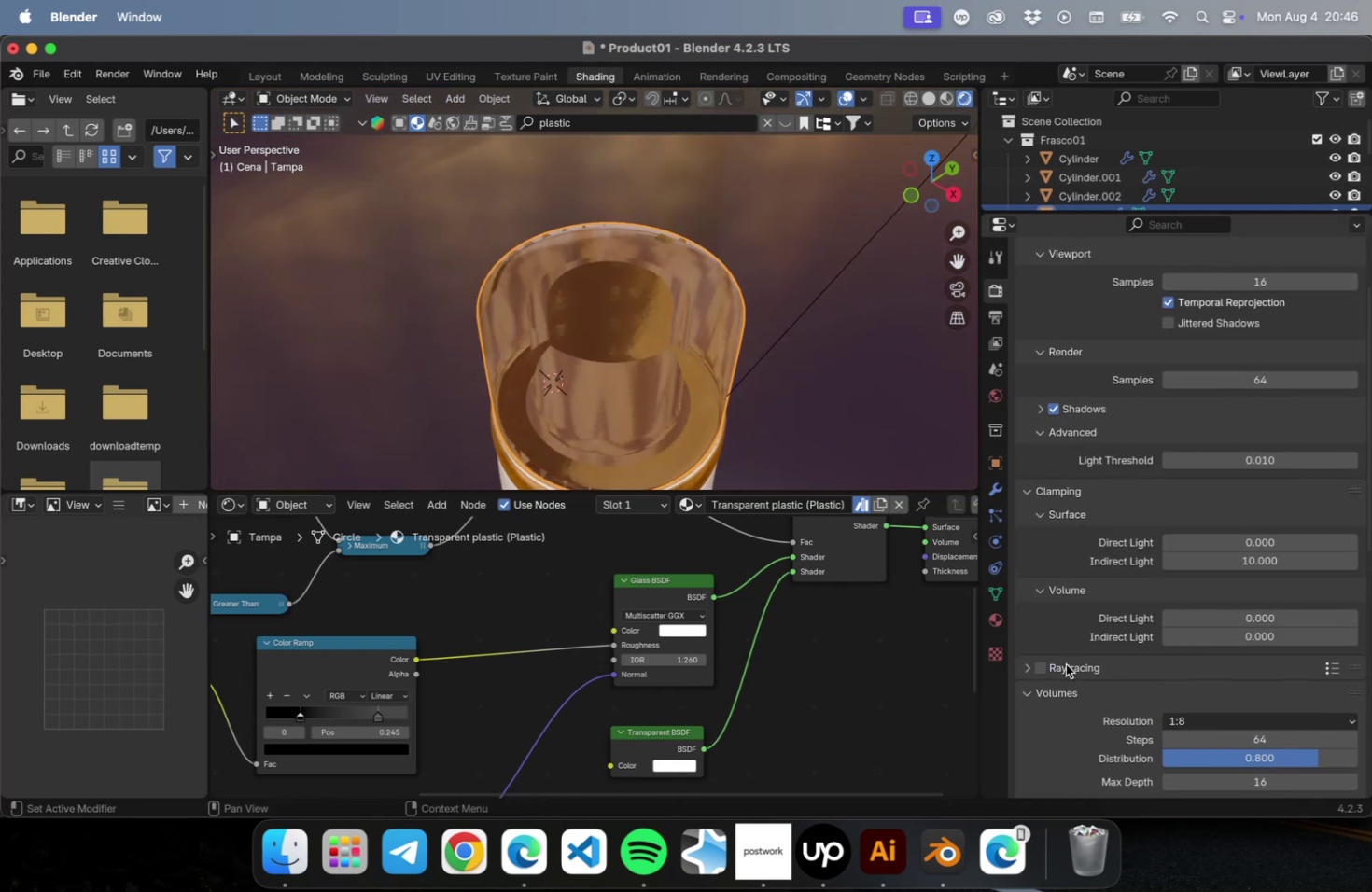 
left_click([1064, 670])
 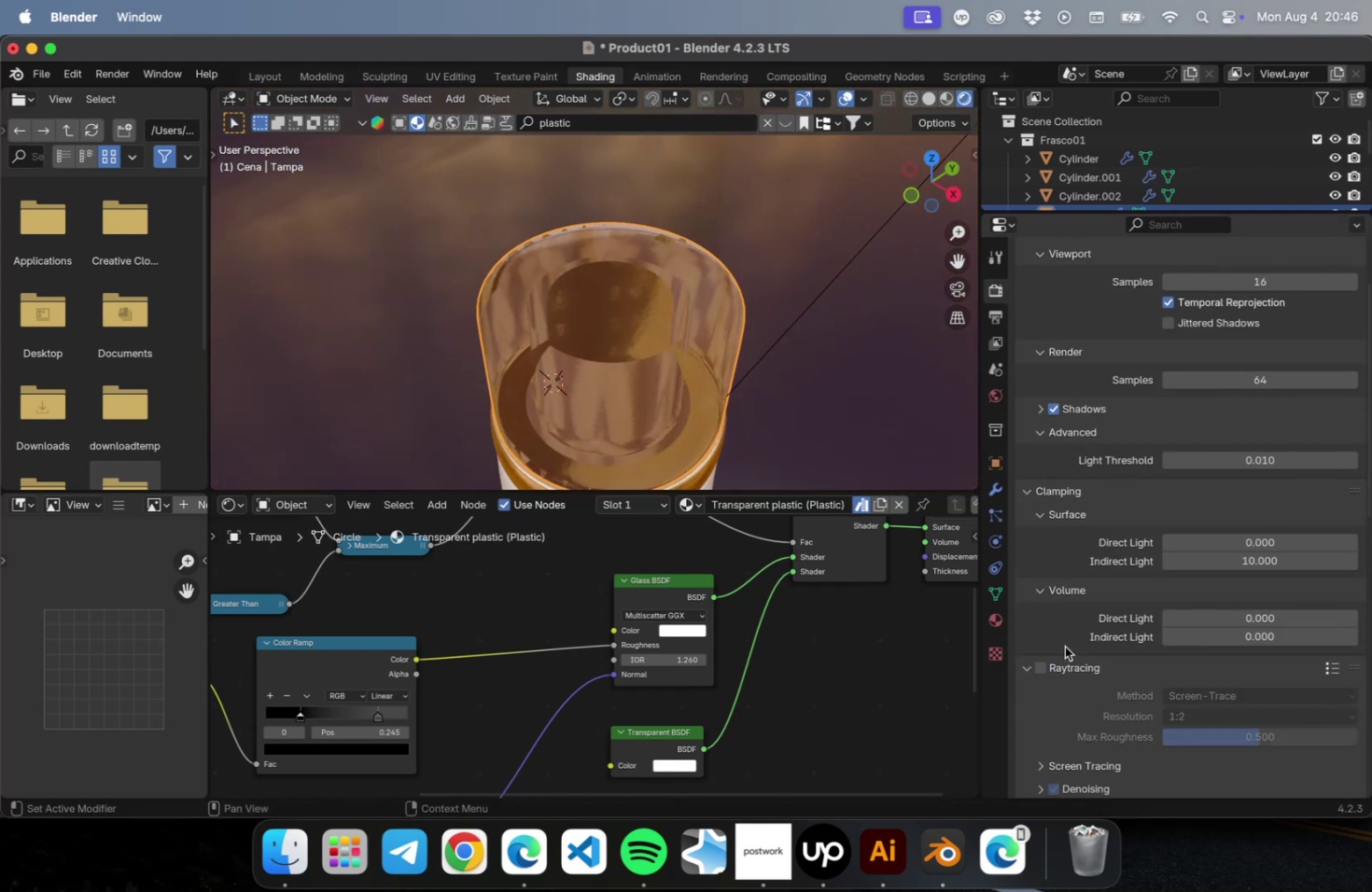 
scroll: coordinate [1064, 648], scroll_direction: down, amount: 5.0
 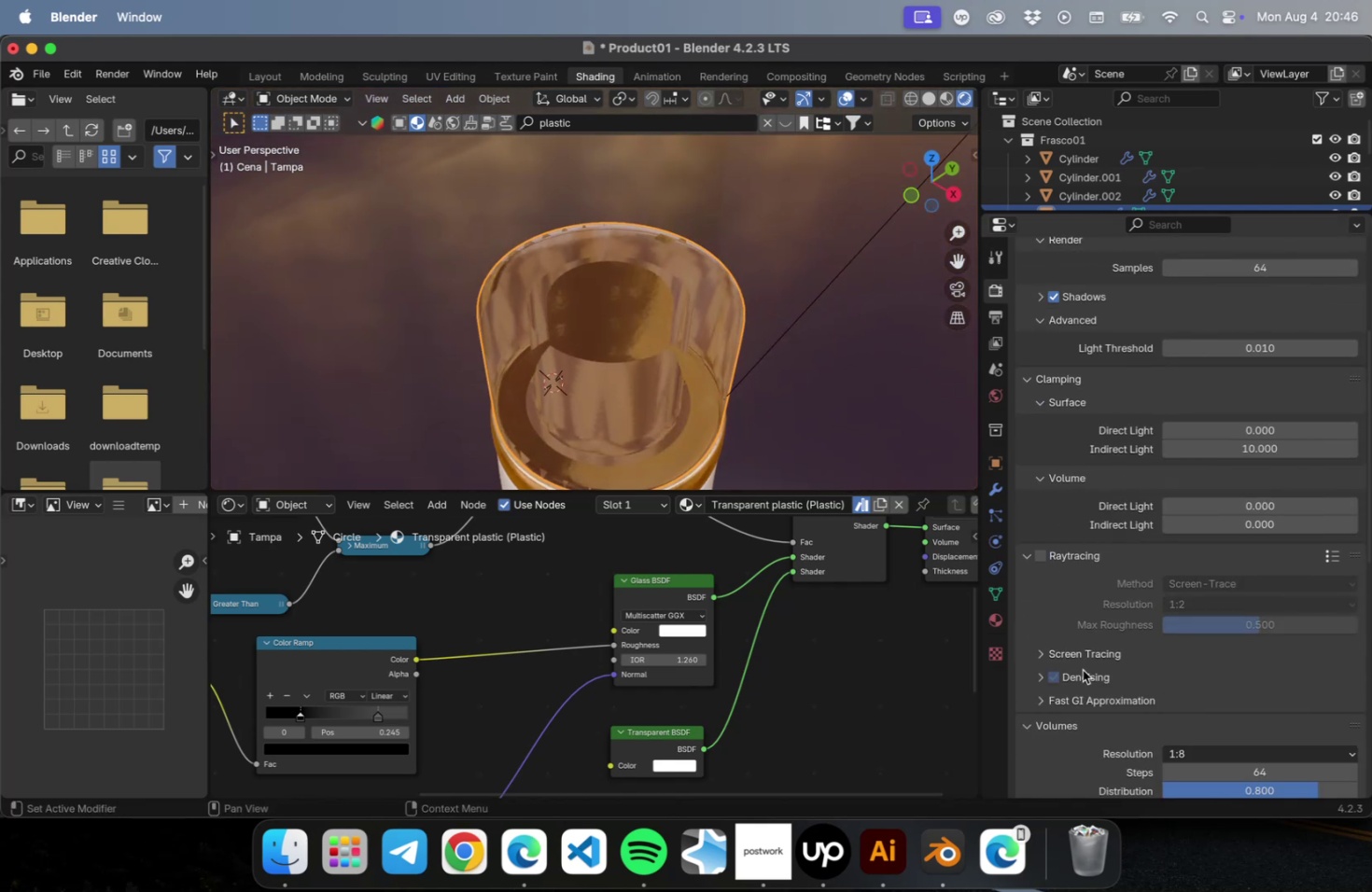 
scroll: coordinate [1100, 587], scroll_direction: up, amount: 16.0
 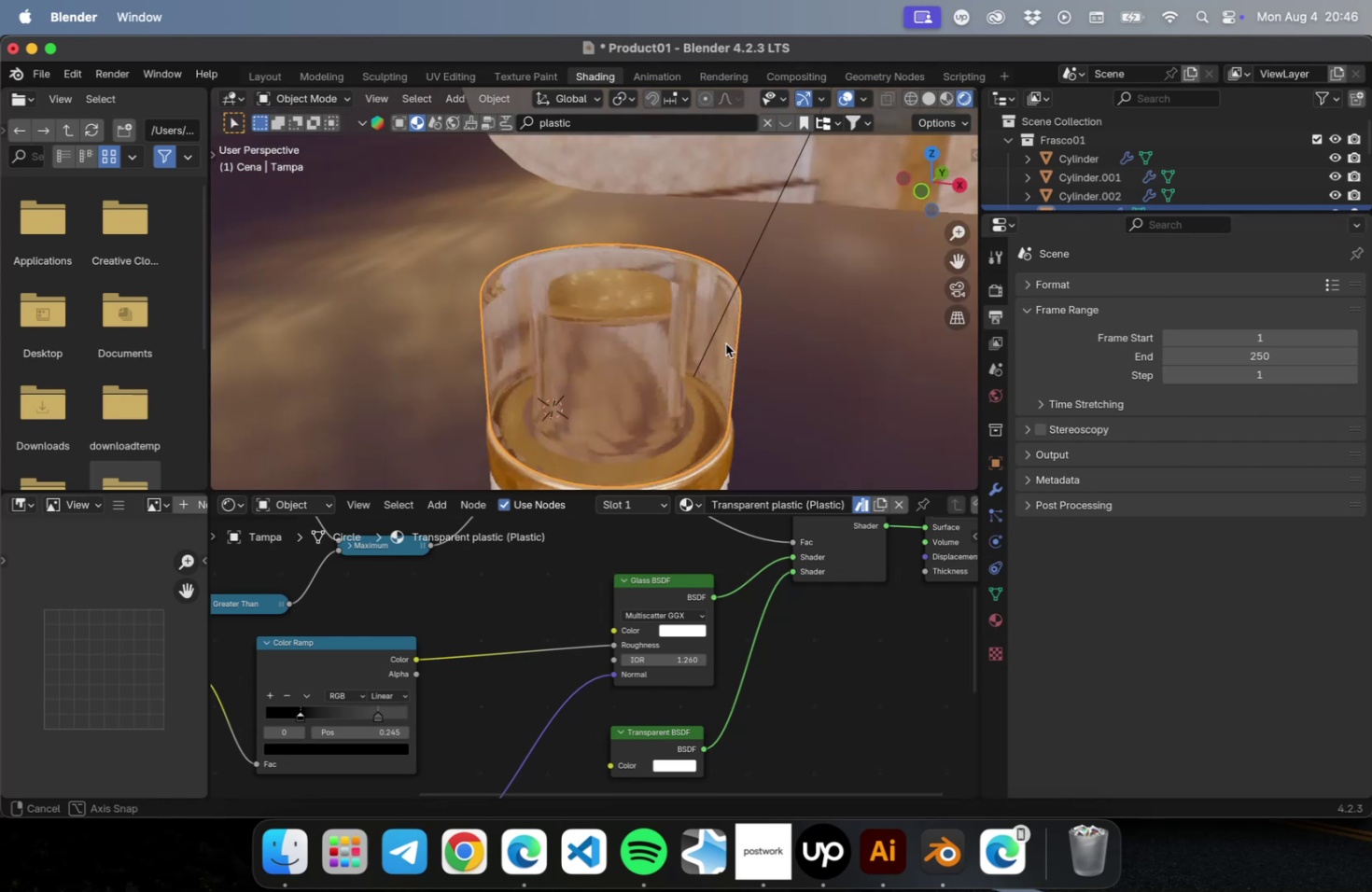 
left_click([692, 333])
 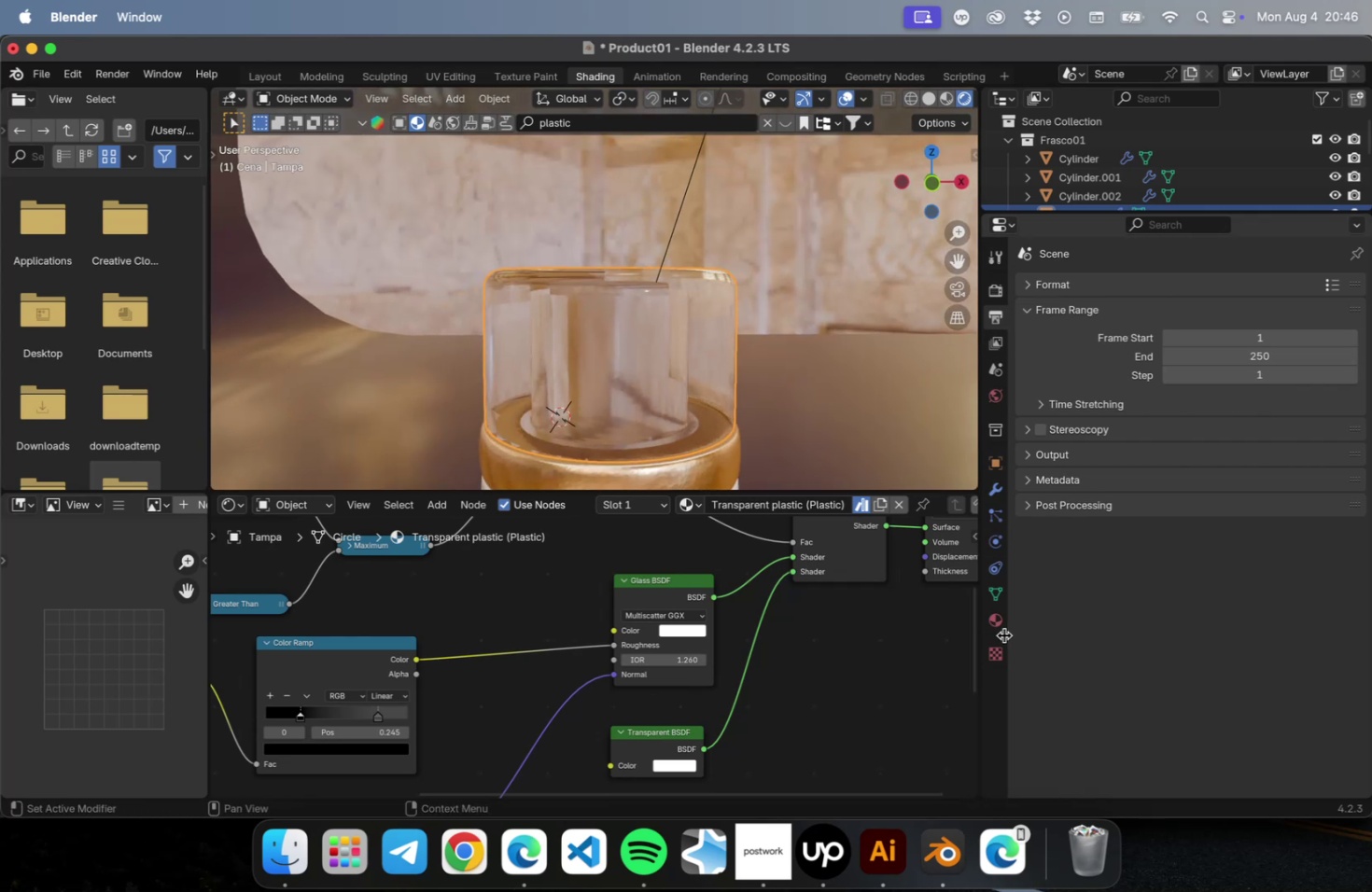 
left_click([1000, 632])
 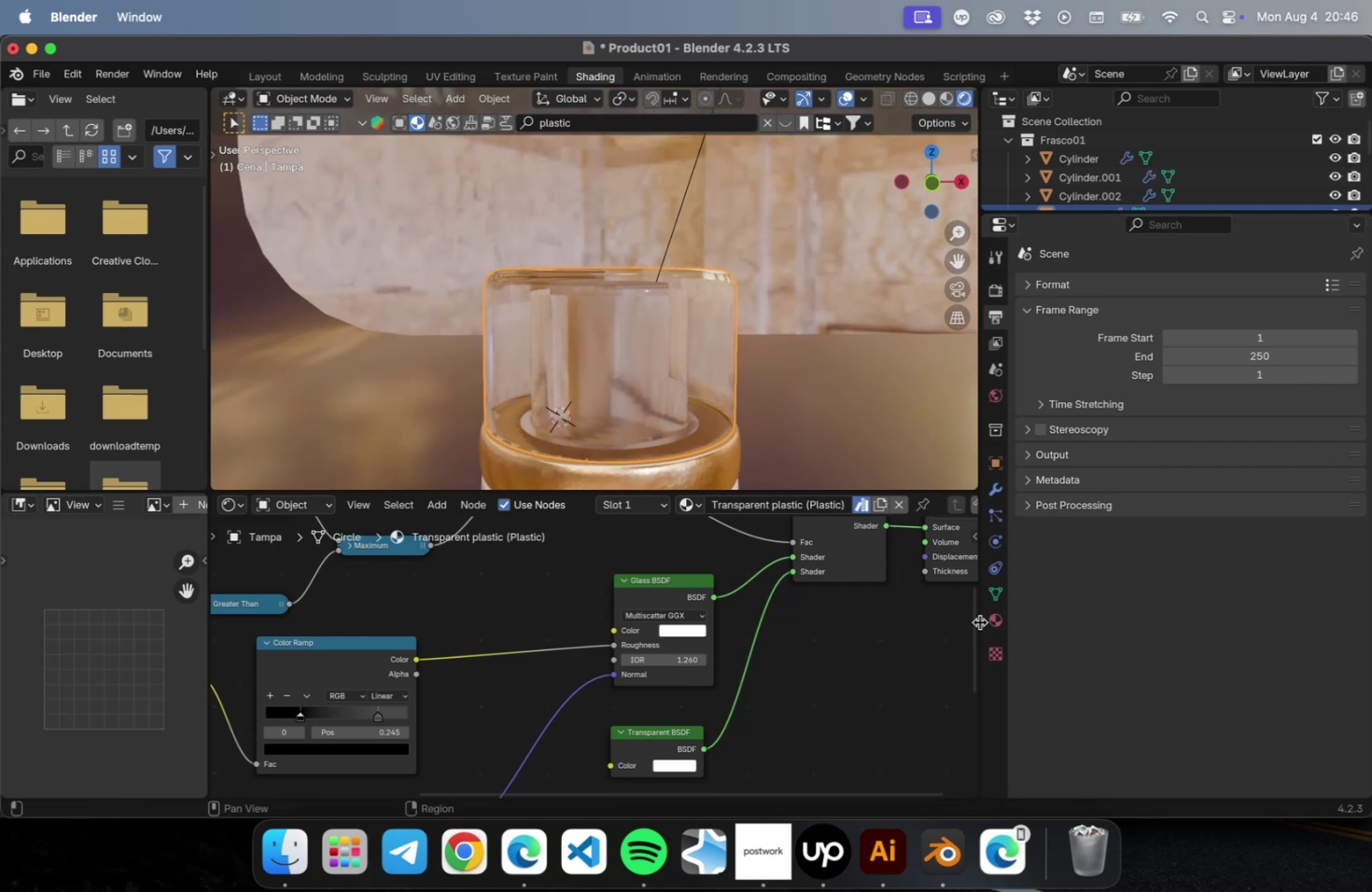 
left_click([979, 621])
 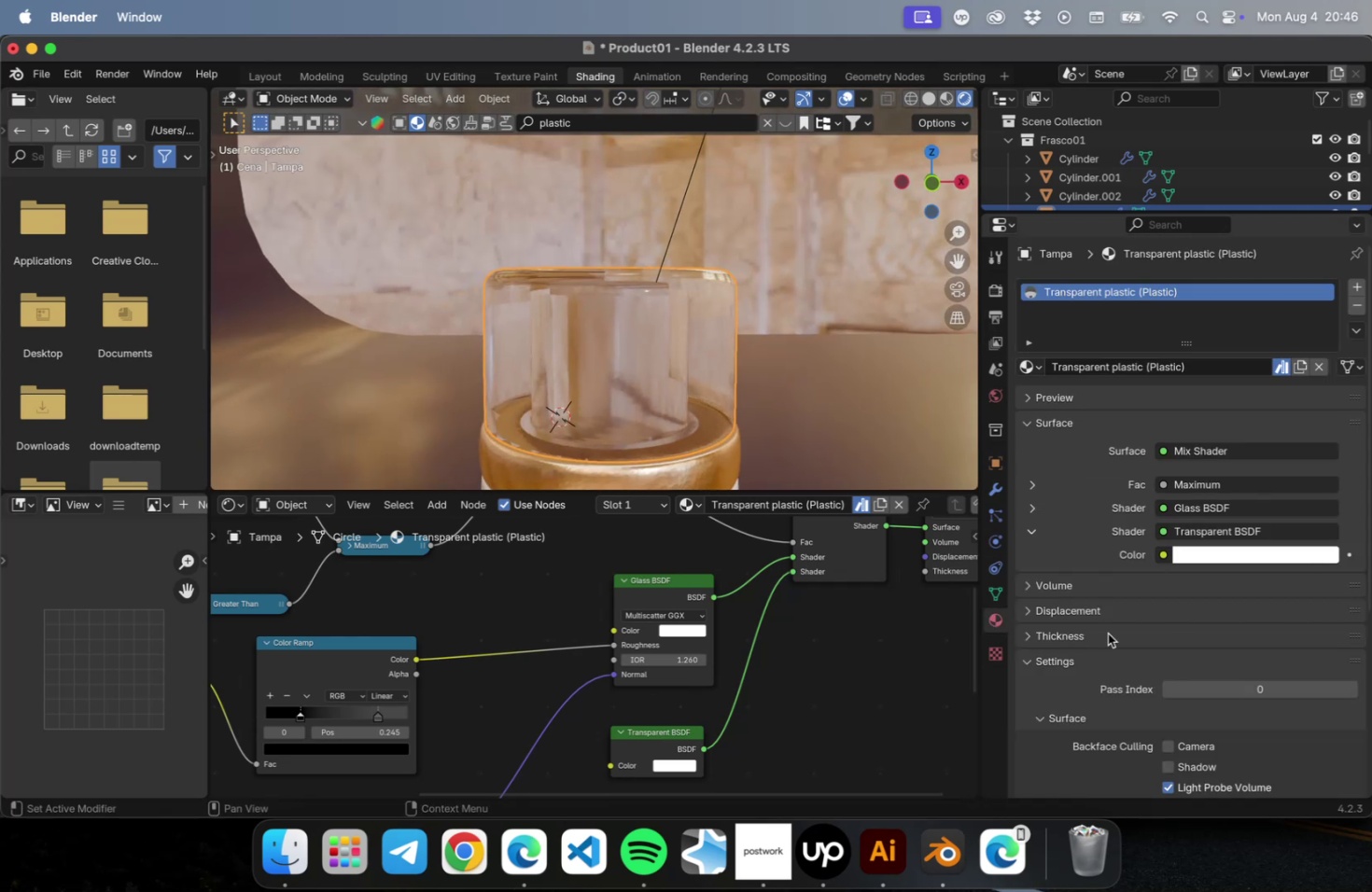 
scroll: coordinate [1155, 606], scroll_direction: down, amount: 47.0
 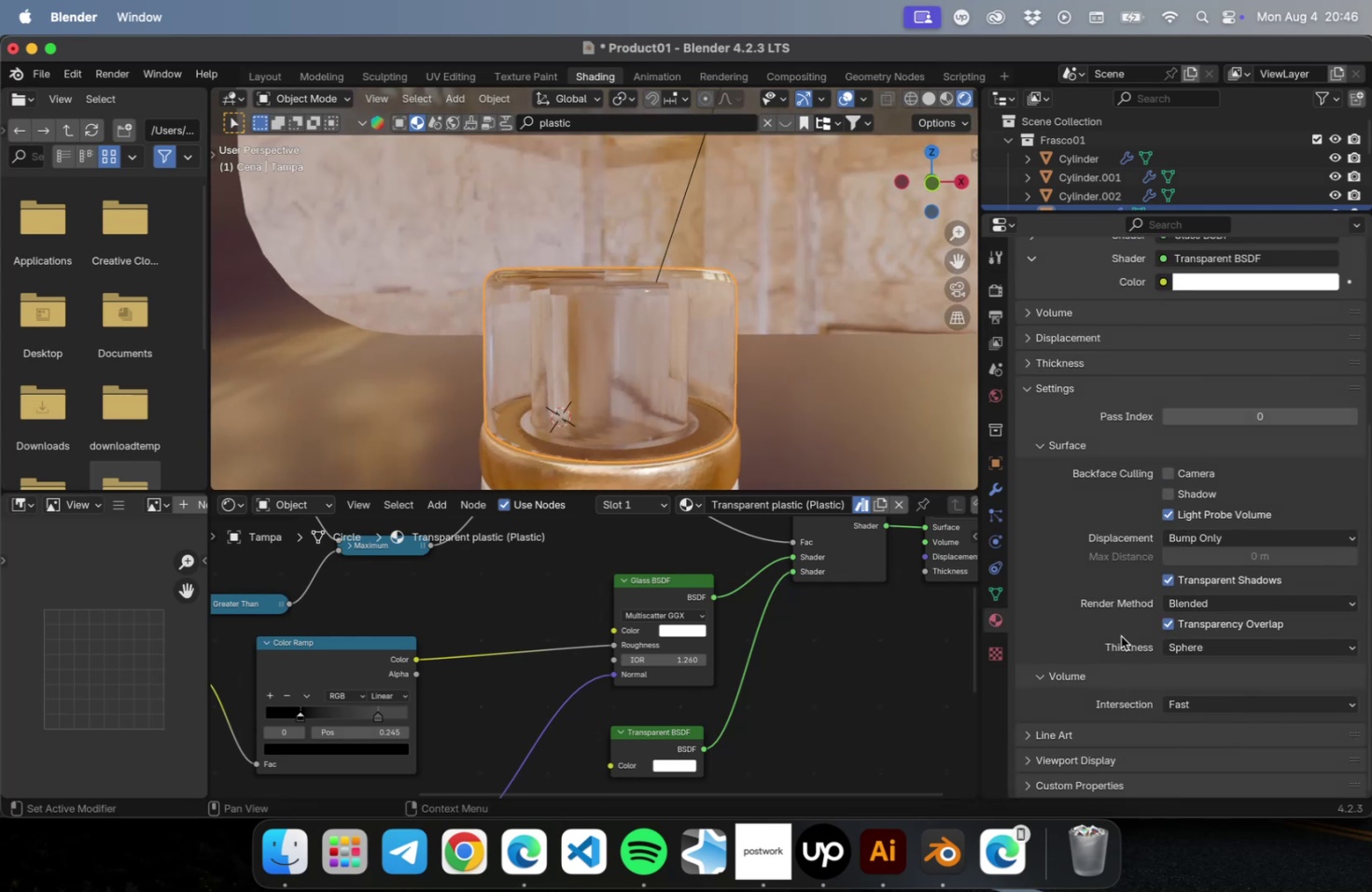 
mouse_move([1180, 625])
 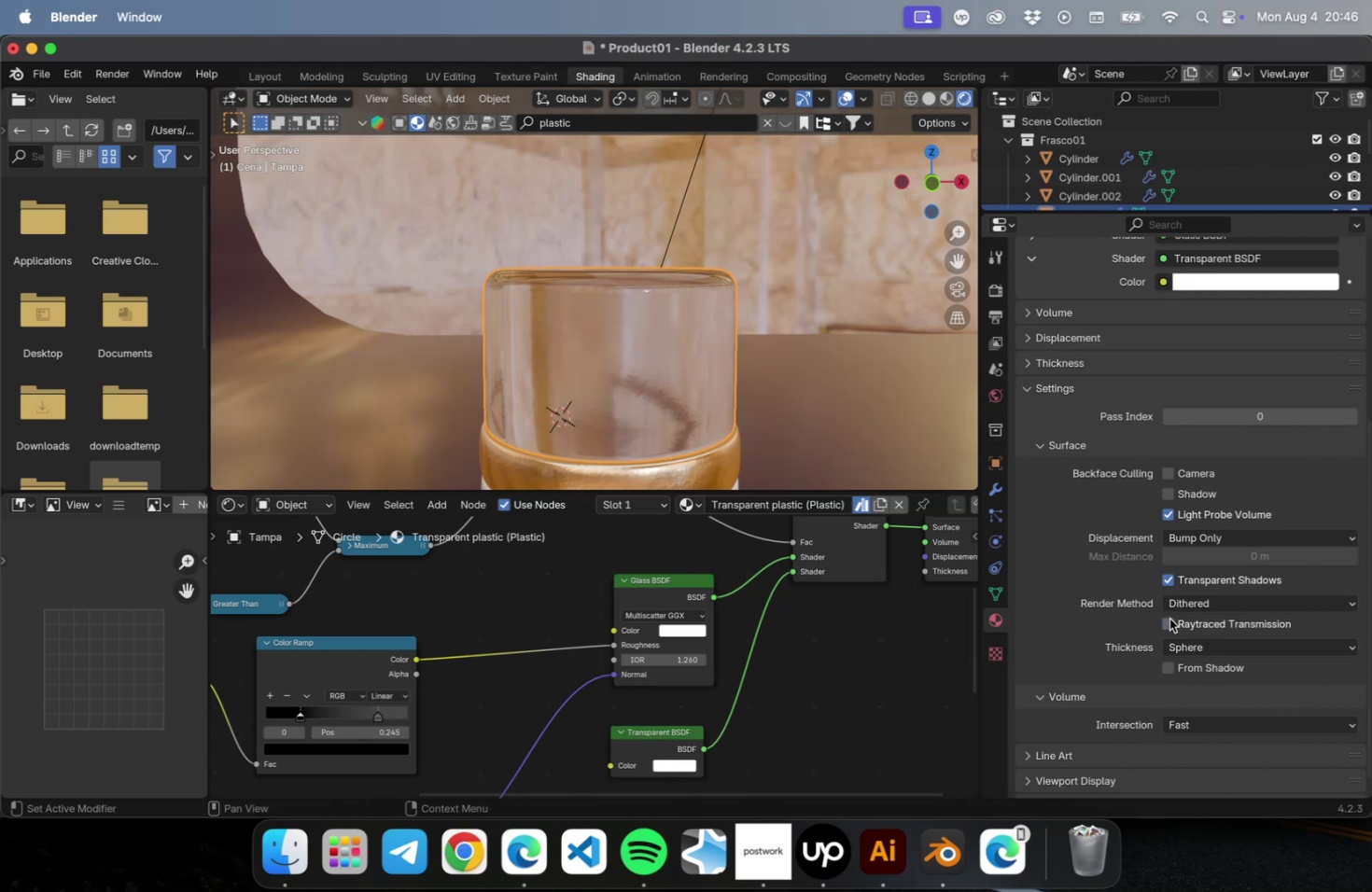 
scroll: coordinate [1152, 583], scroll_direction: up, amount: 4.0
 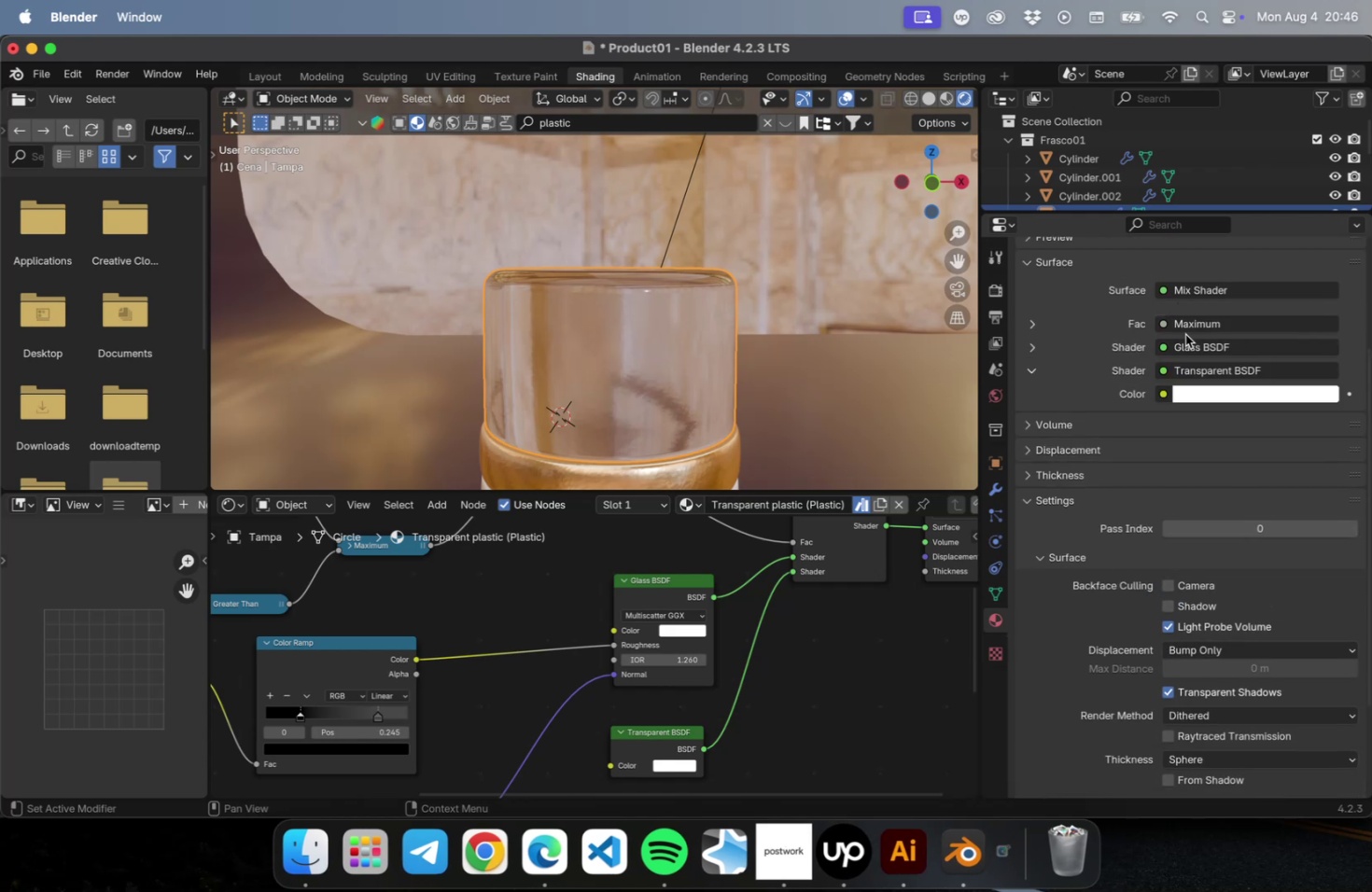 
left_click([1187, 343])
 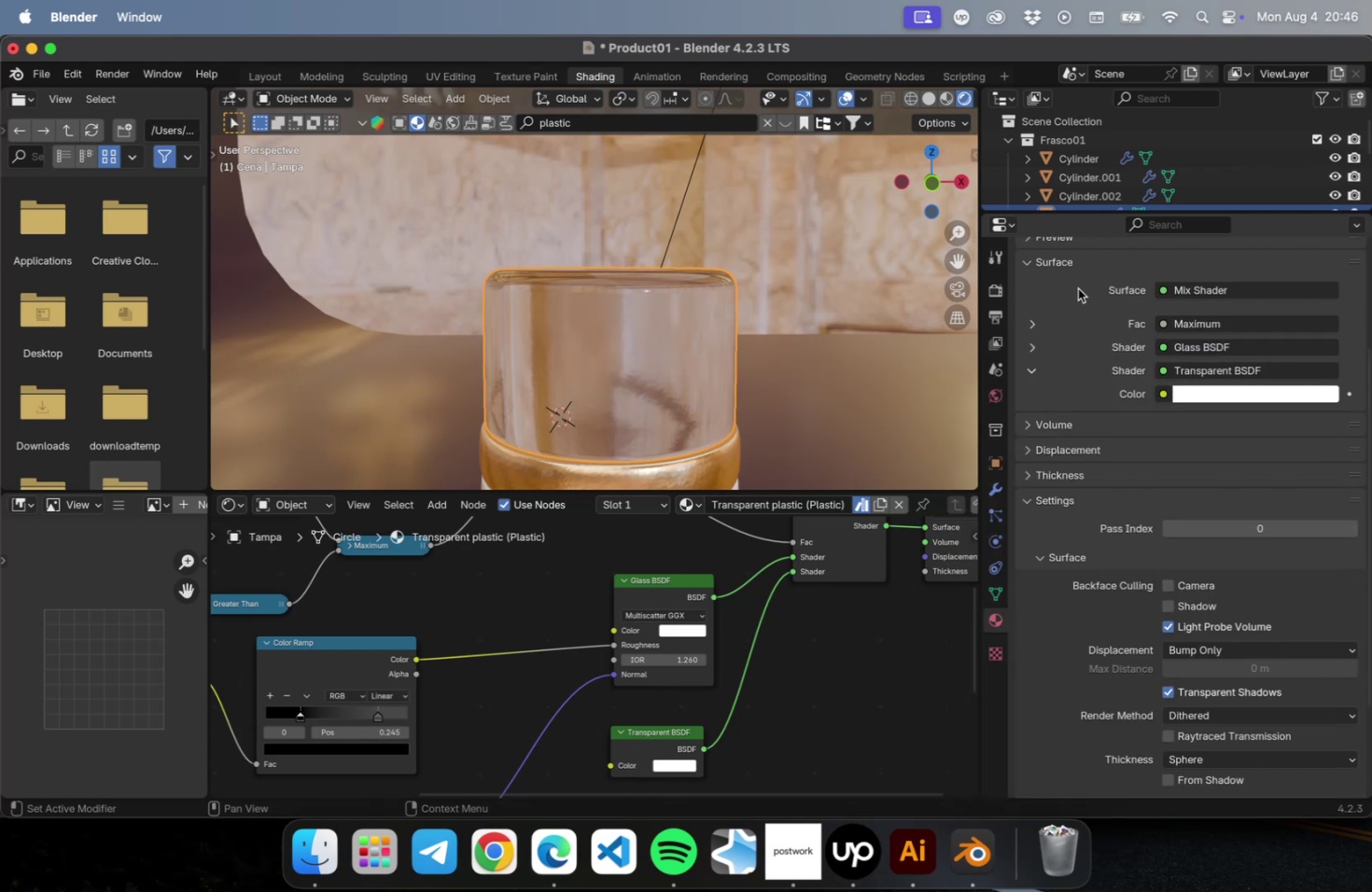 
left_click([1072, 287])
 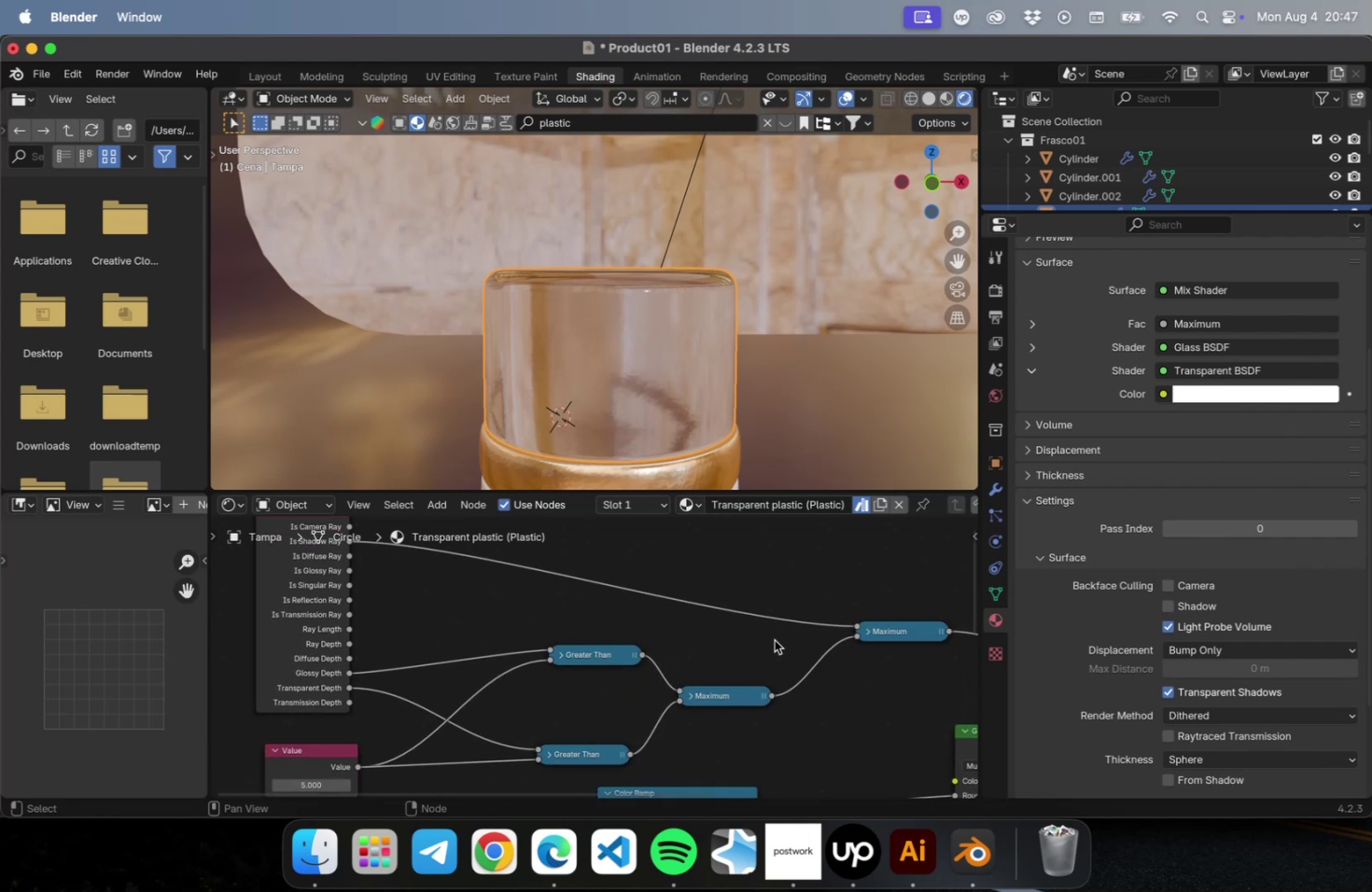 
wait(6.28)
 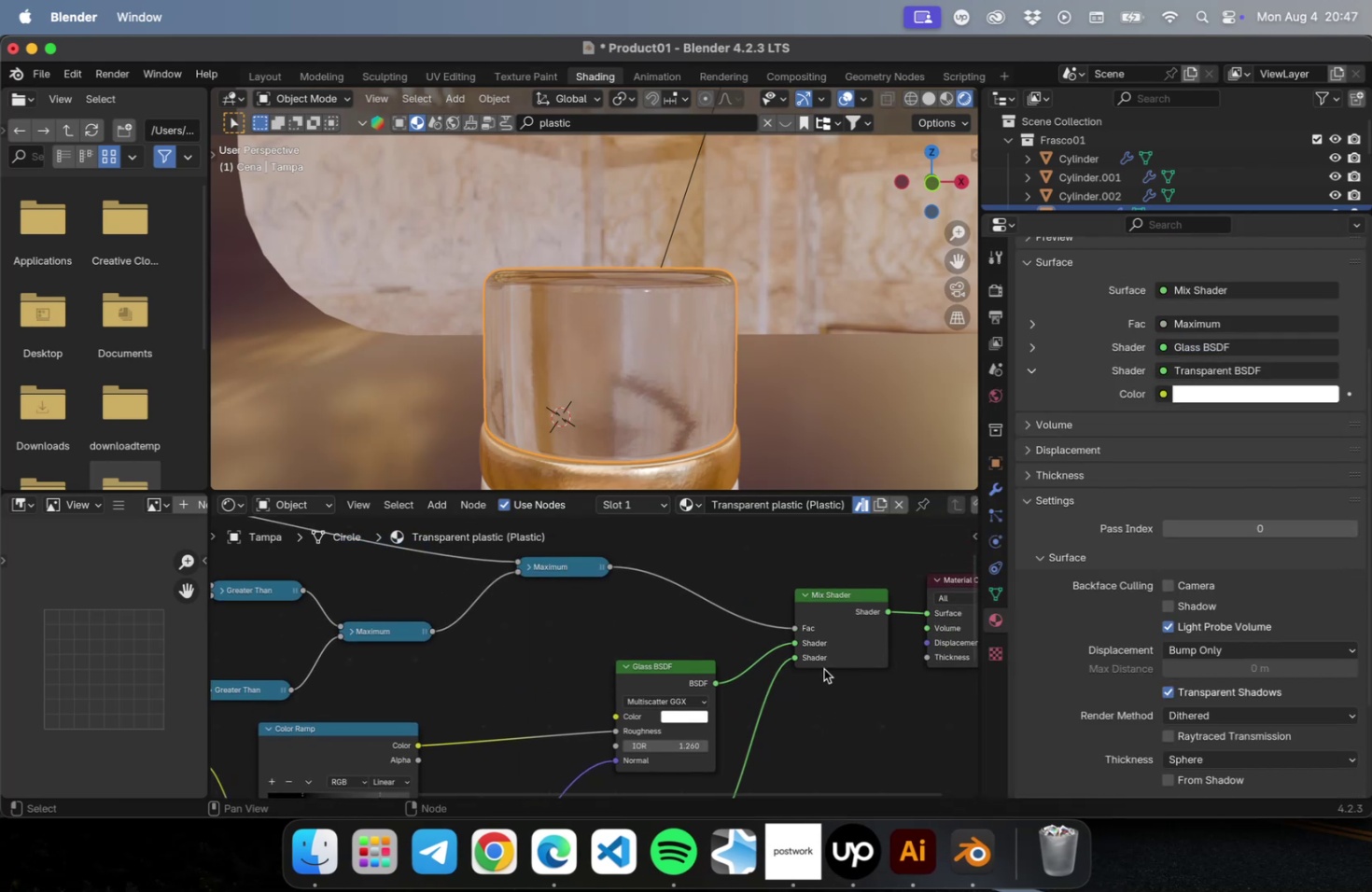 
left_click([687, 696])
 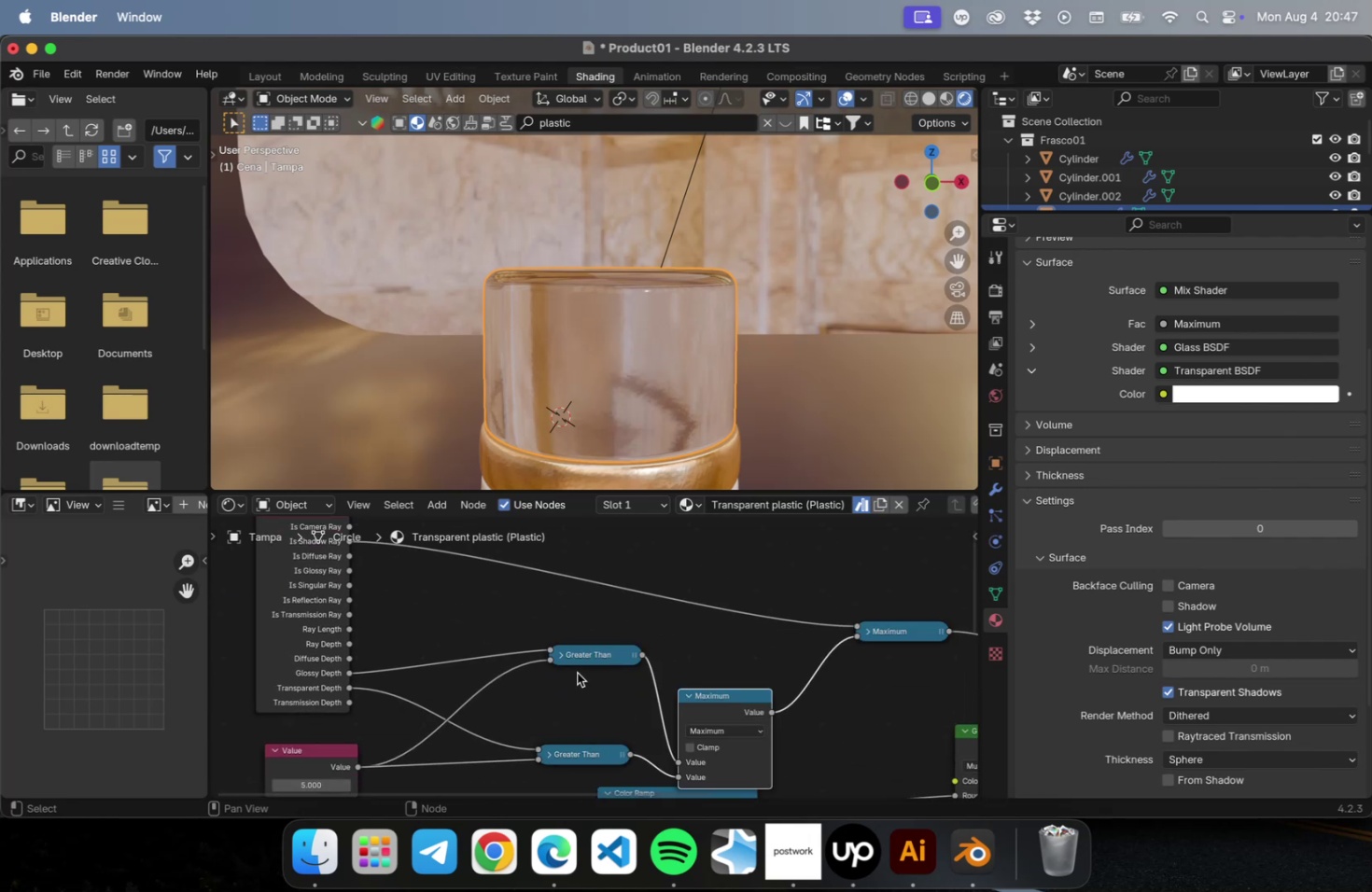 
left_click([563, 660])
 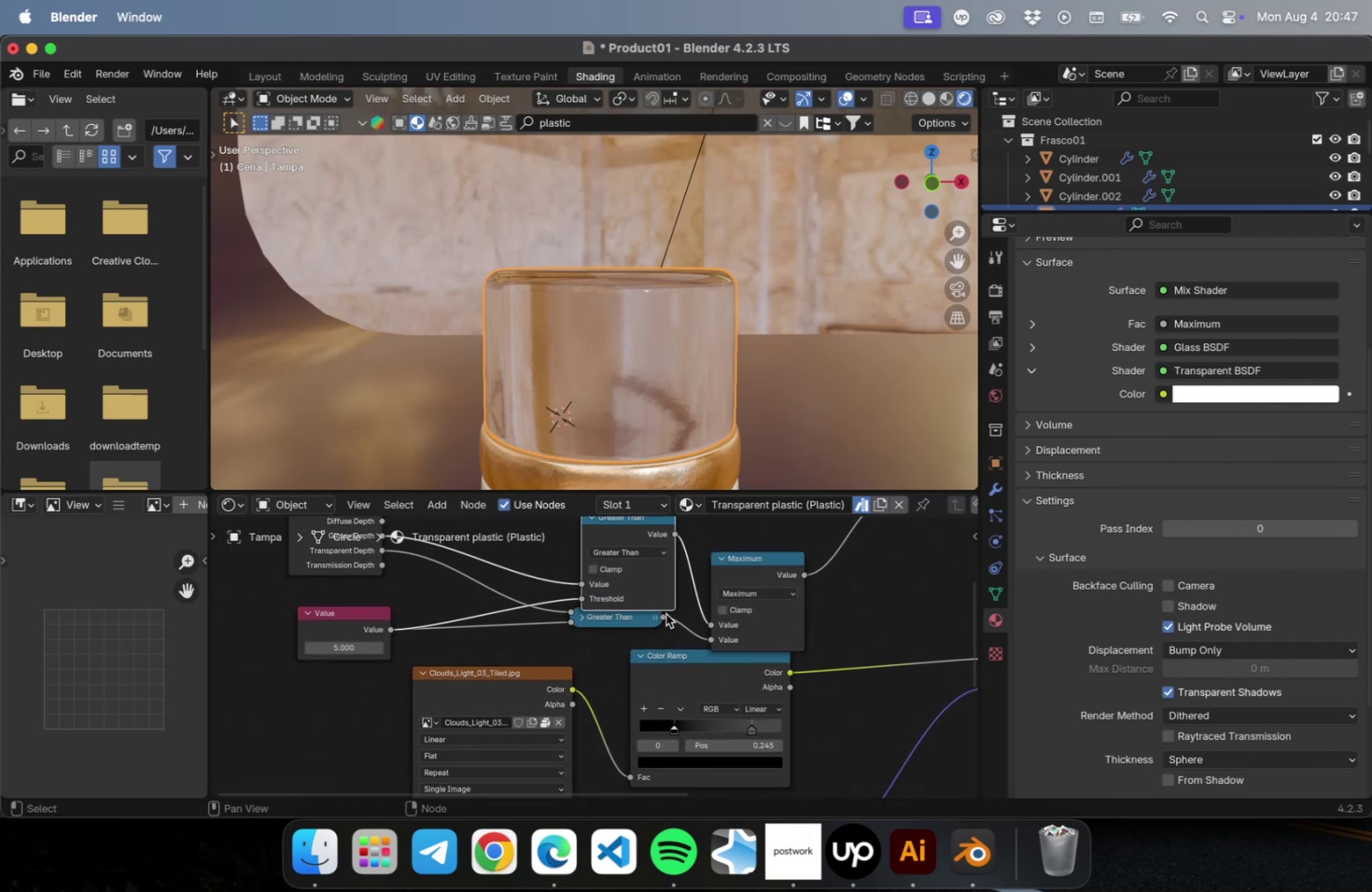 
left_click([595, 628])
 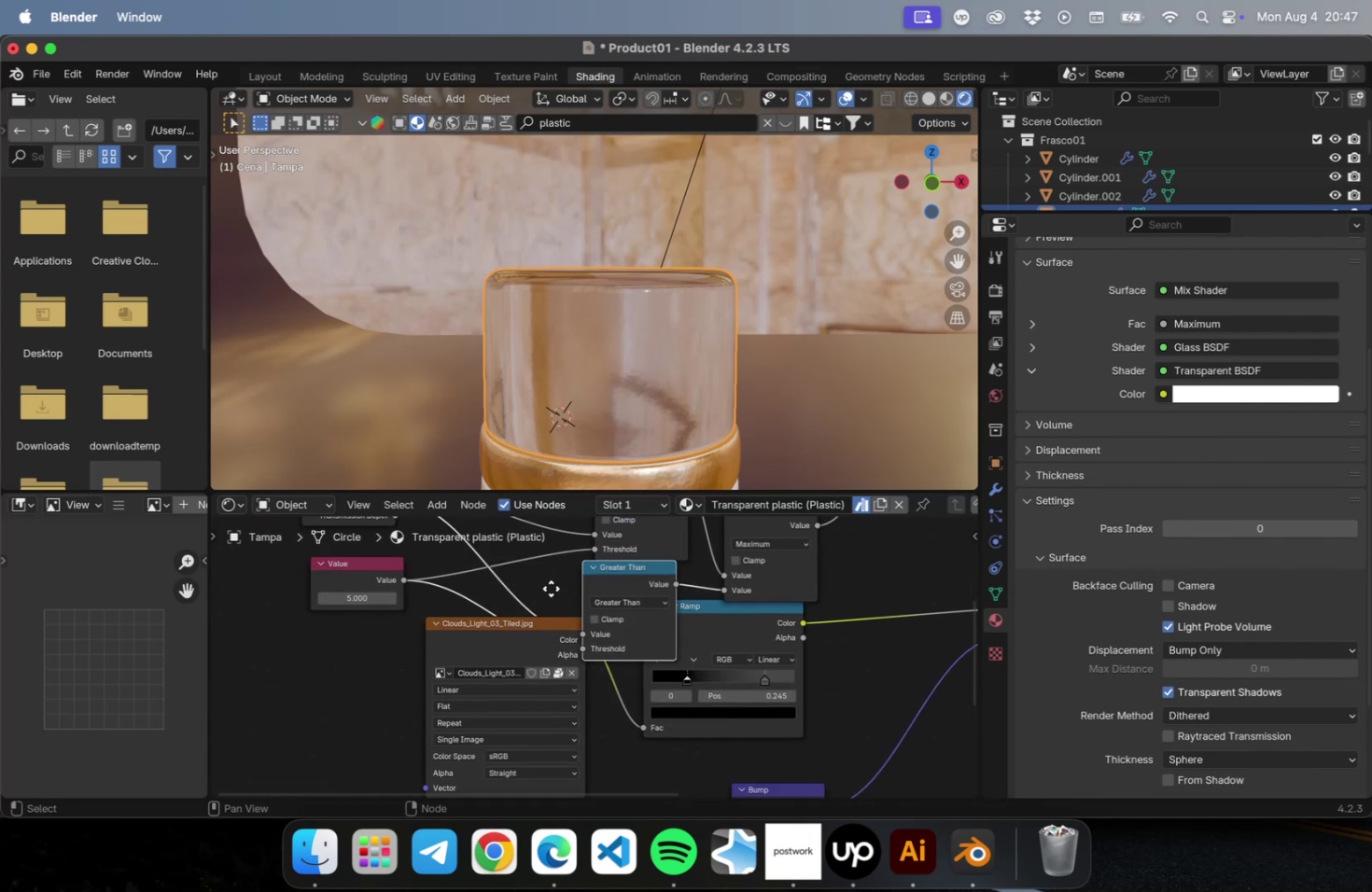 
left_click_drag(start_coordinate=[532, 593], to_coordinate=[420, 642])
 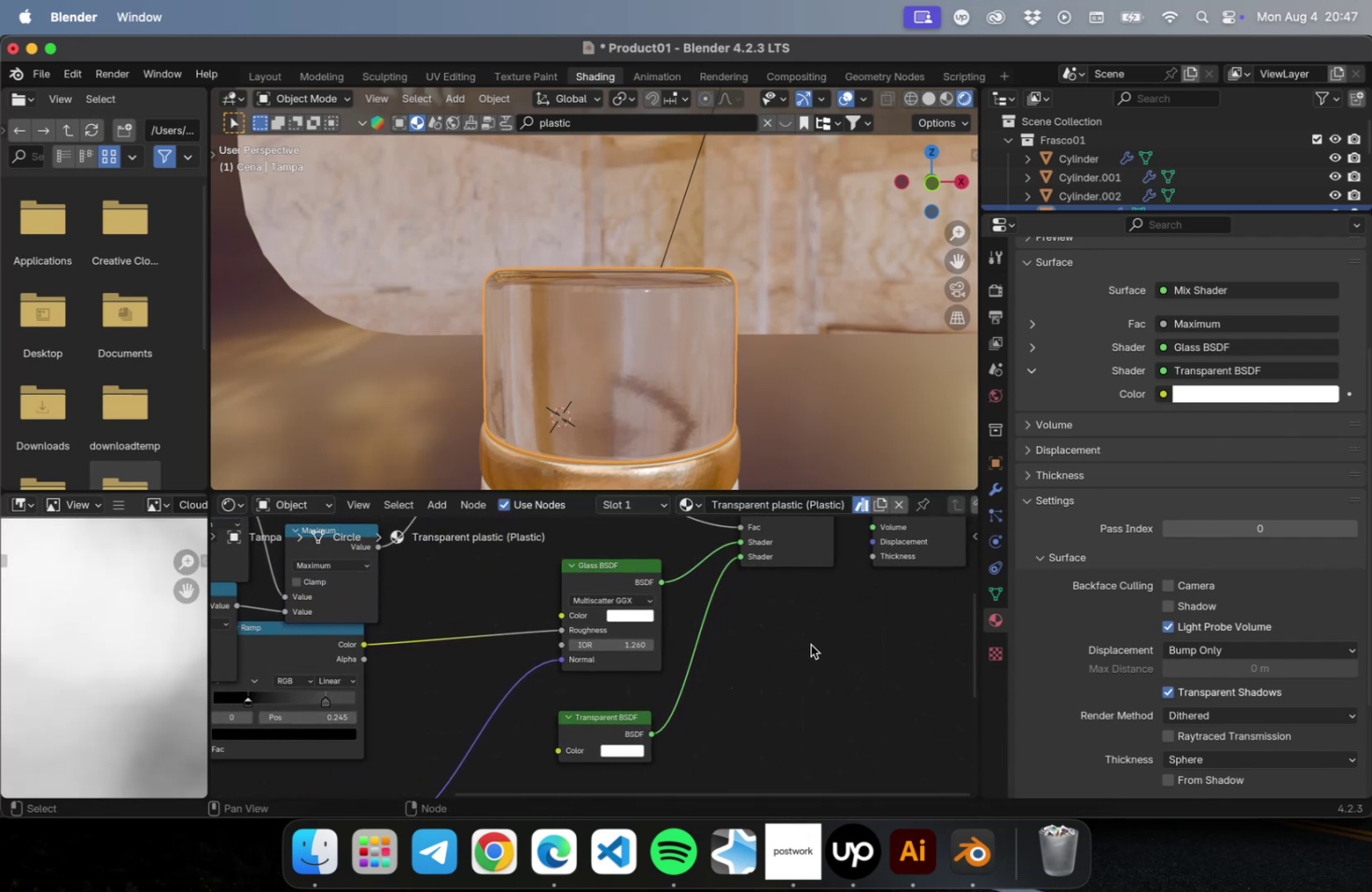 
wait(6.54)
 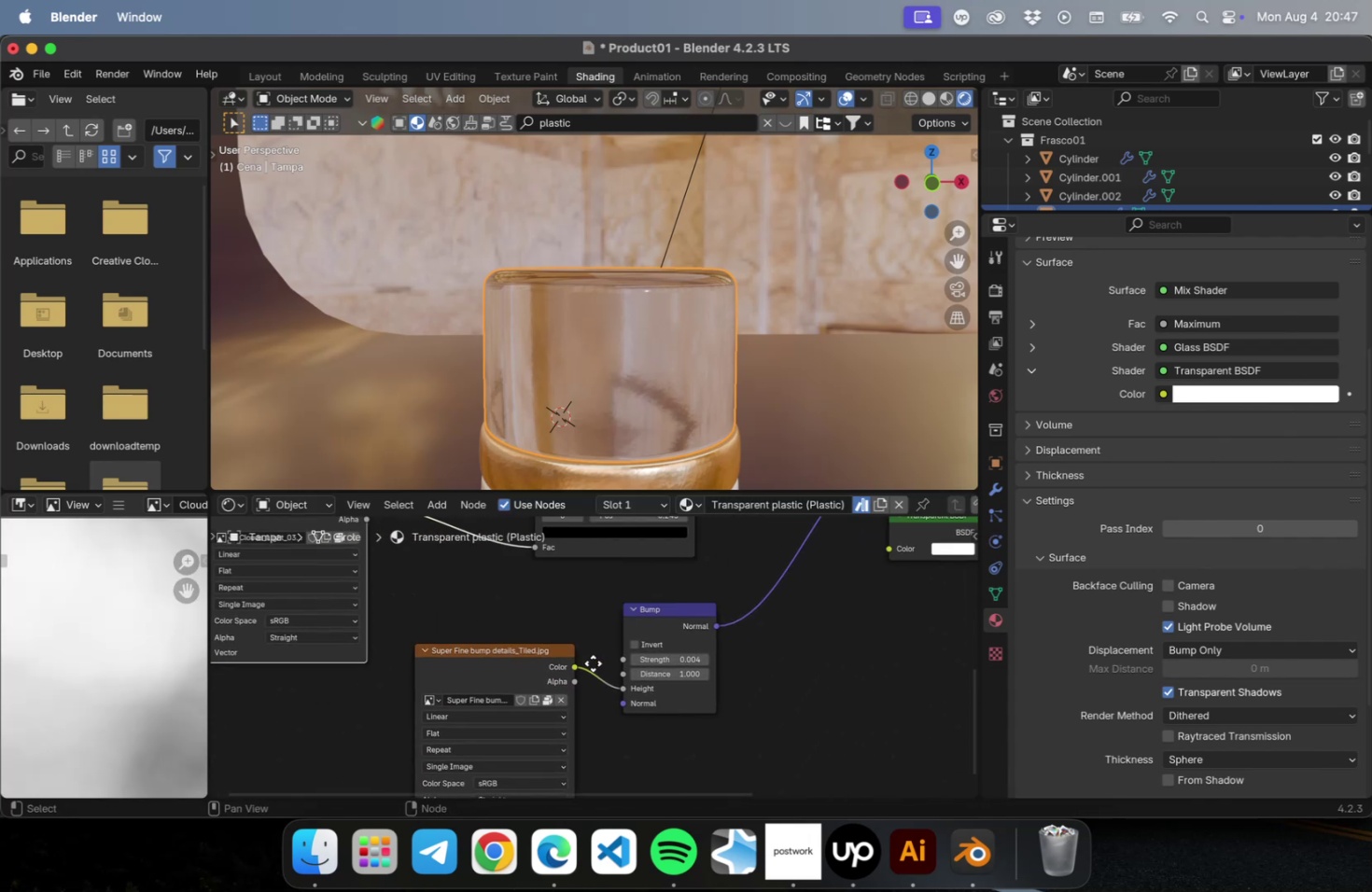 
left_click_drag(start_coordinate=[713, 675], to_coordinate=[670, 748])
 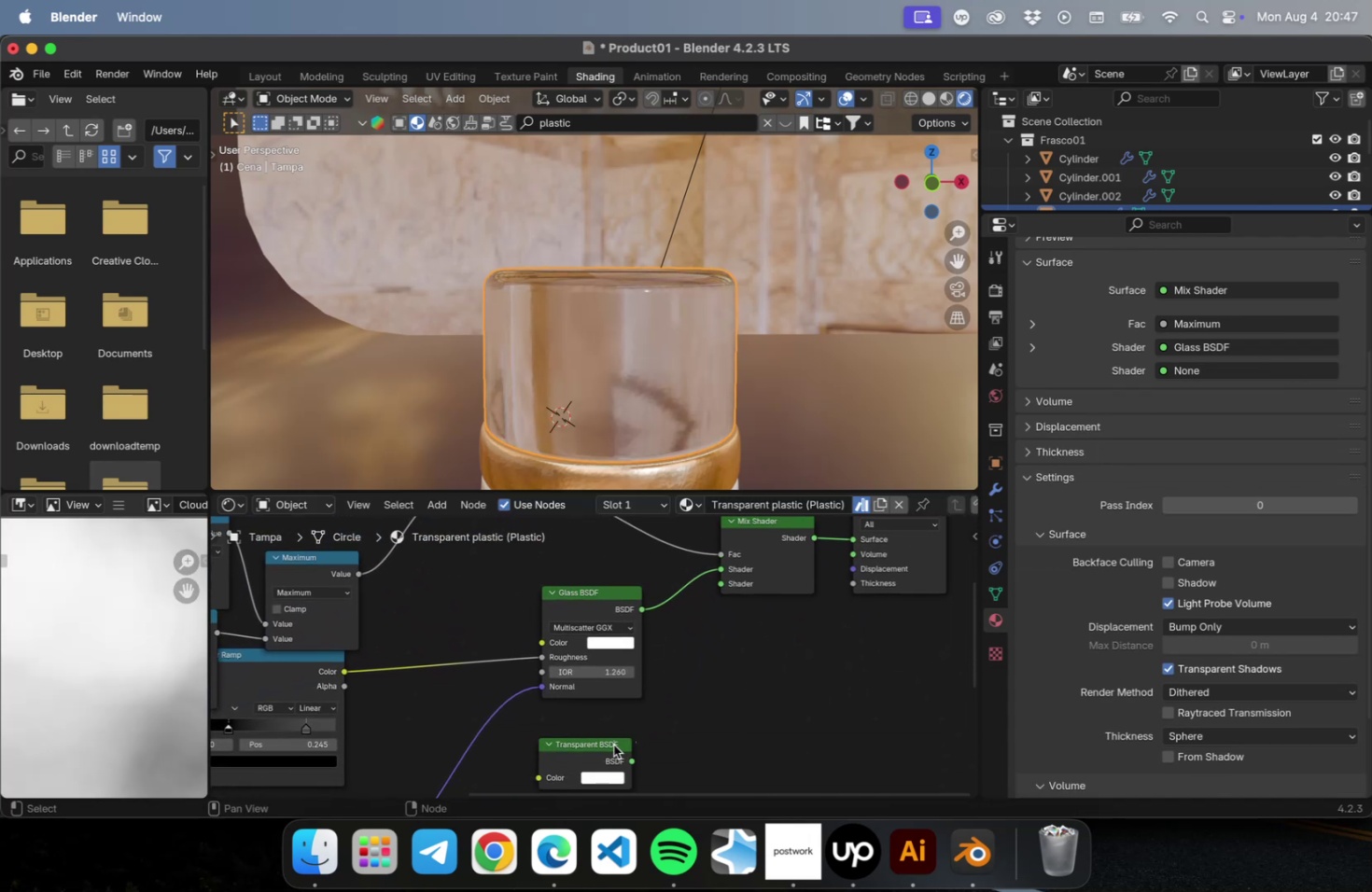 
left_click_drag(start_coordinate=[631, 762], to_coordinate=[718, 582])
 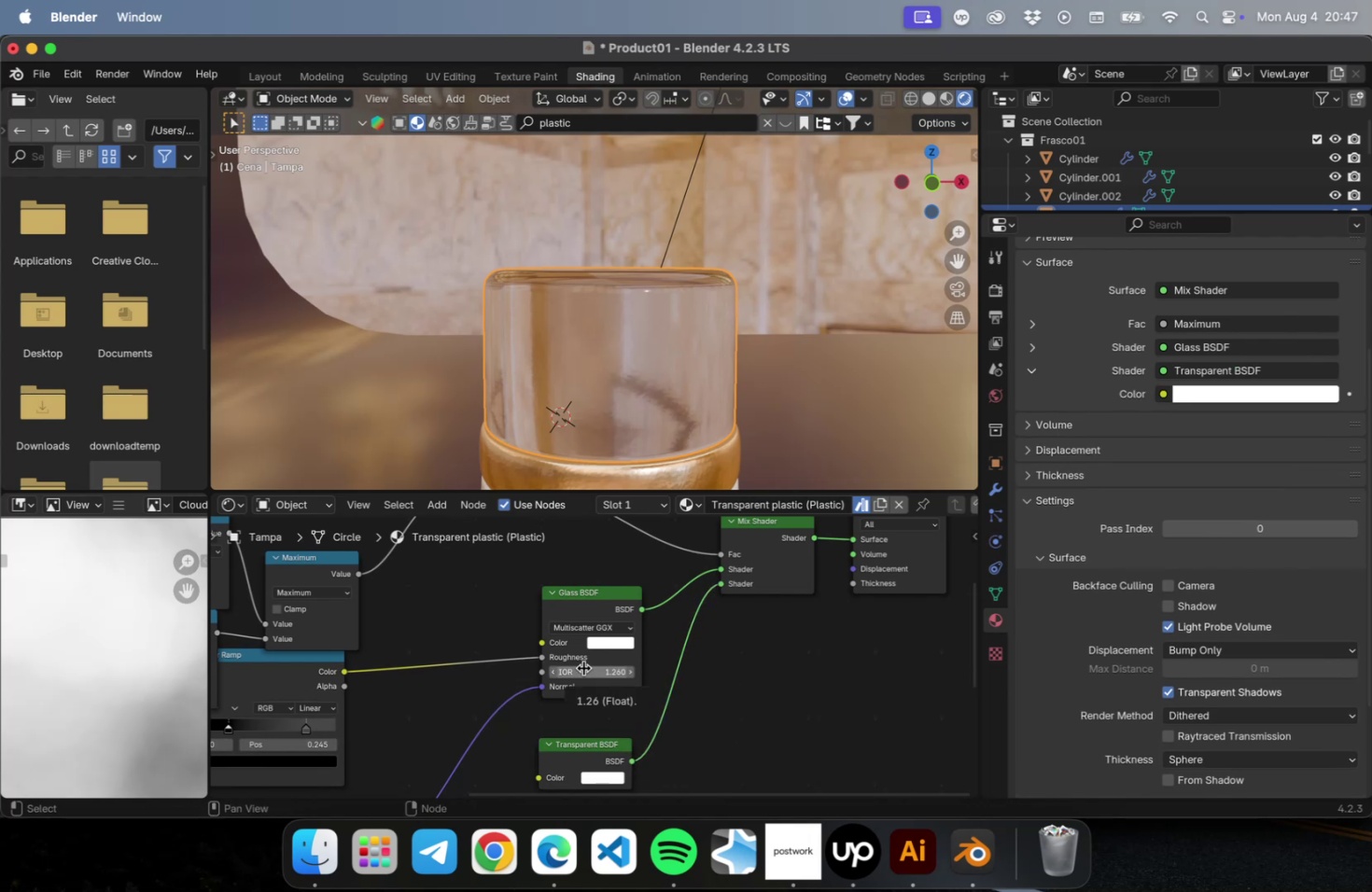 
left_click_drag(start_coordinate=[583, 667], to_coordinate=[576, 666])
 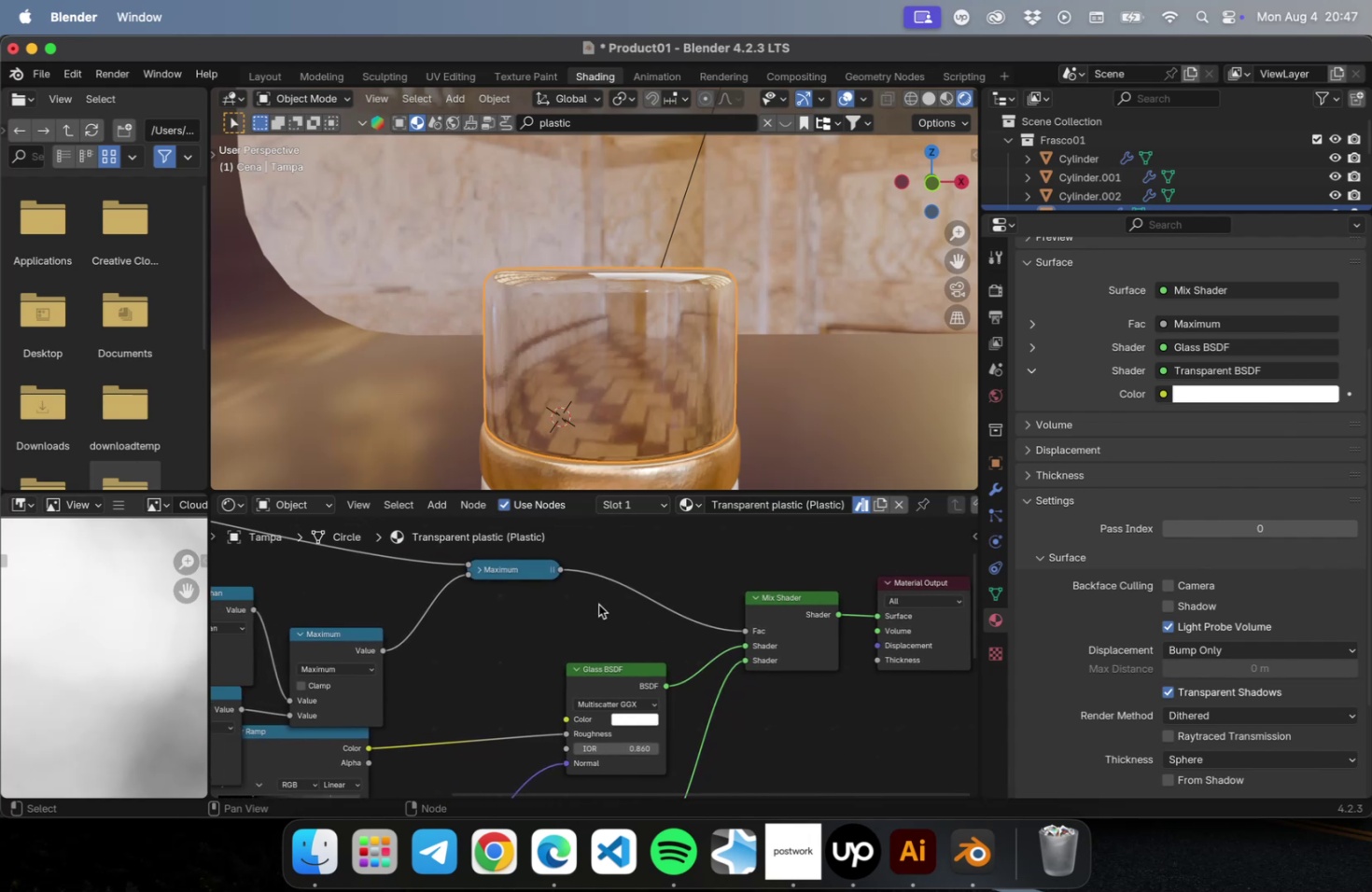 
left_click([483, 574])
 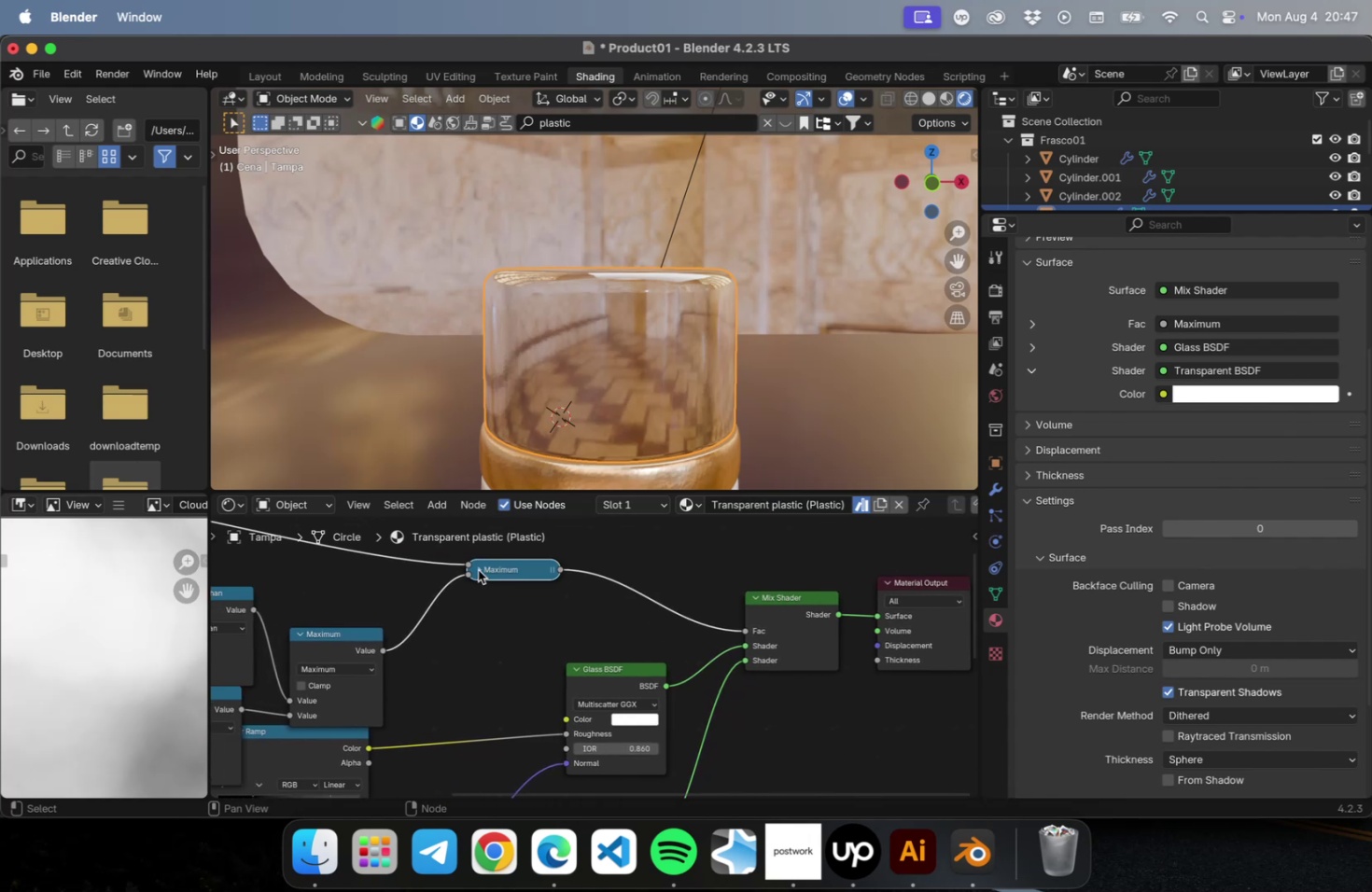 
left_click([478, 569])
 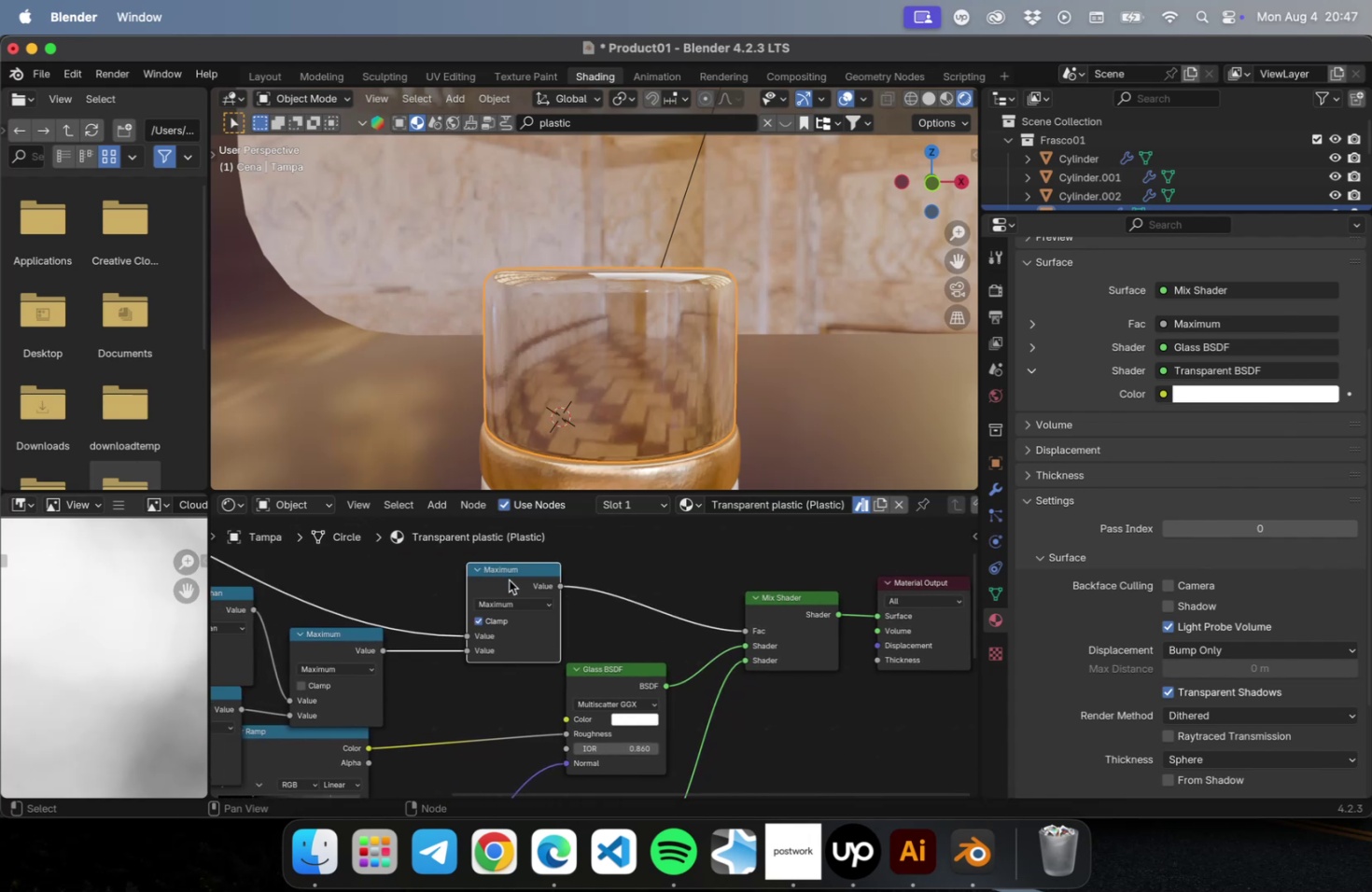 
left_click_drag(start_coordinate=[509, 578], to_coordinate=[510, 522])
 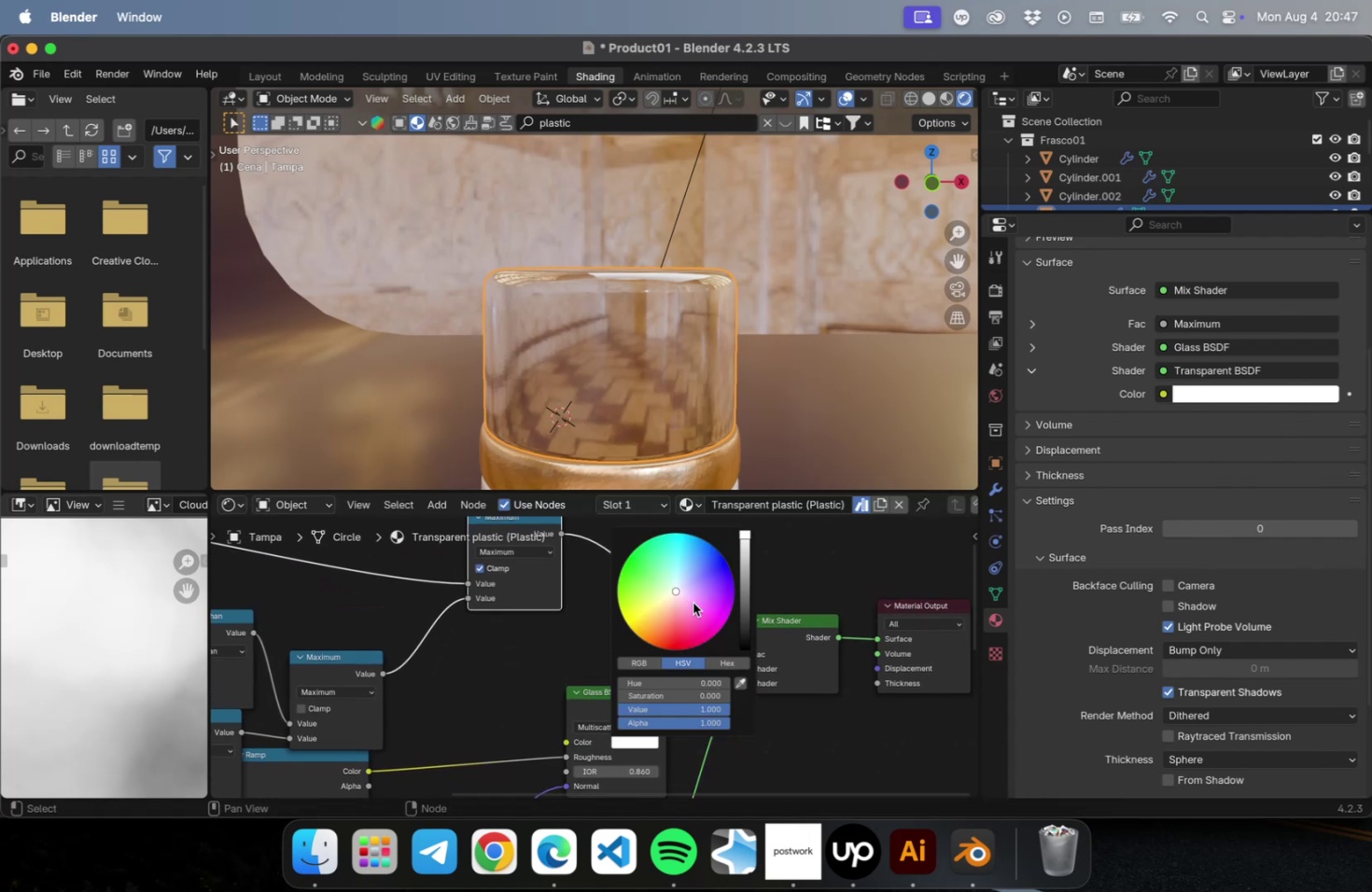 
left_click_drag(start_coordinate=[678, 594], to_coordinate=[669, 614])
 